 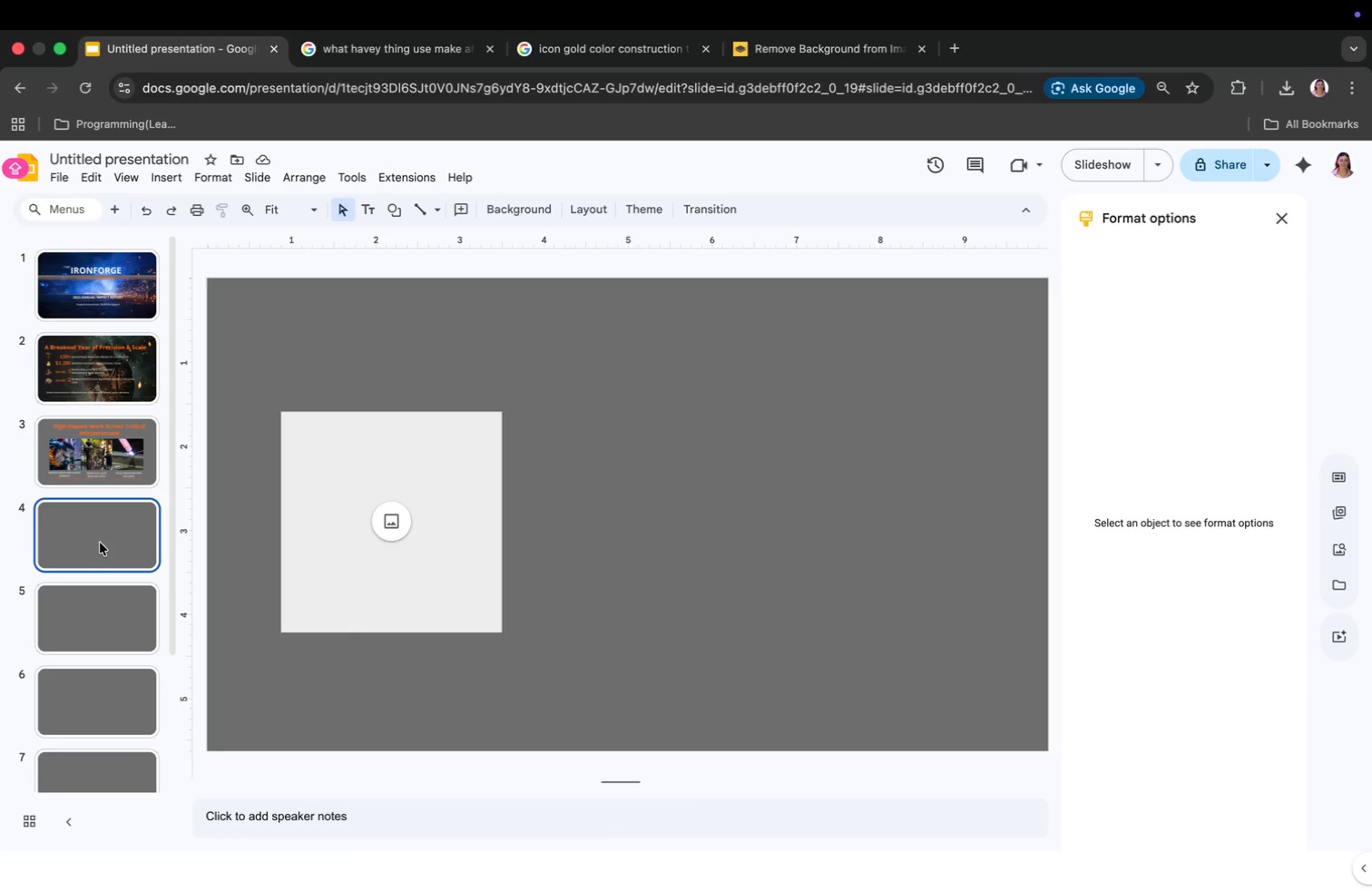 
left_click([444, 581])
 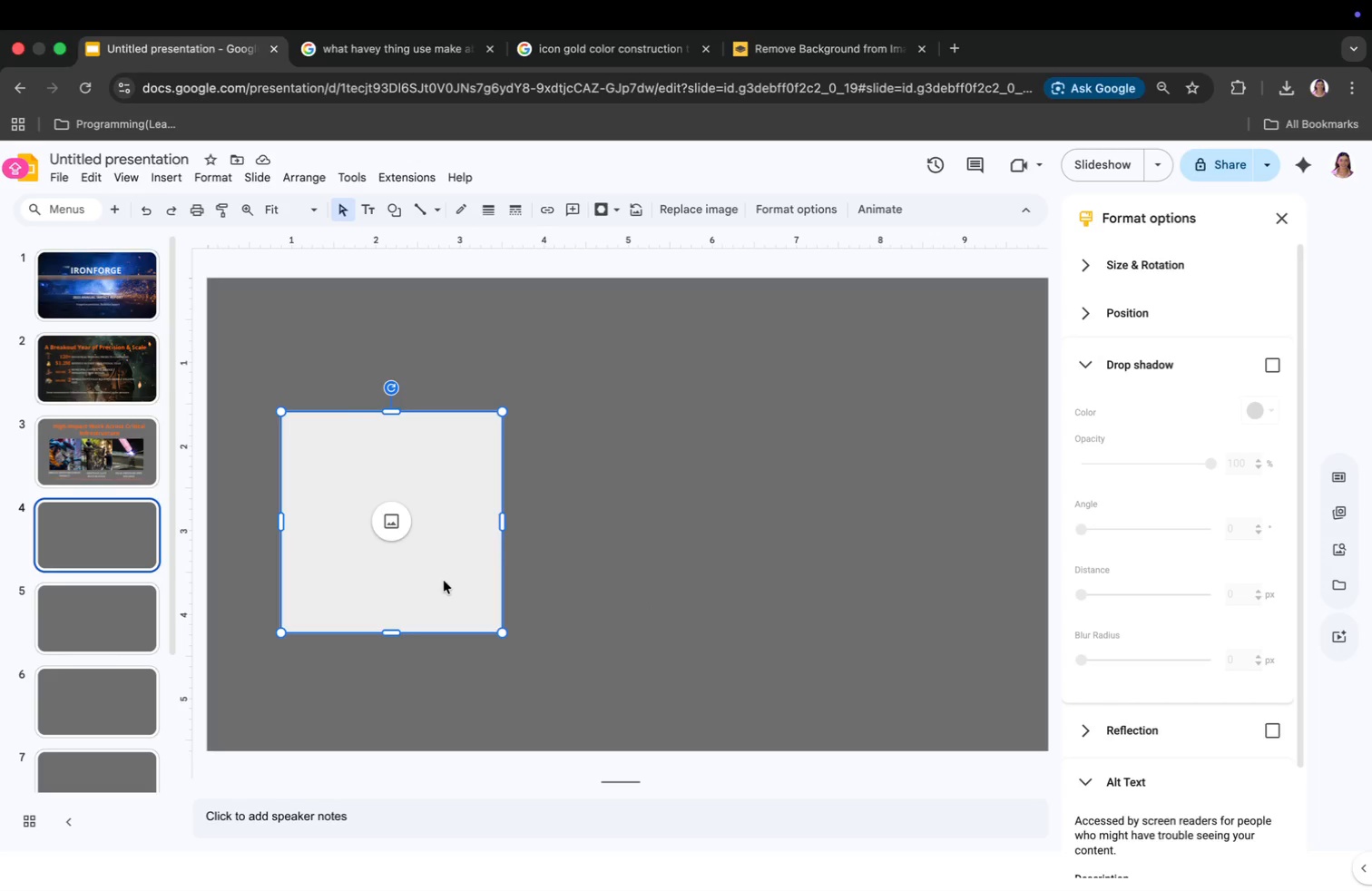 
key(Backspace)
 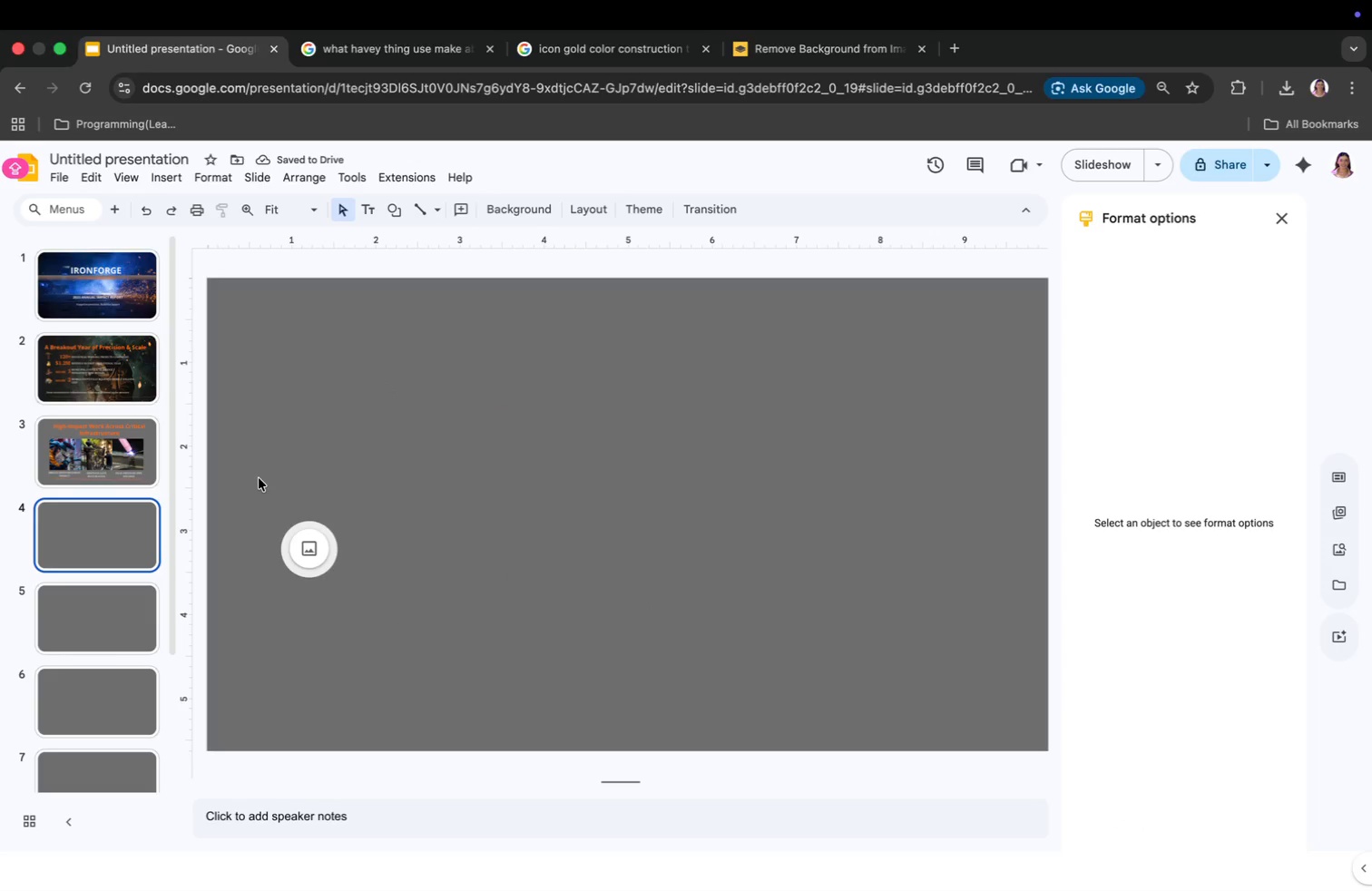 
left_click([315, 555])
 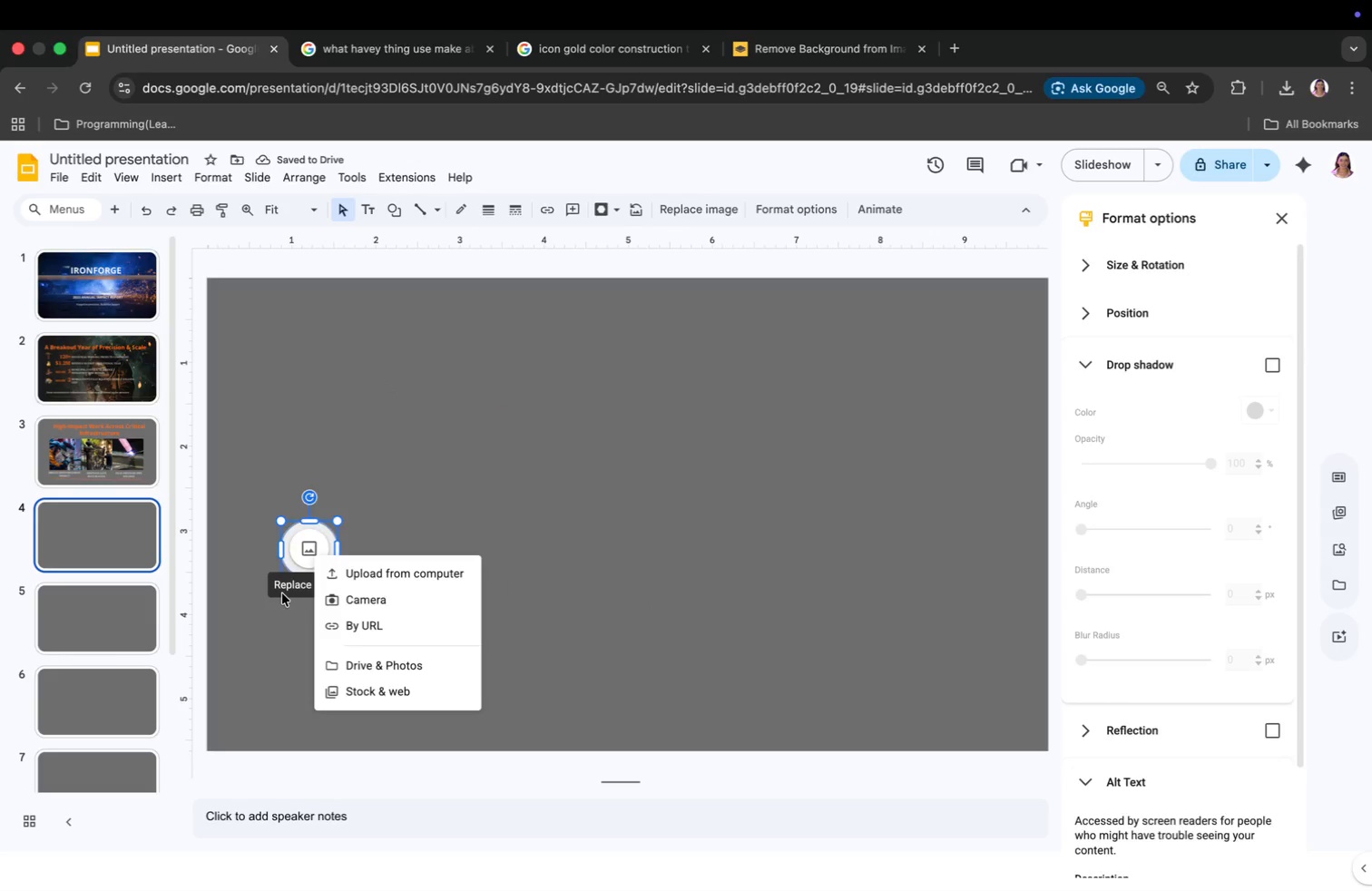 
key(Backspace)
 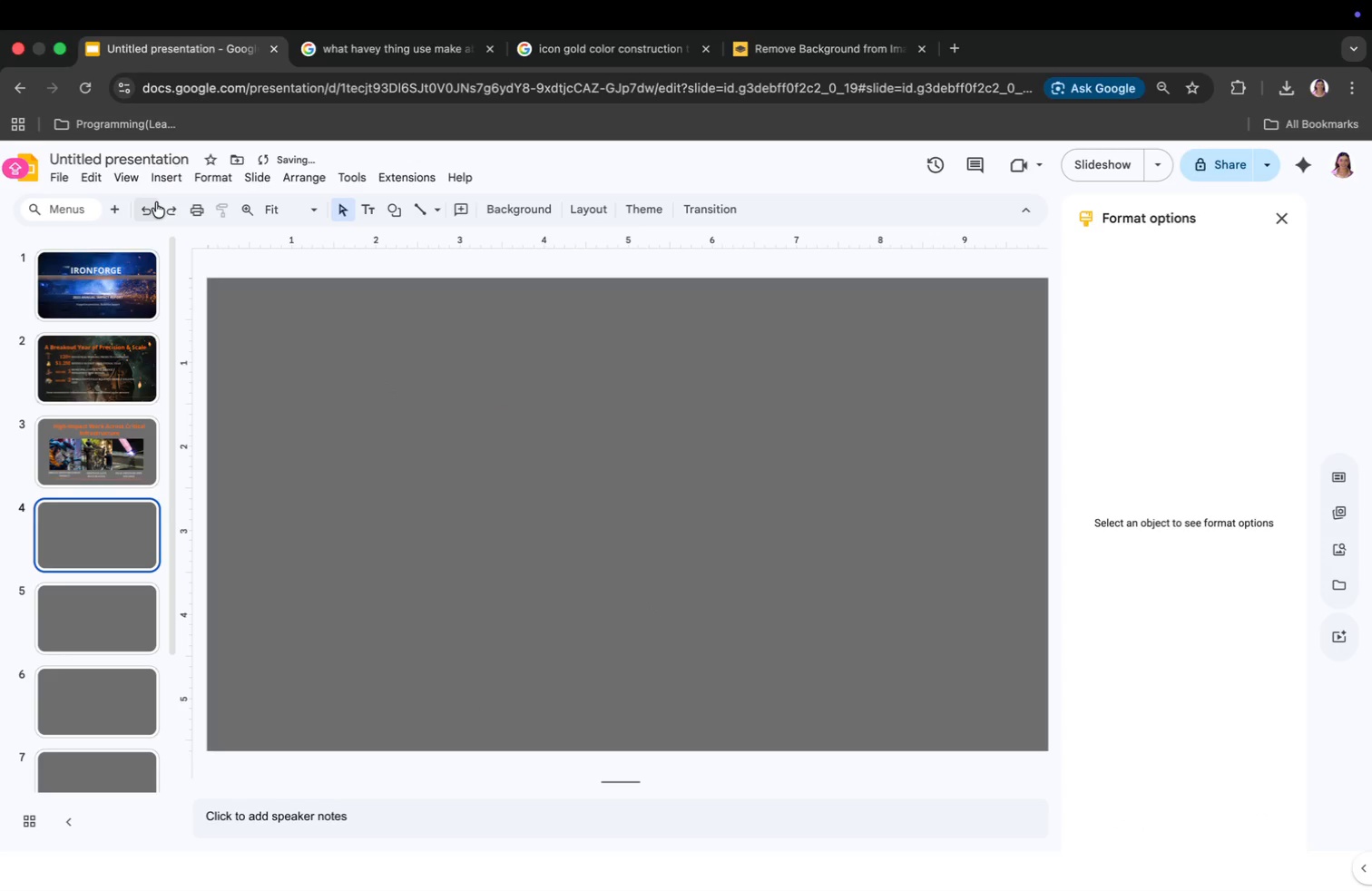 
left_click([164, 182])
 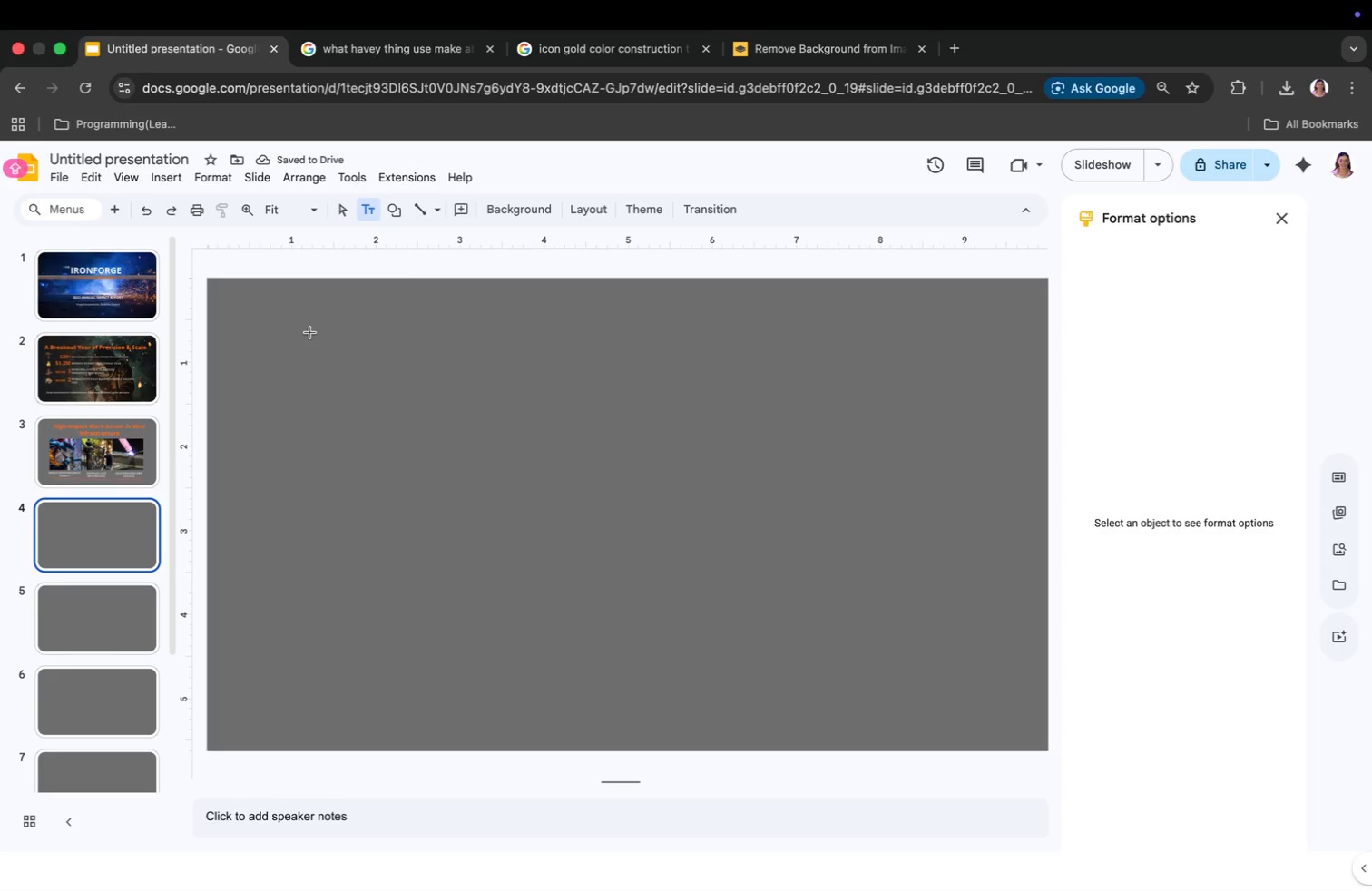 
left_click([309, 332])
 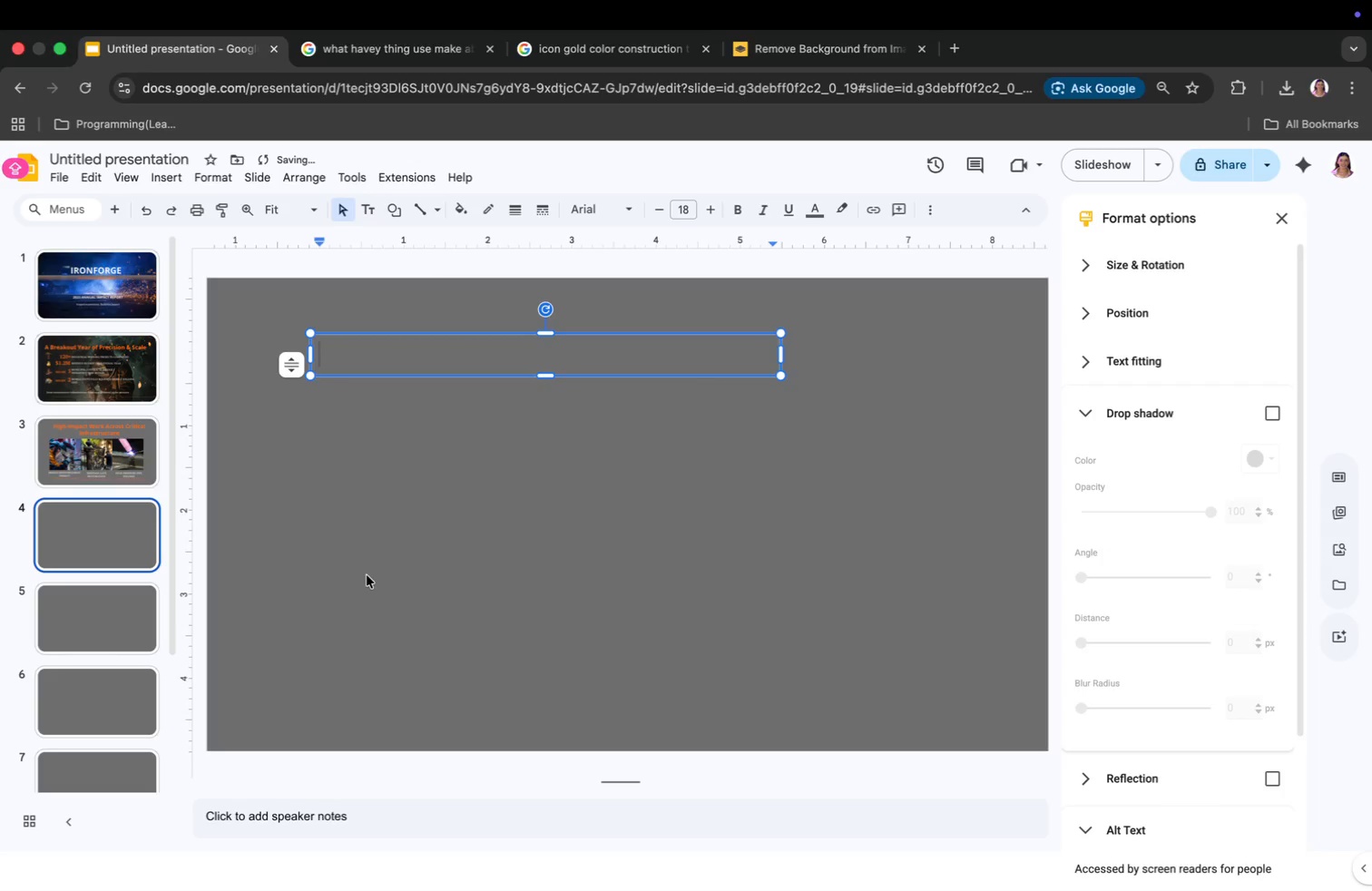 
key(Z)
 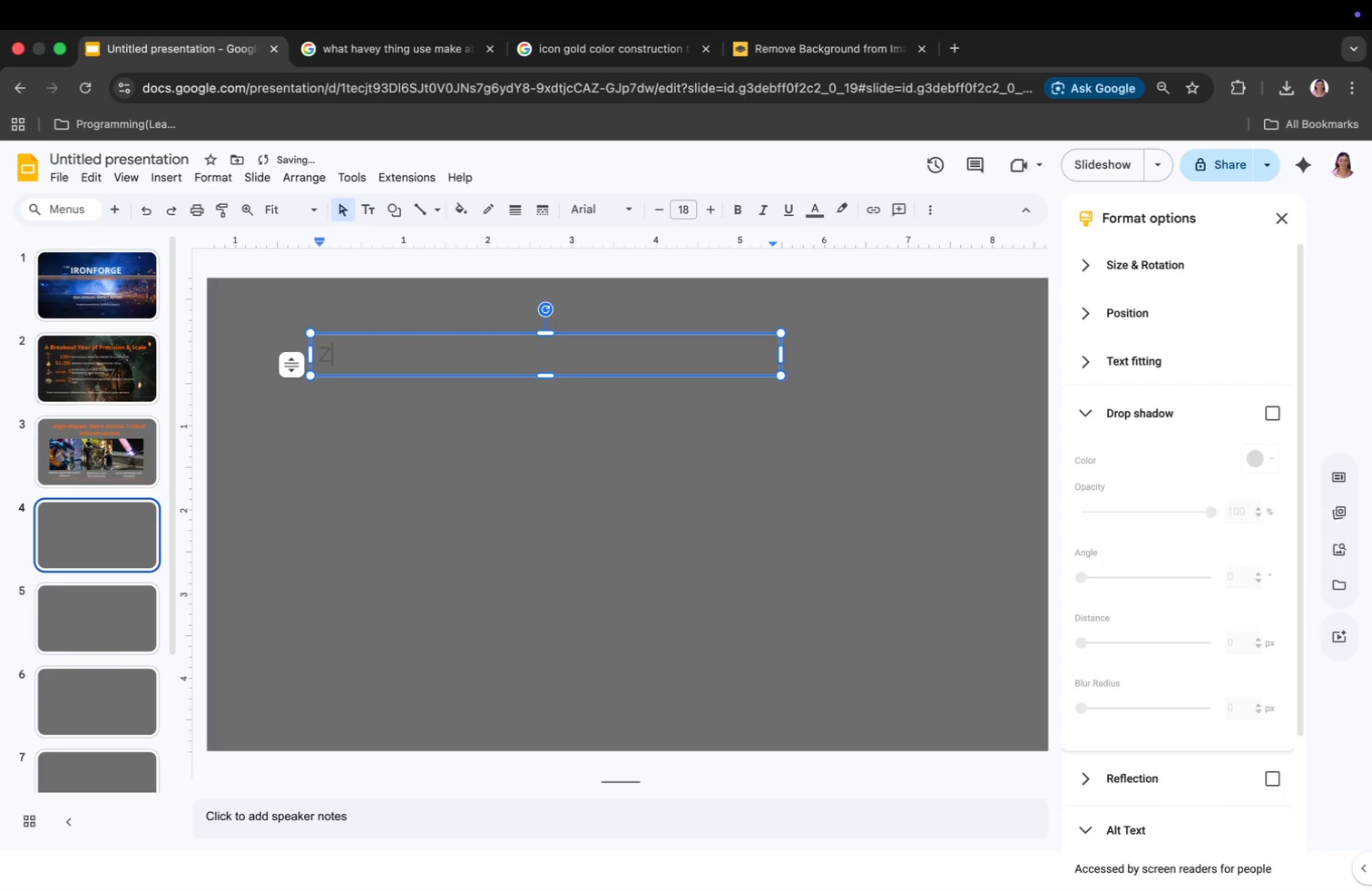 
key(CapsLock)
 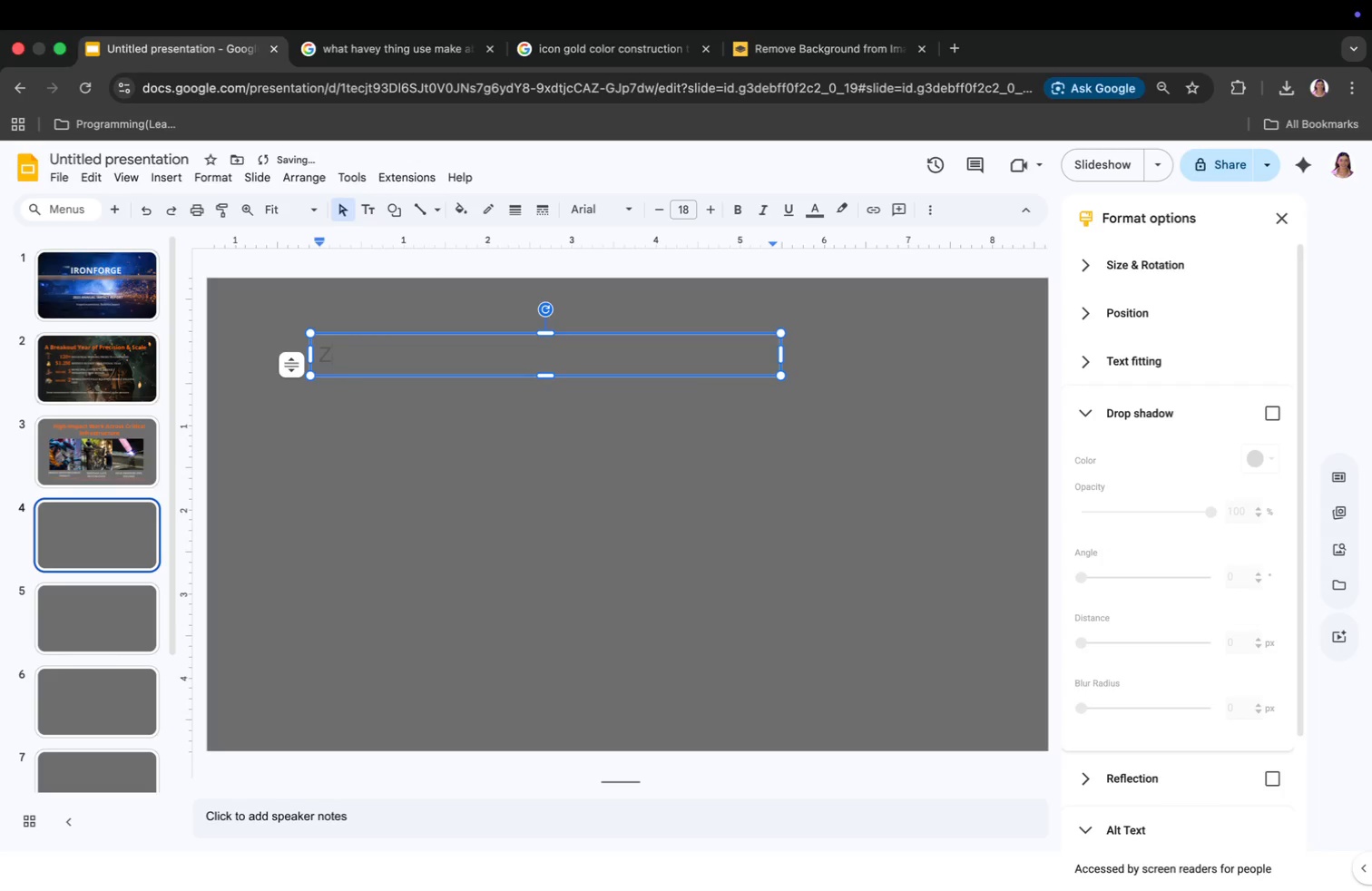 
key(E)
 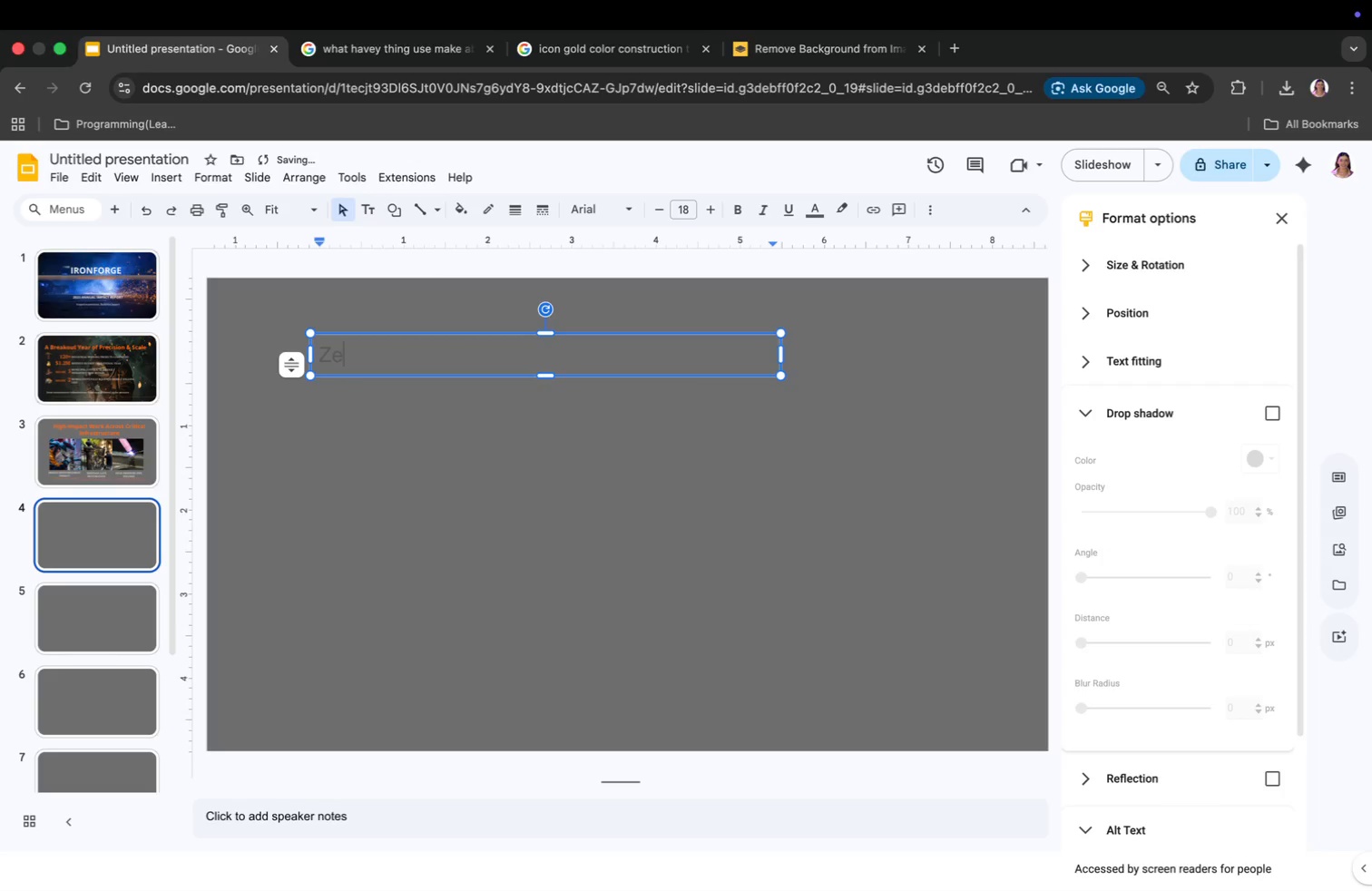 
type(ro Compromiza)
key(Backspace)
key(Backspace)
type(a)
key(Backspace)
type(se on Safety)
 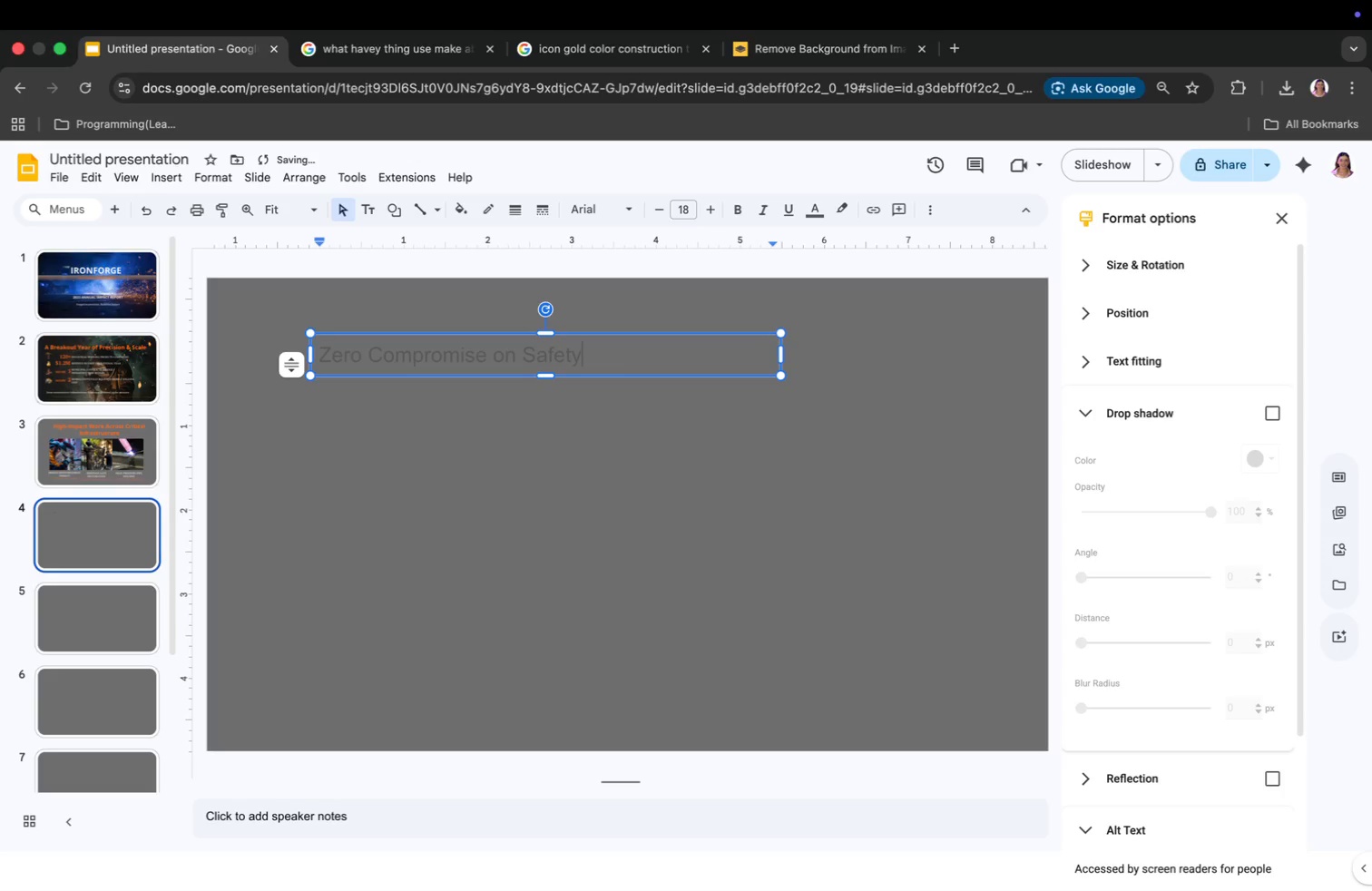 
key(Meta+CommandLeft)
 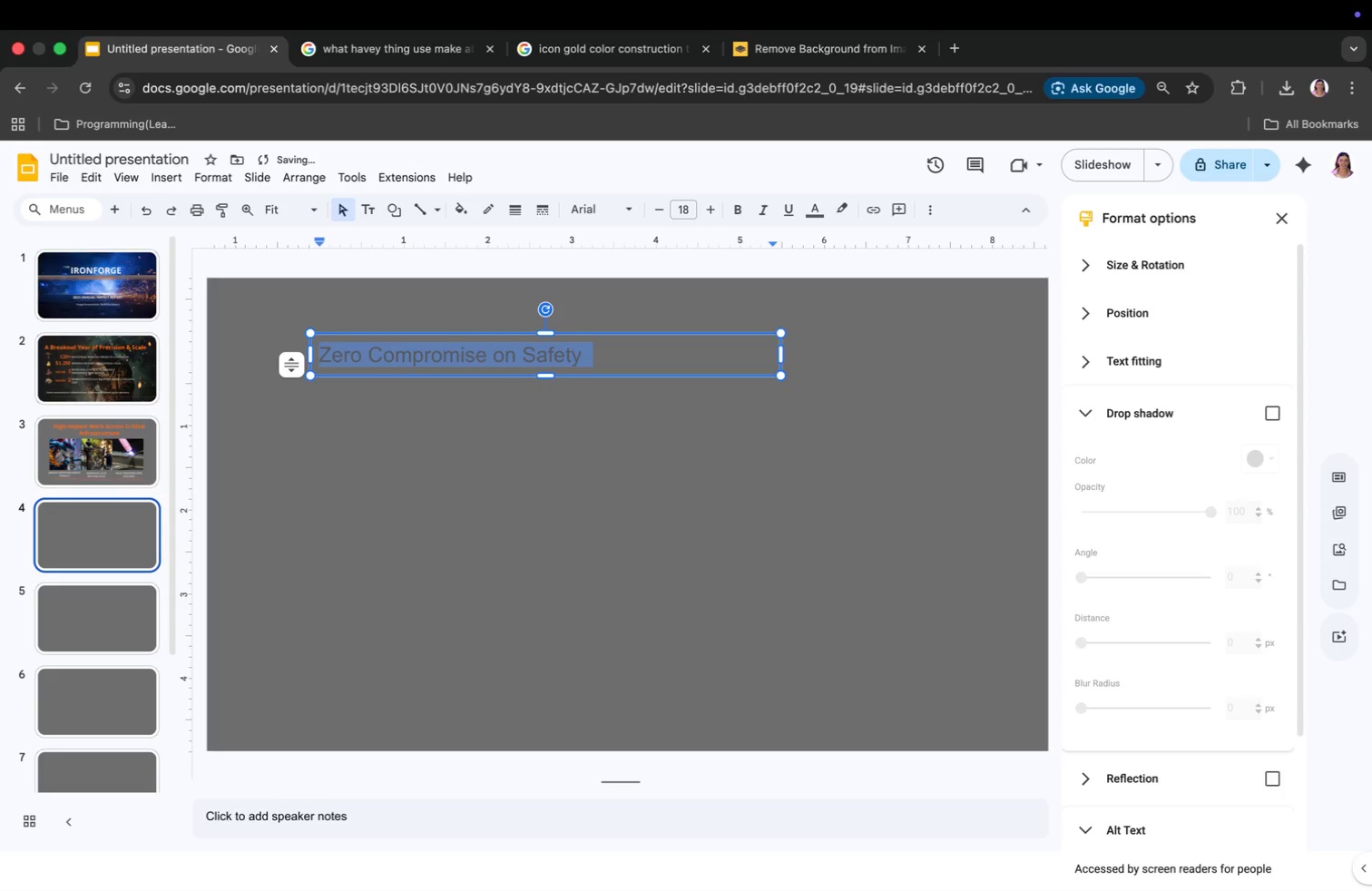 
key(Meta+A)
 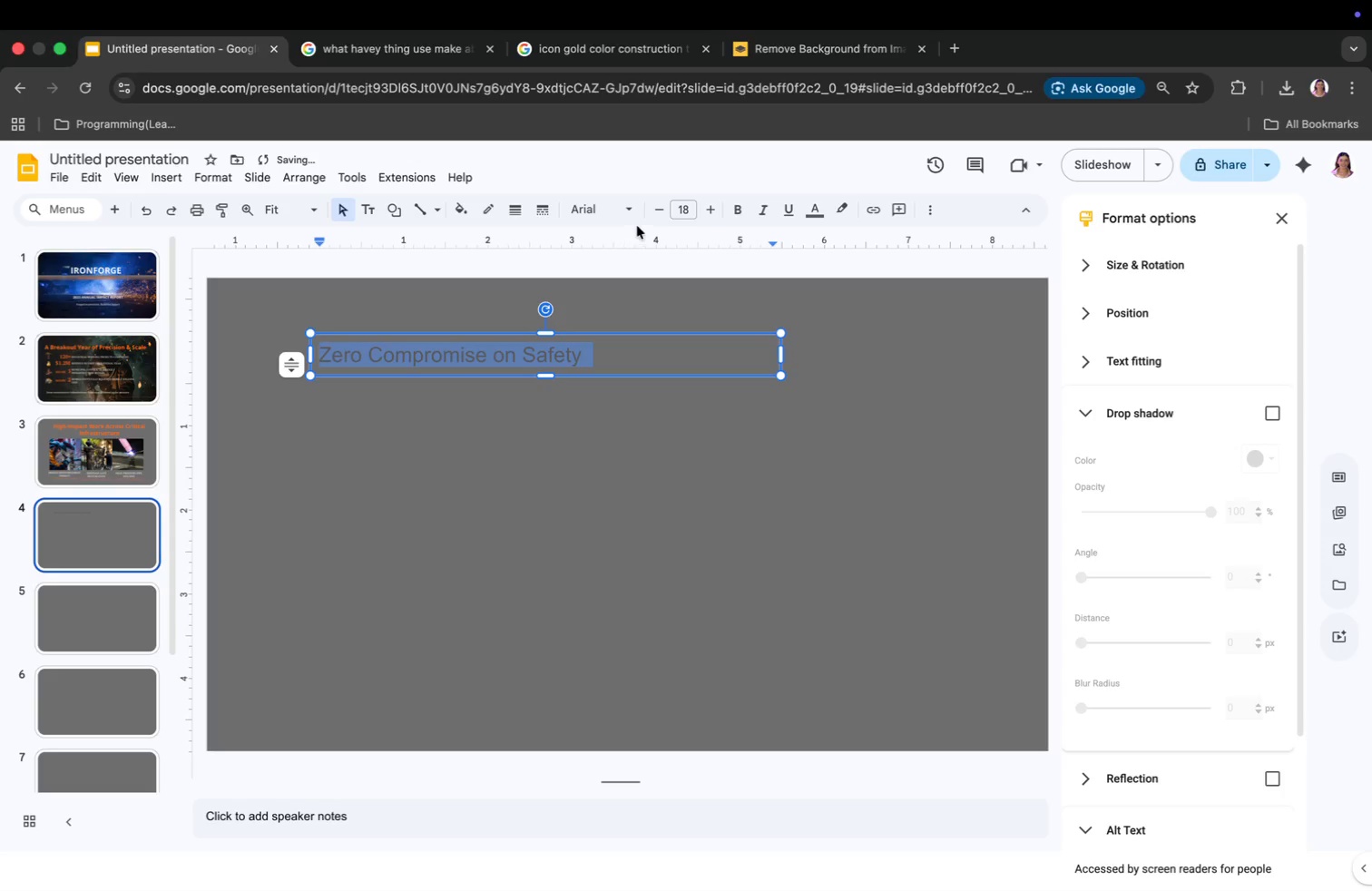 
left_click([617, 214])
 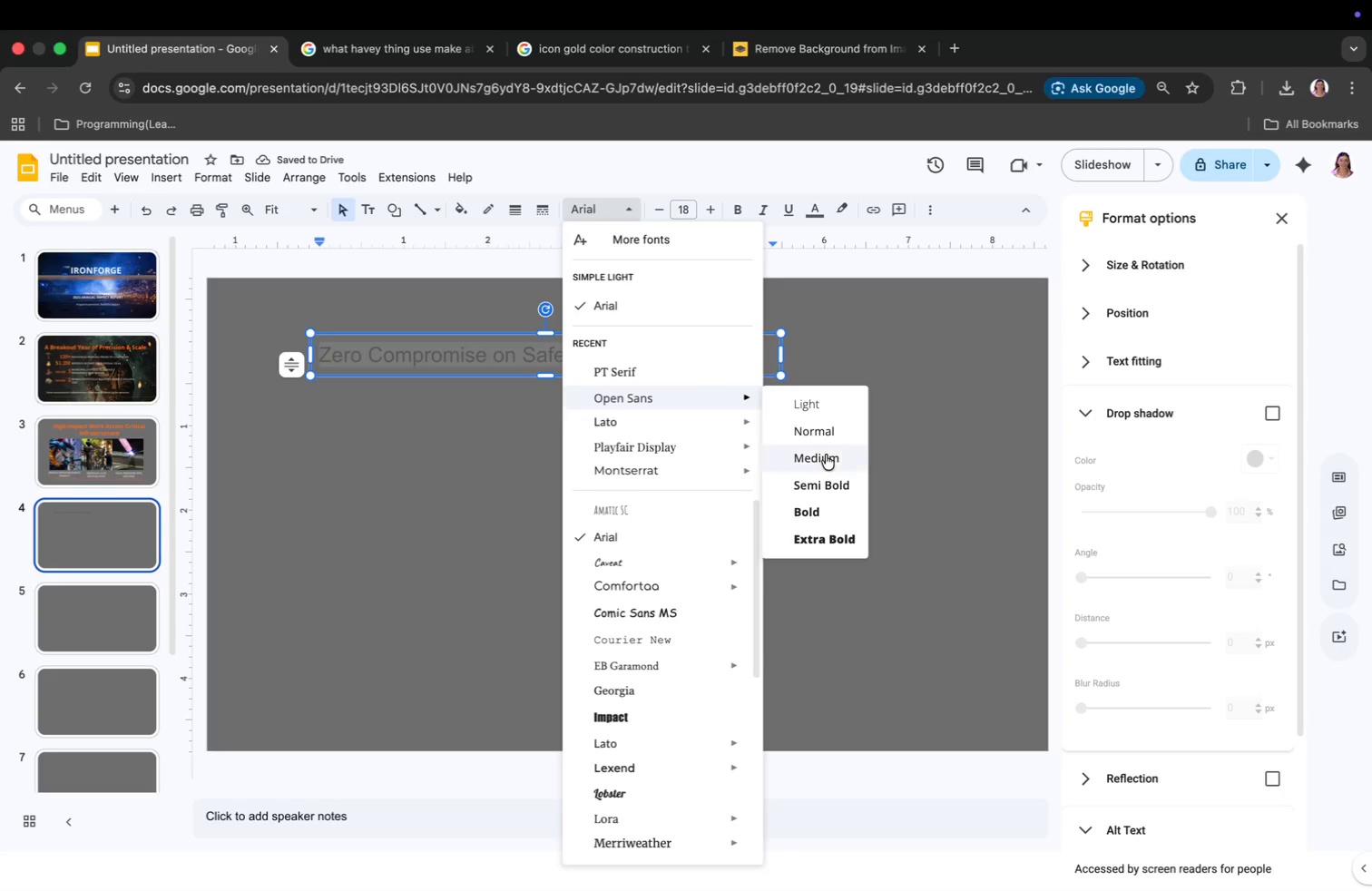 
left_click([681, 210])
 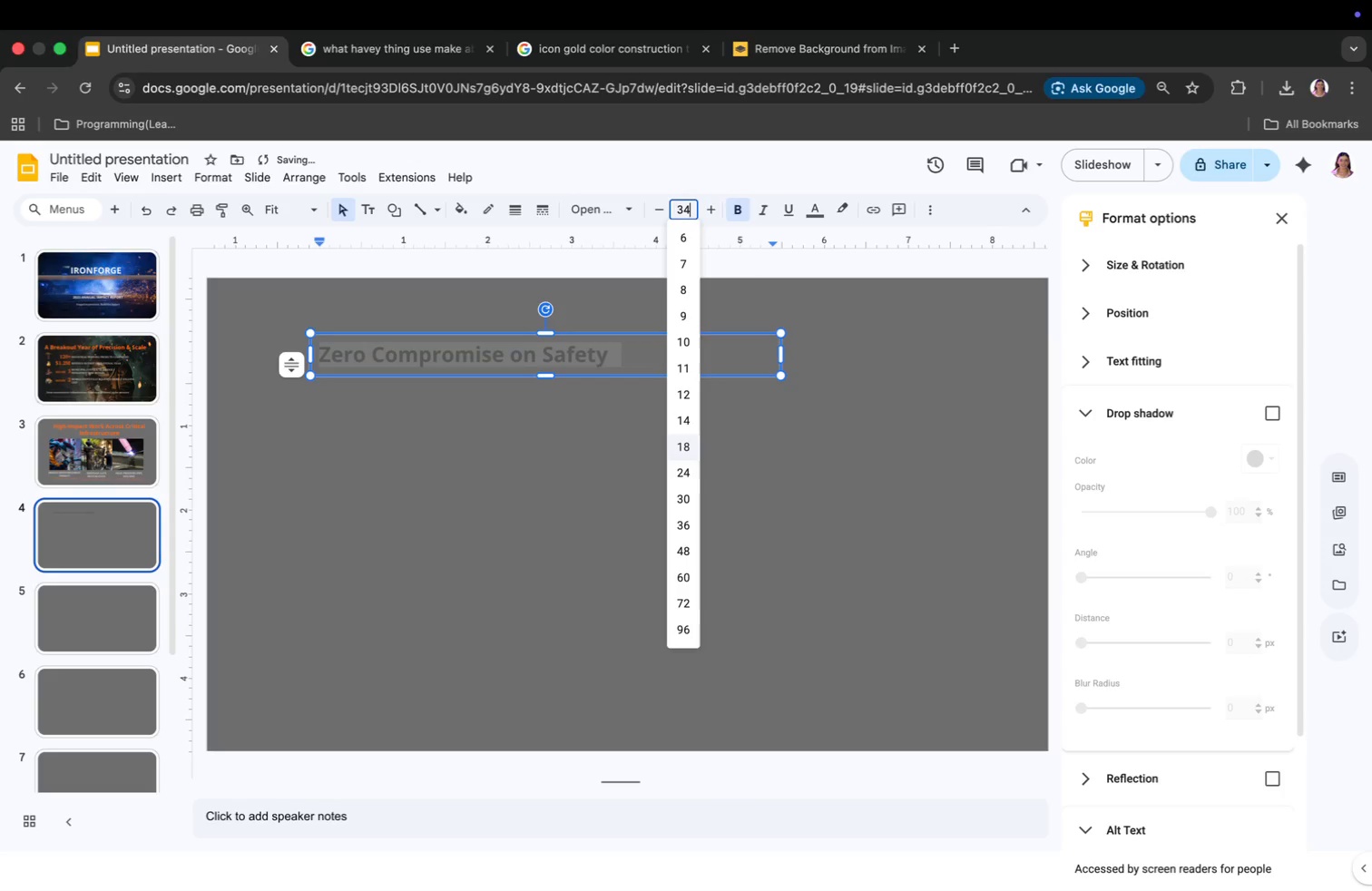 
type(34)
 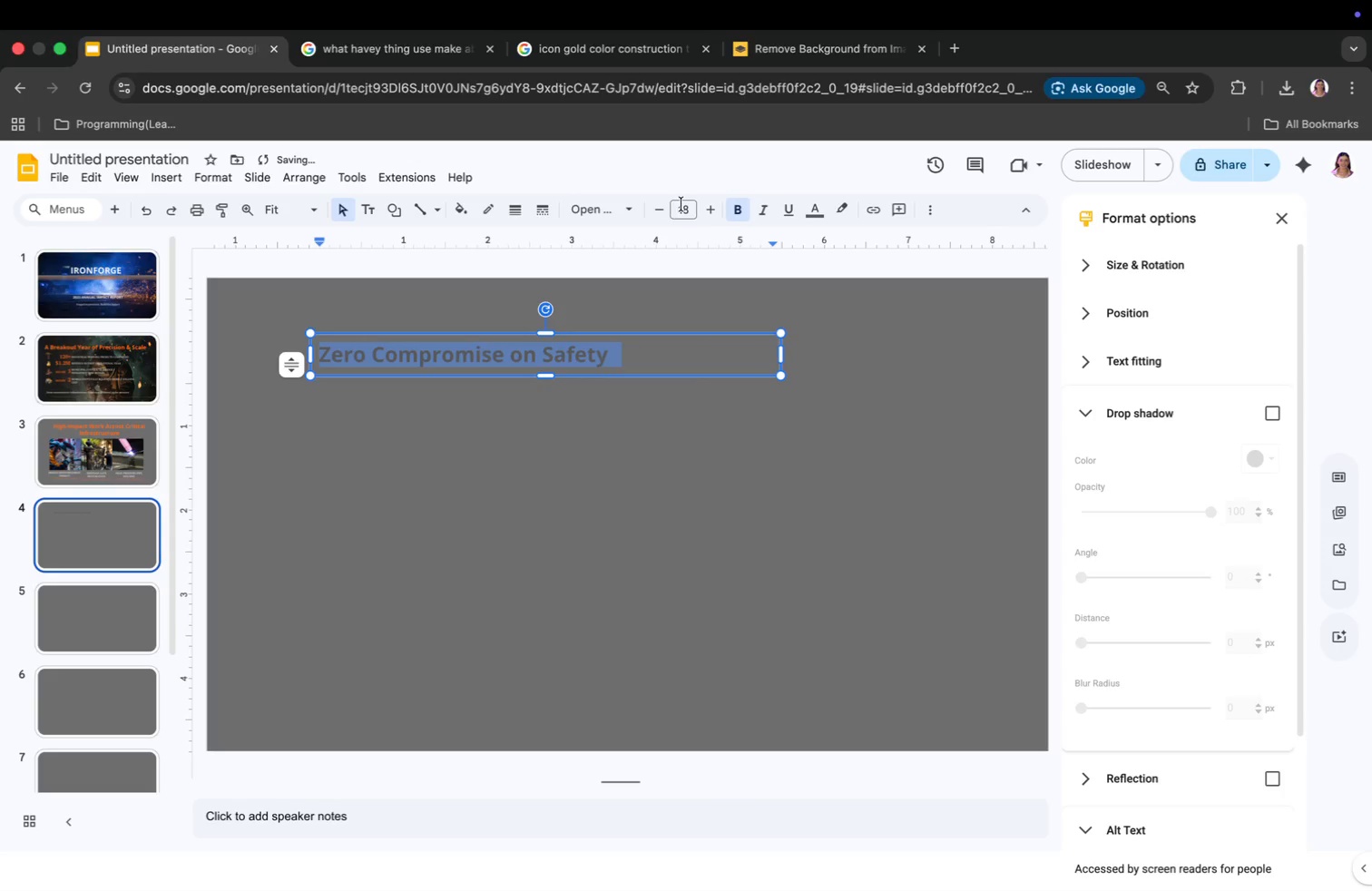 
key(Enter)
 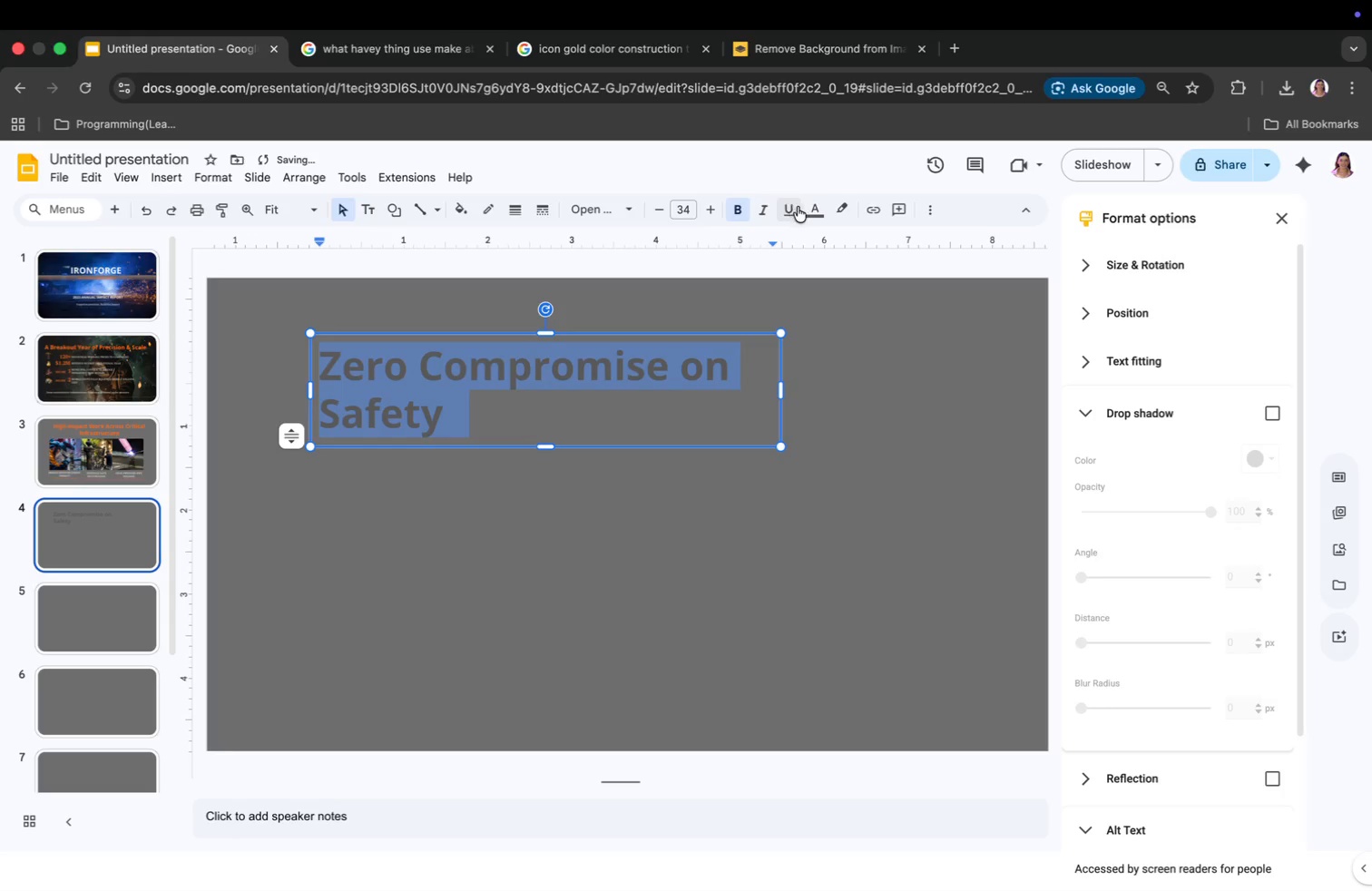 
left_click([811, 207])
 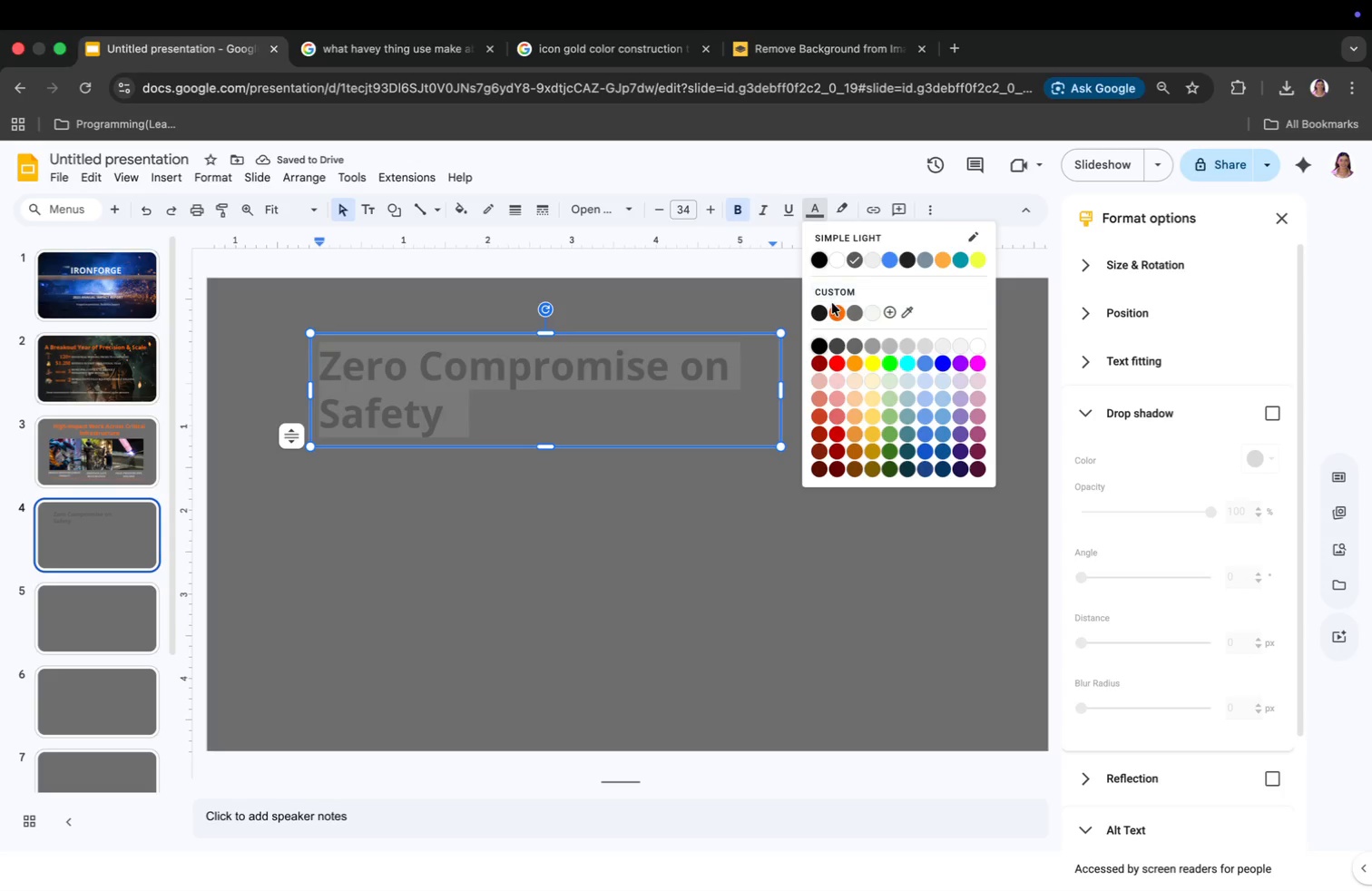 
left_click([833, 309])
 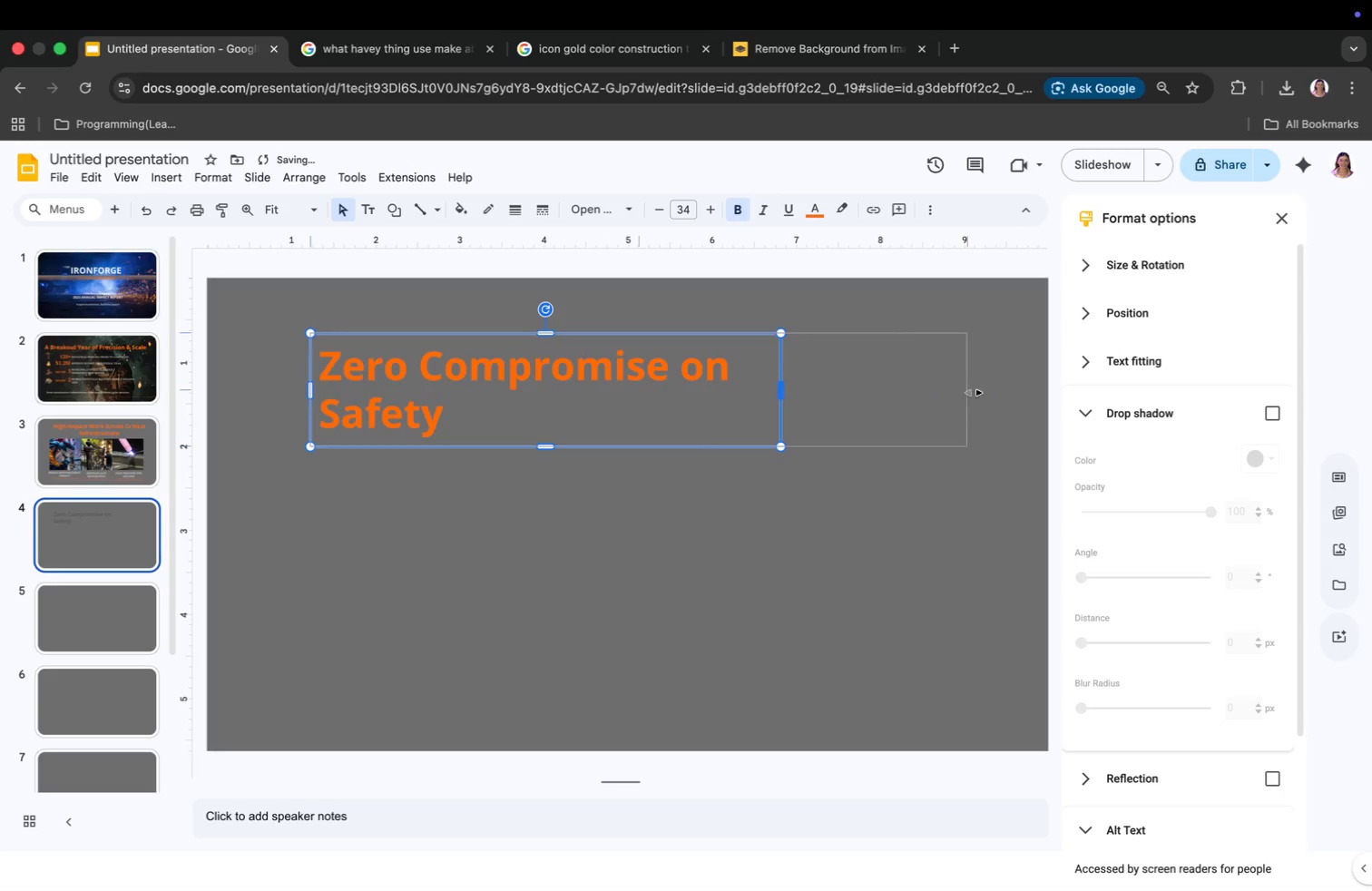 
left_click_drag(start_coordinate=[783, 388], to_coordinate=[977, 394])
 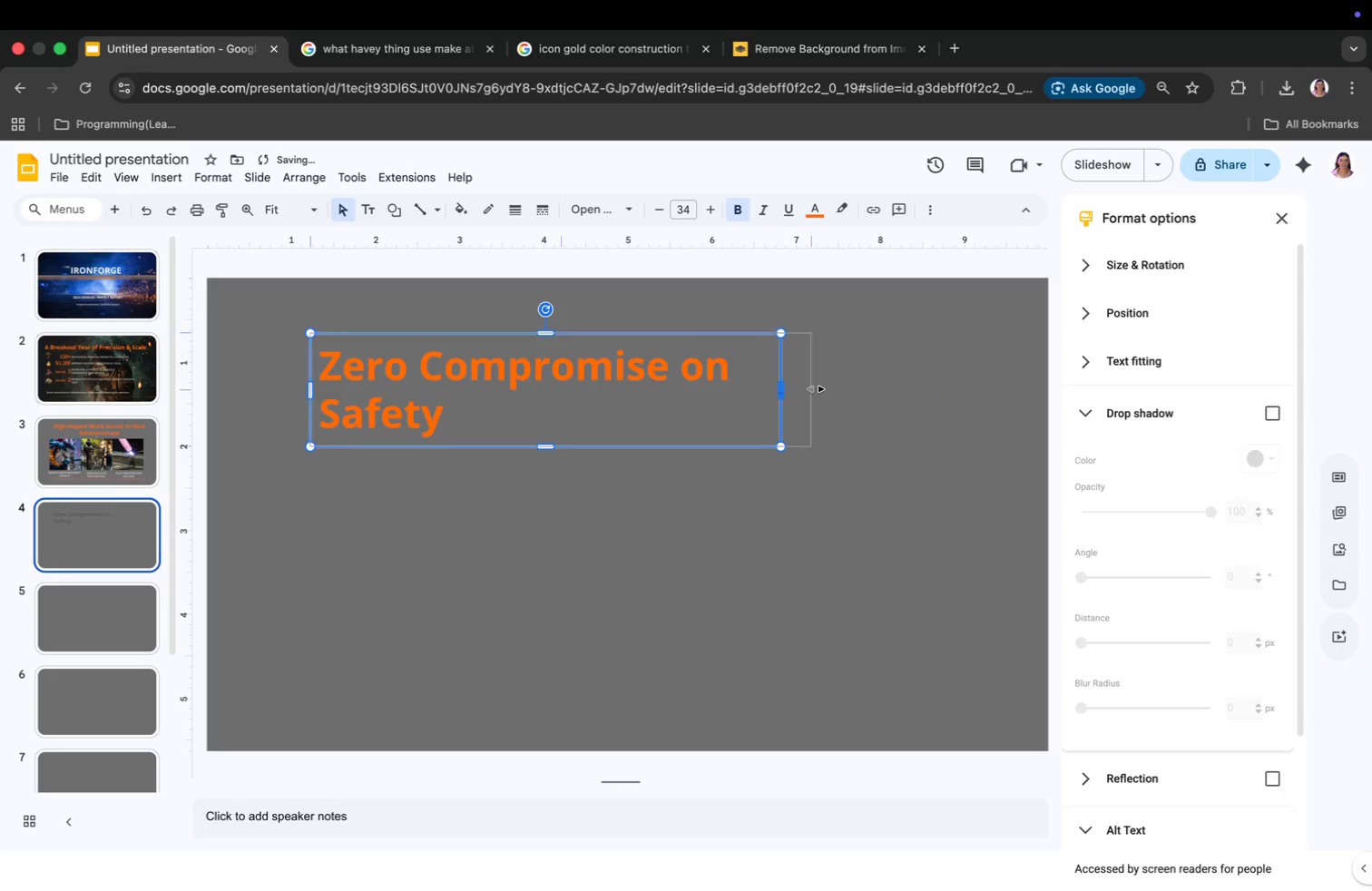 
left_click_drag(start_coordinate=[650, 339], to_coordinate=[687, 338])
 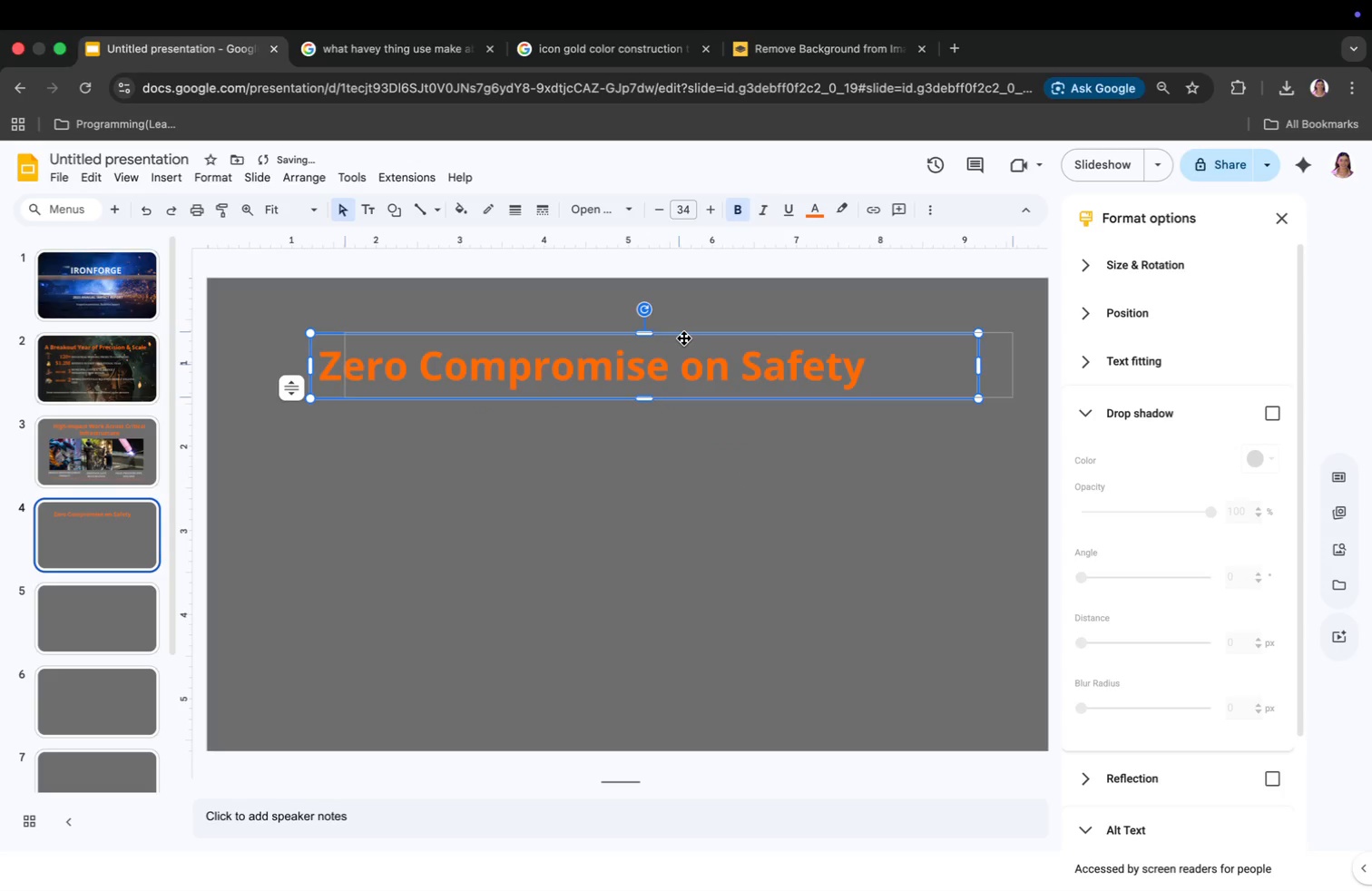 
left_click_drag(start_coordinate=[1014, 360], to_coordinate=[929, 380])
 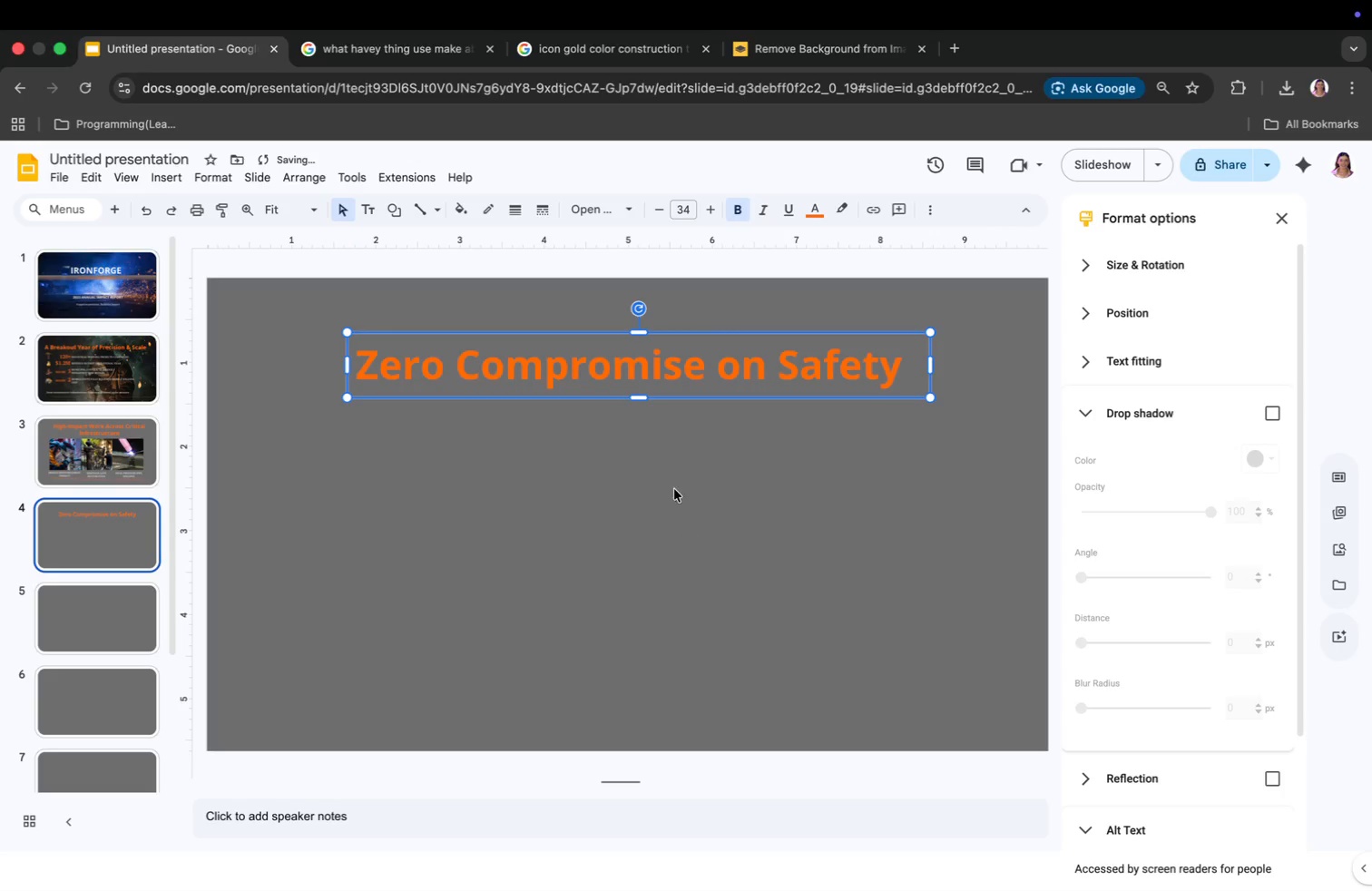 
left_click([613, 448])
 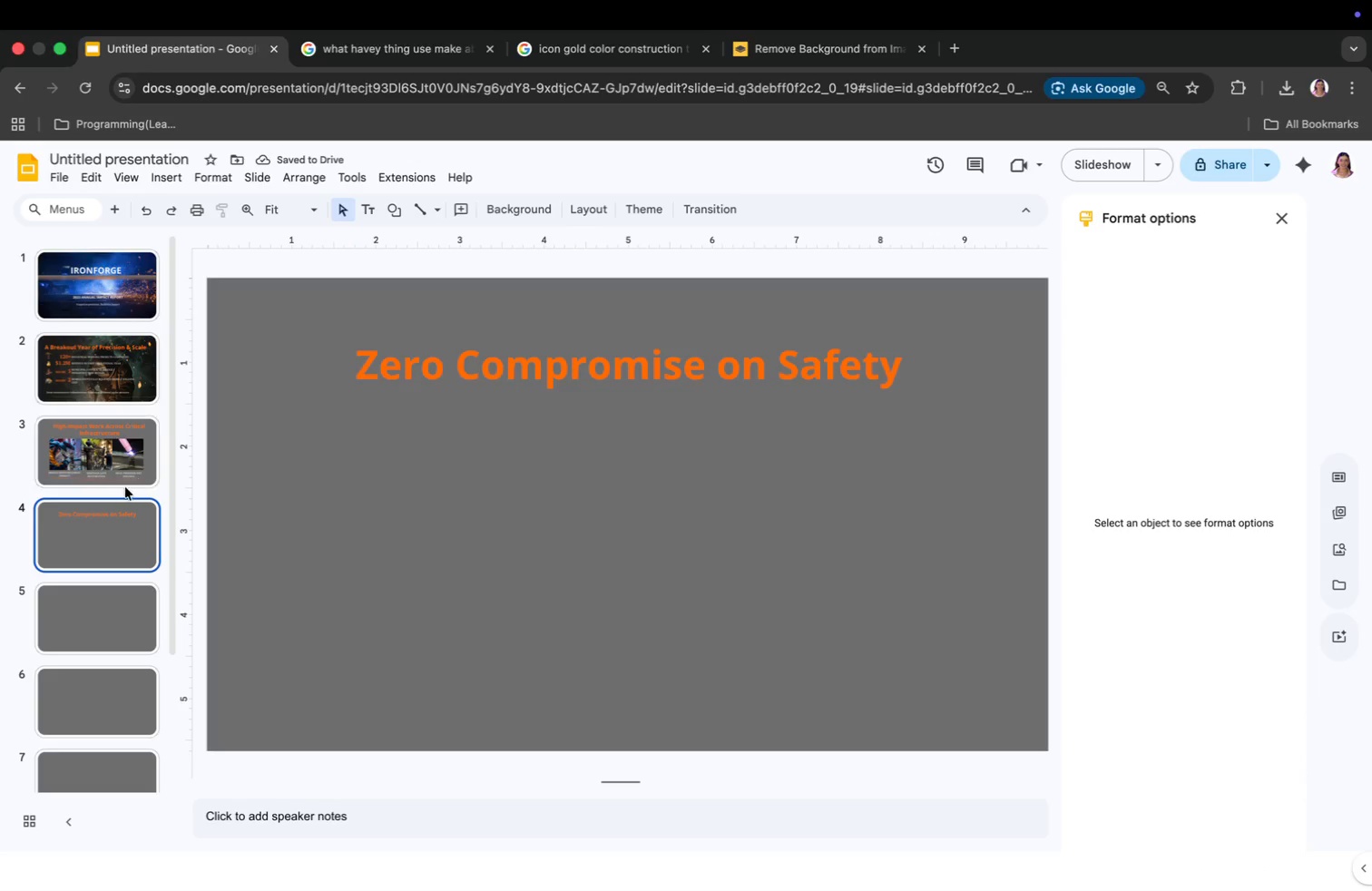 
left_click([122, 525])
 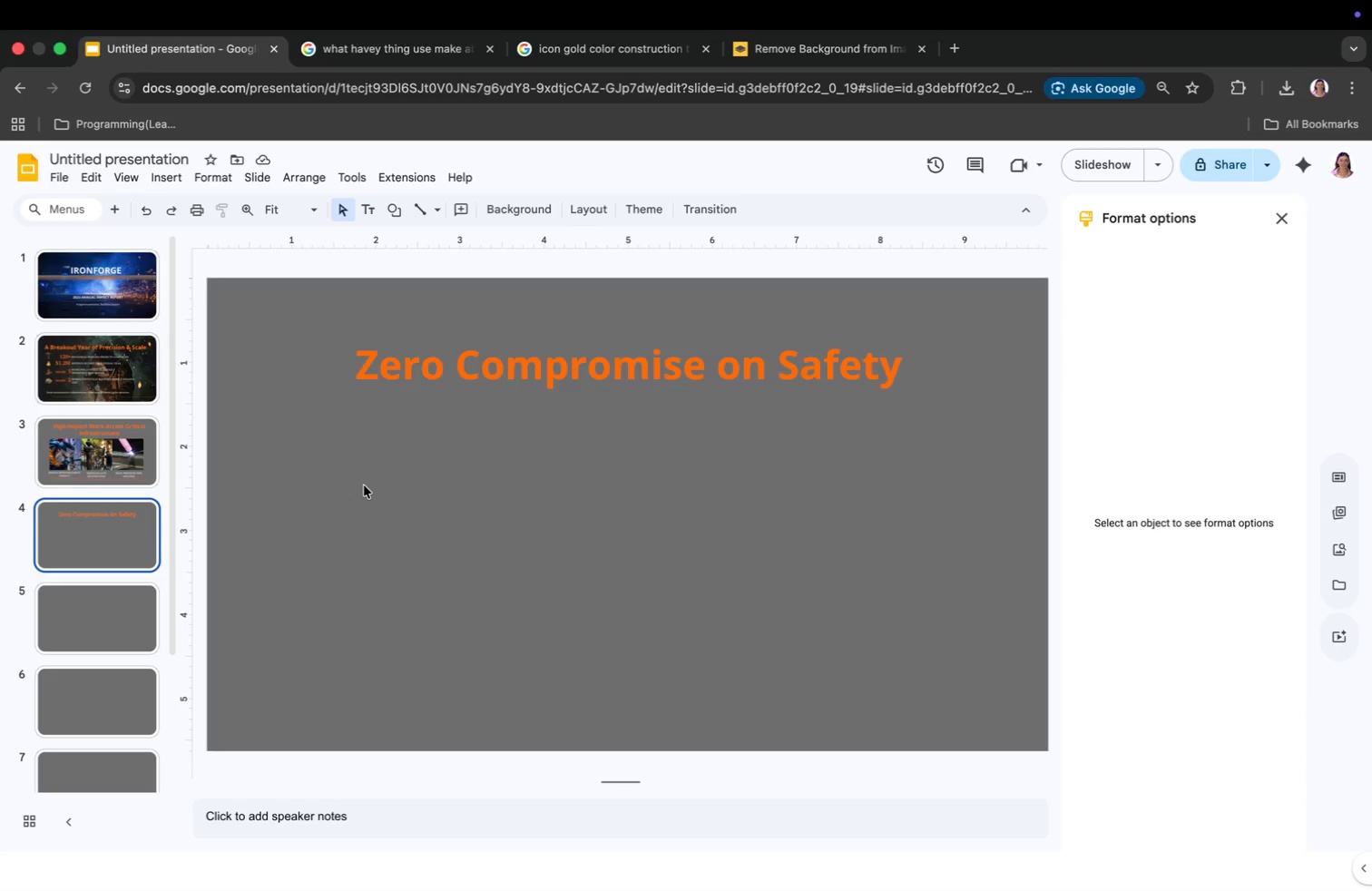 
wait(10.88)
 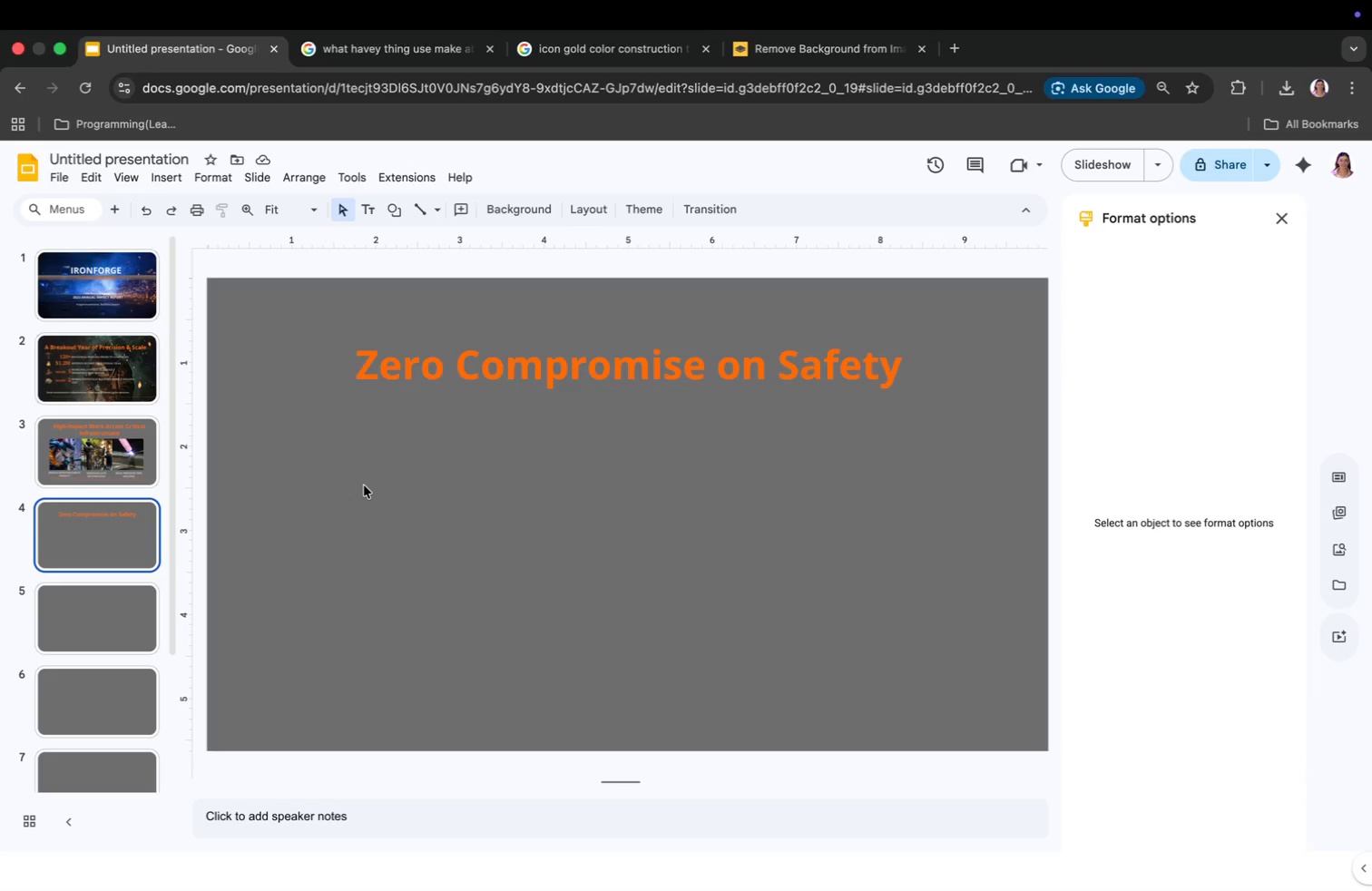 
left_click([162, 175])
 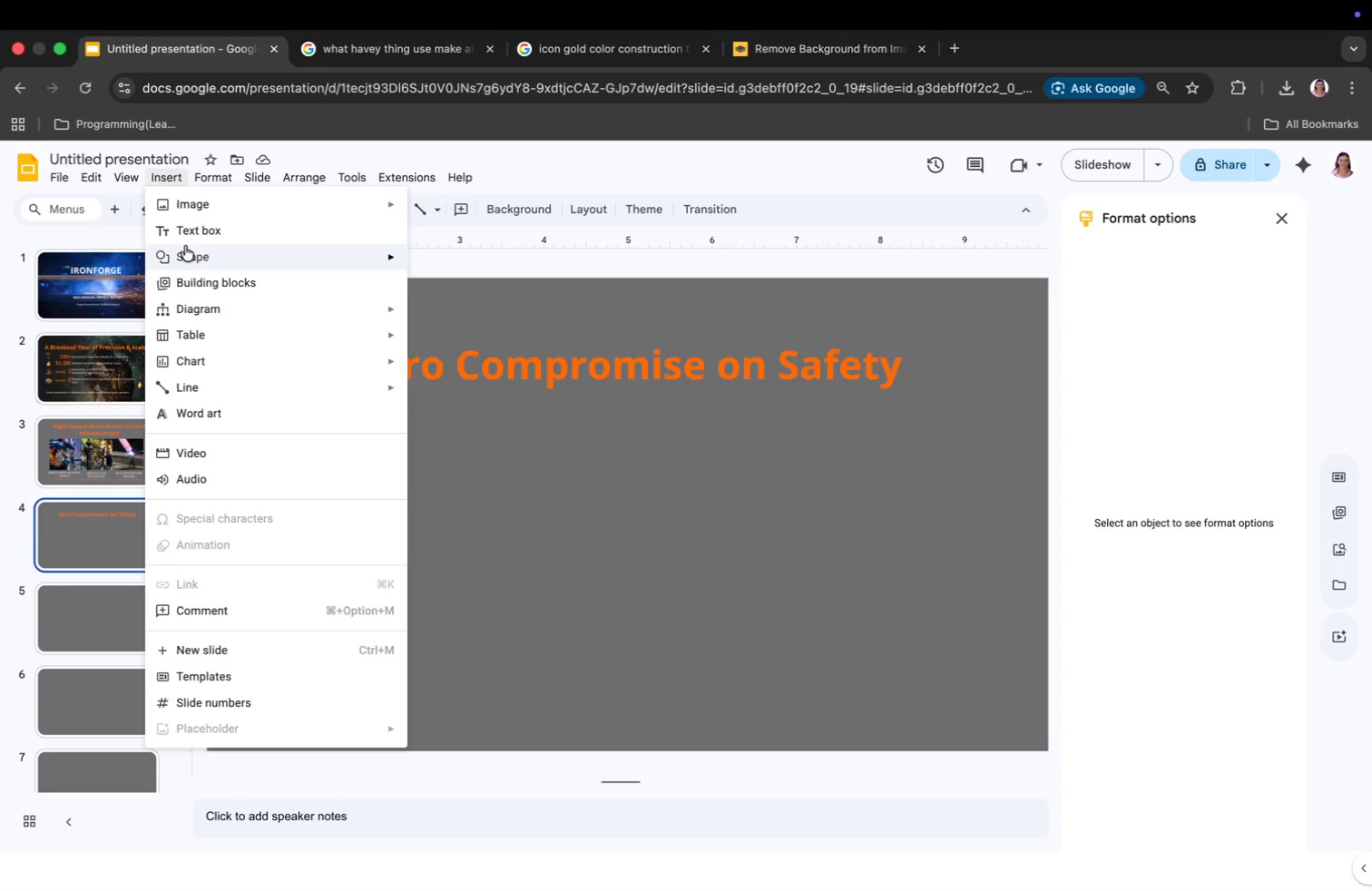 
left_click([185, 255])
 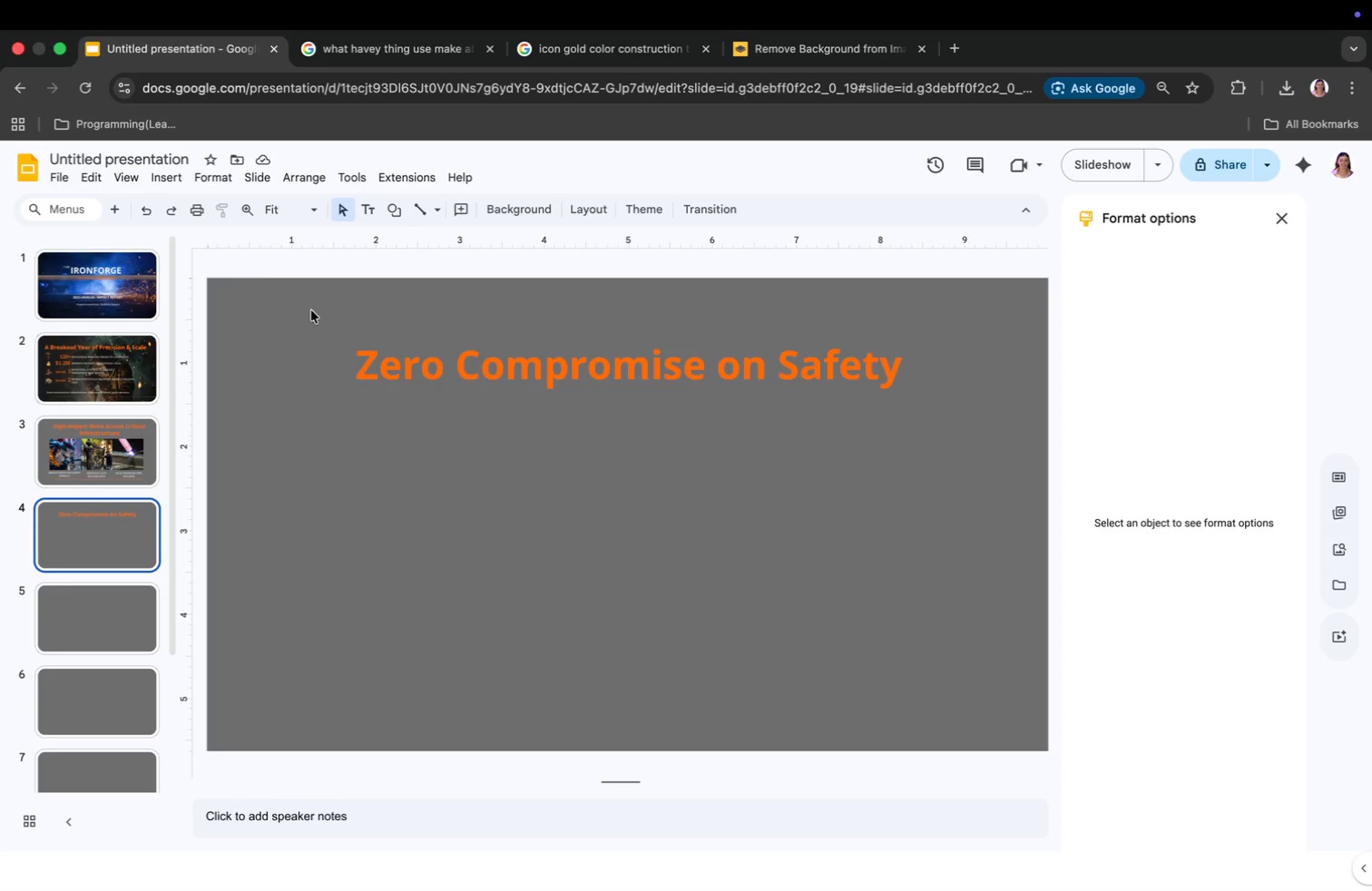 
left_click([215, 181])
 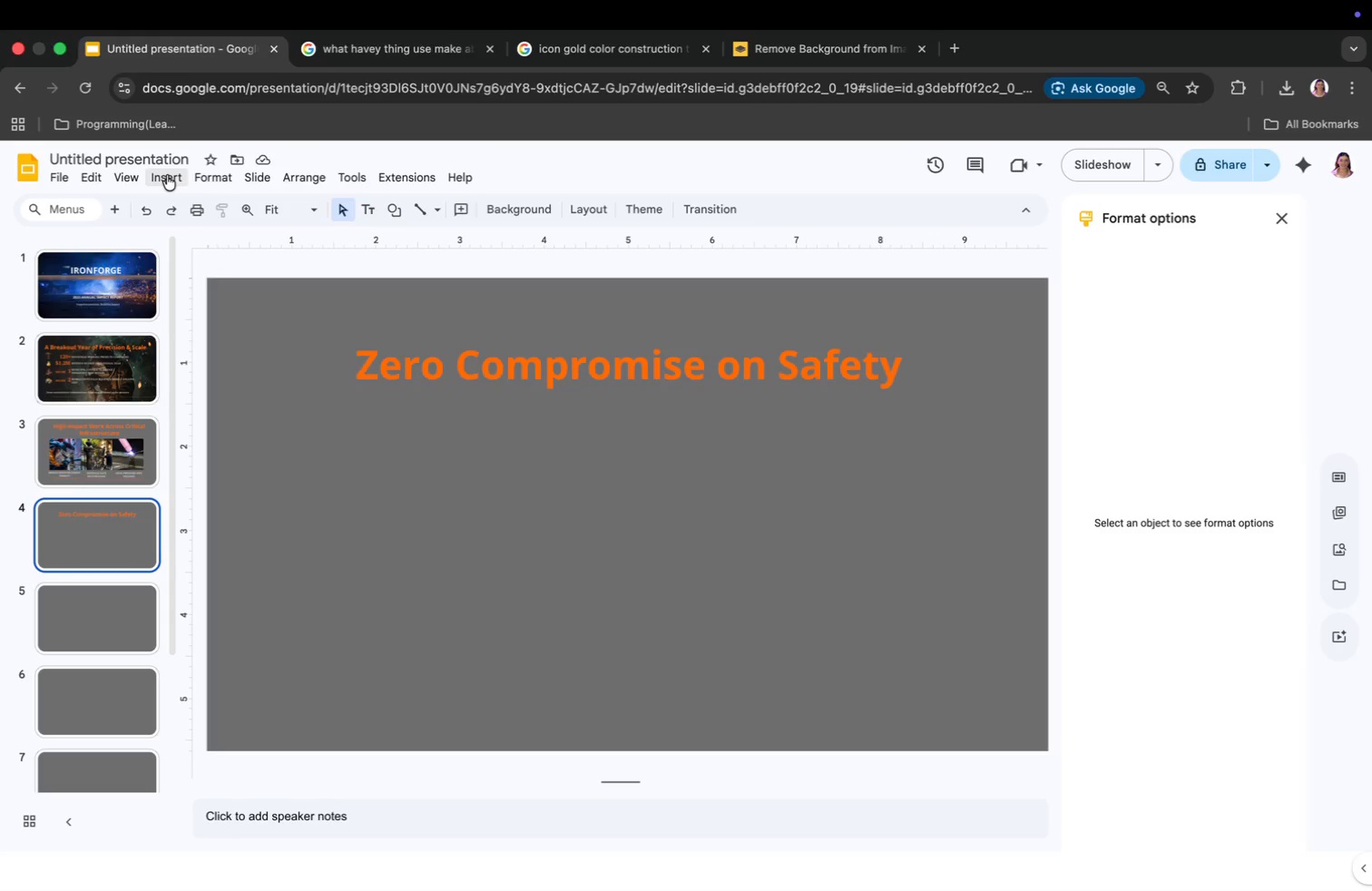 
double_click([167, 175])
 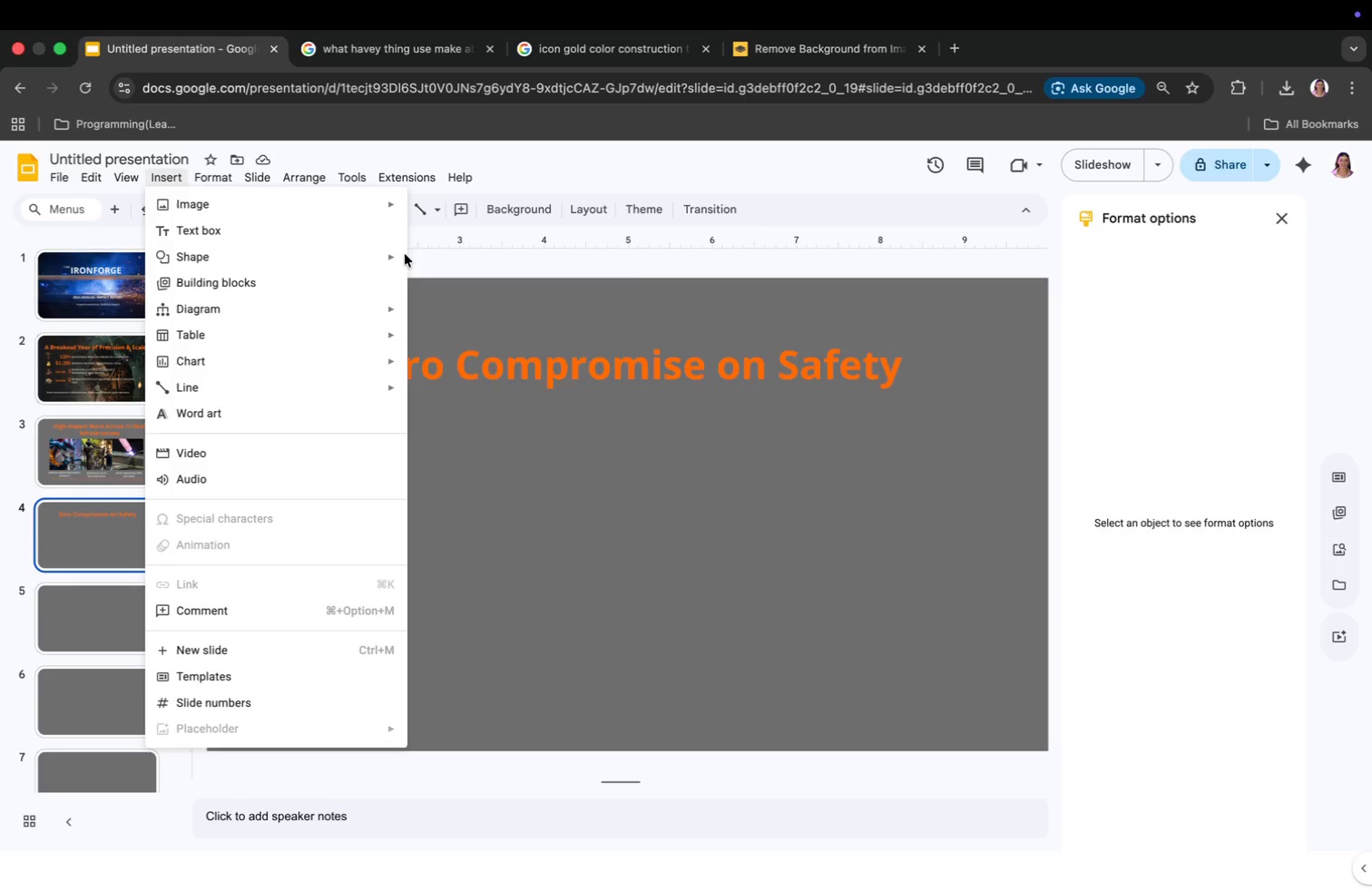 
left_click([429, 256])
 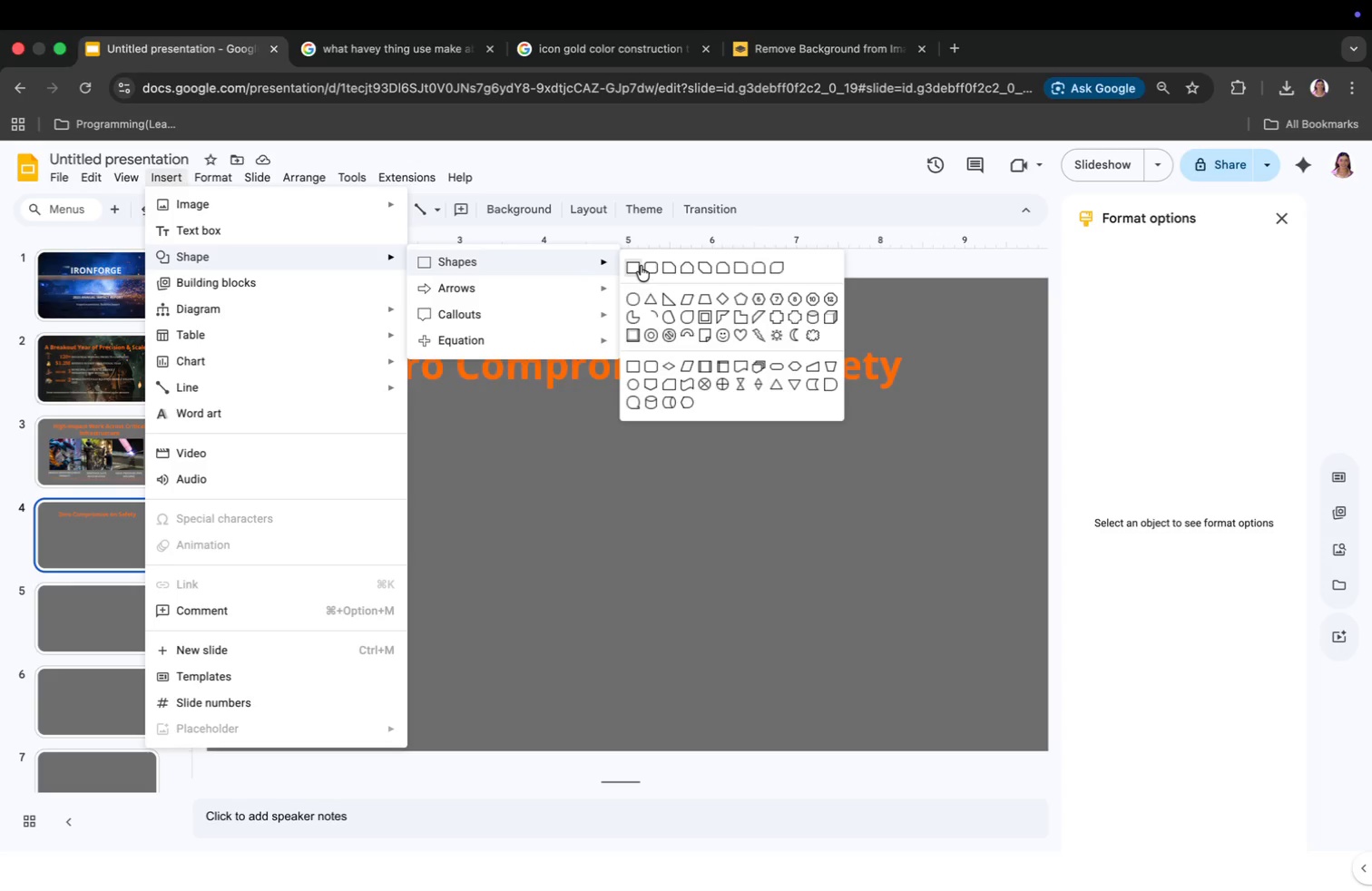 
left_click([636, 266])
 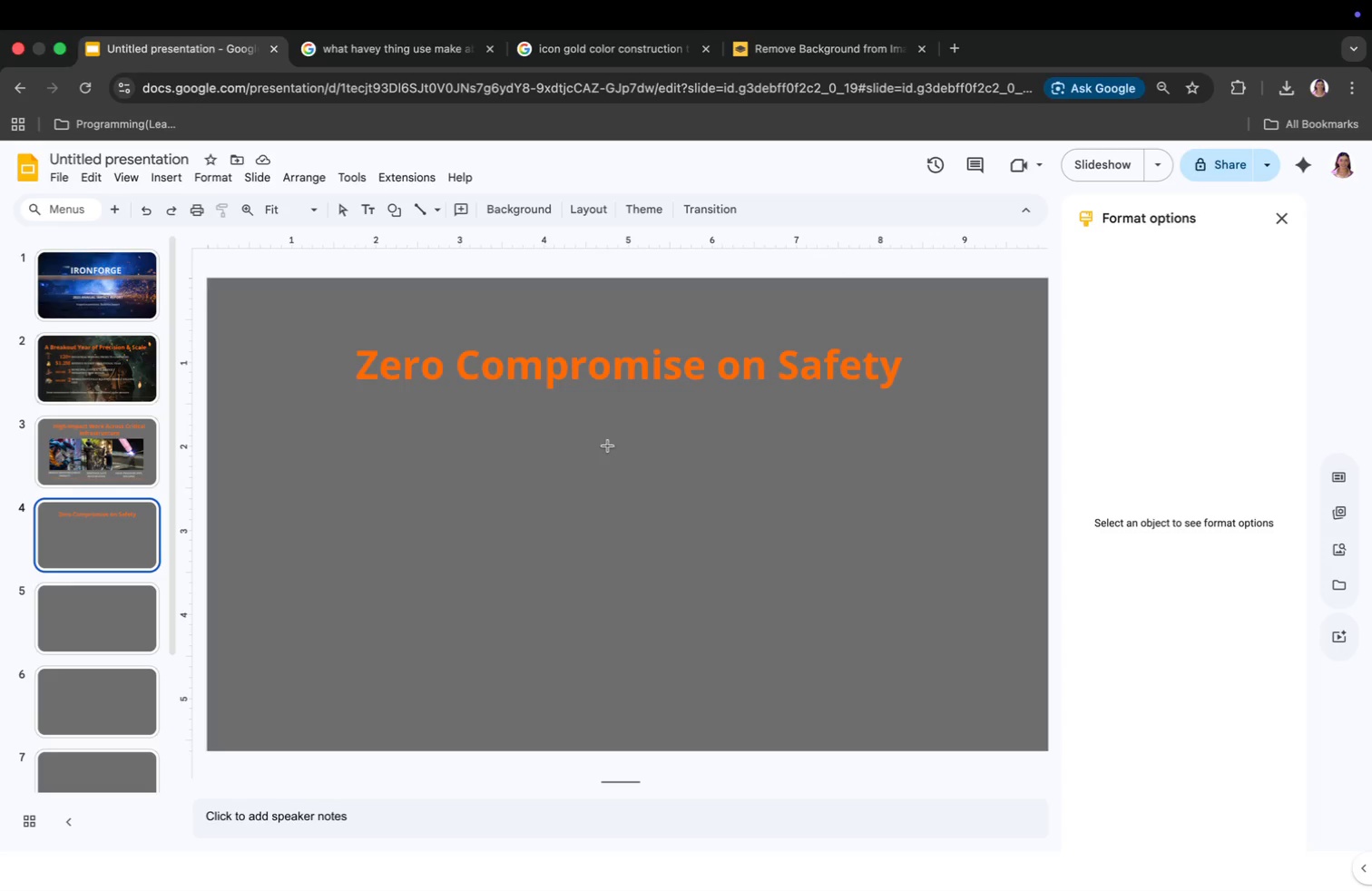 
left_click([500, 450])
 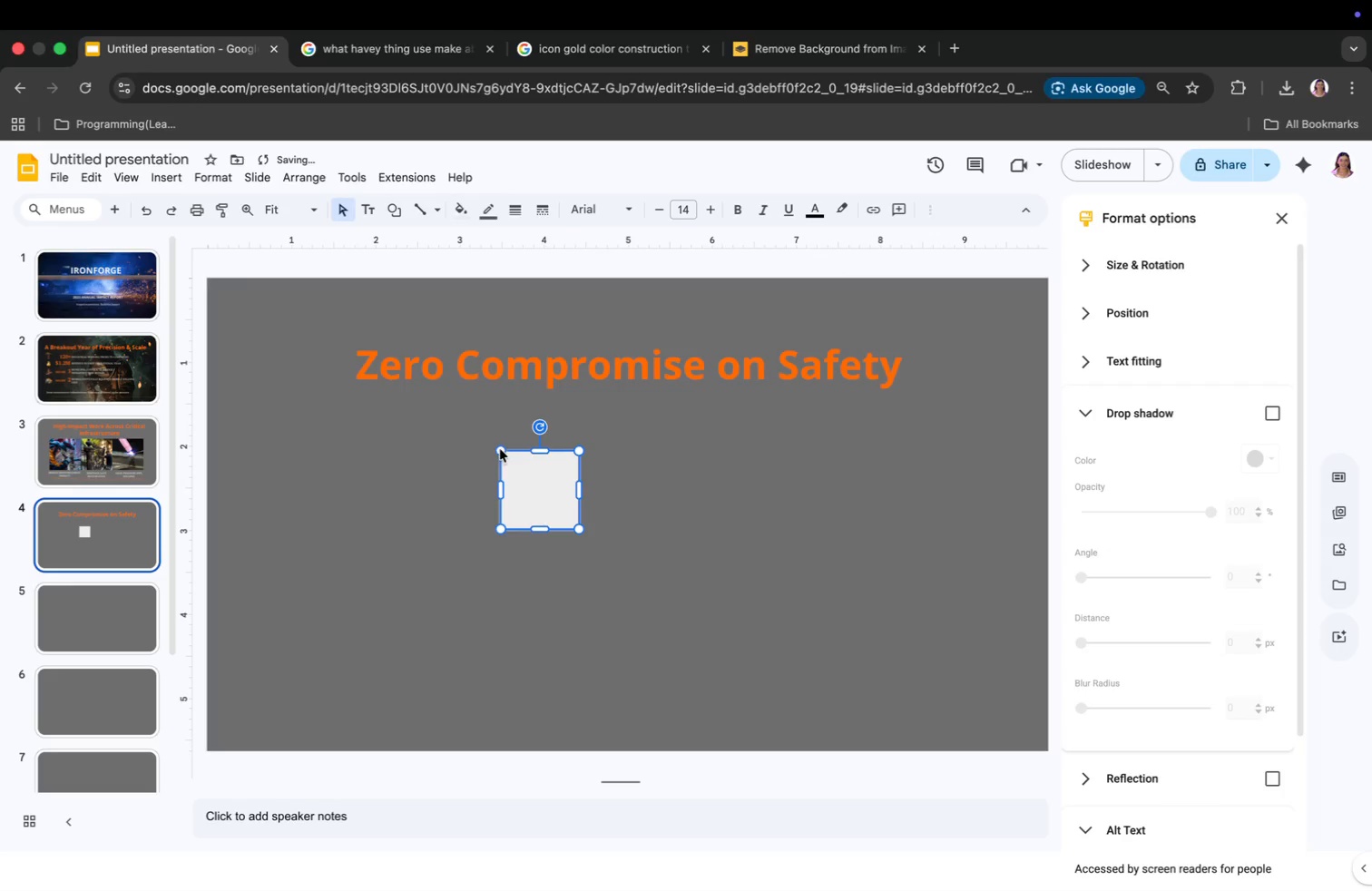 
left_click_drag(start_coordinate=[579, 485], to_coordinate=[790, 482])
 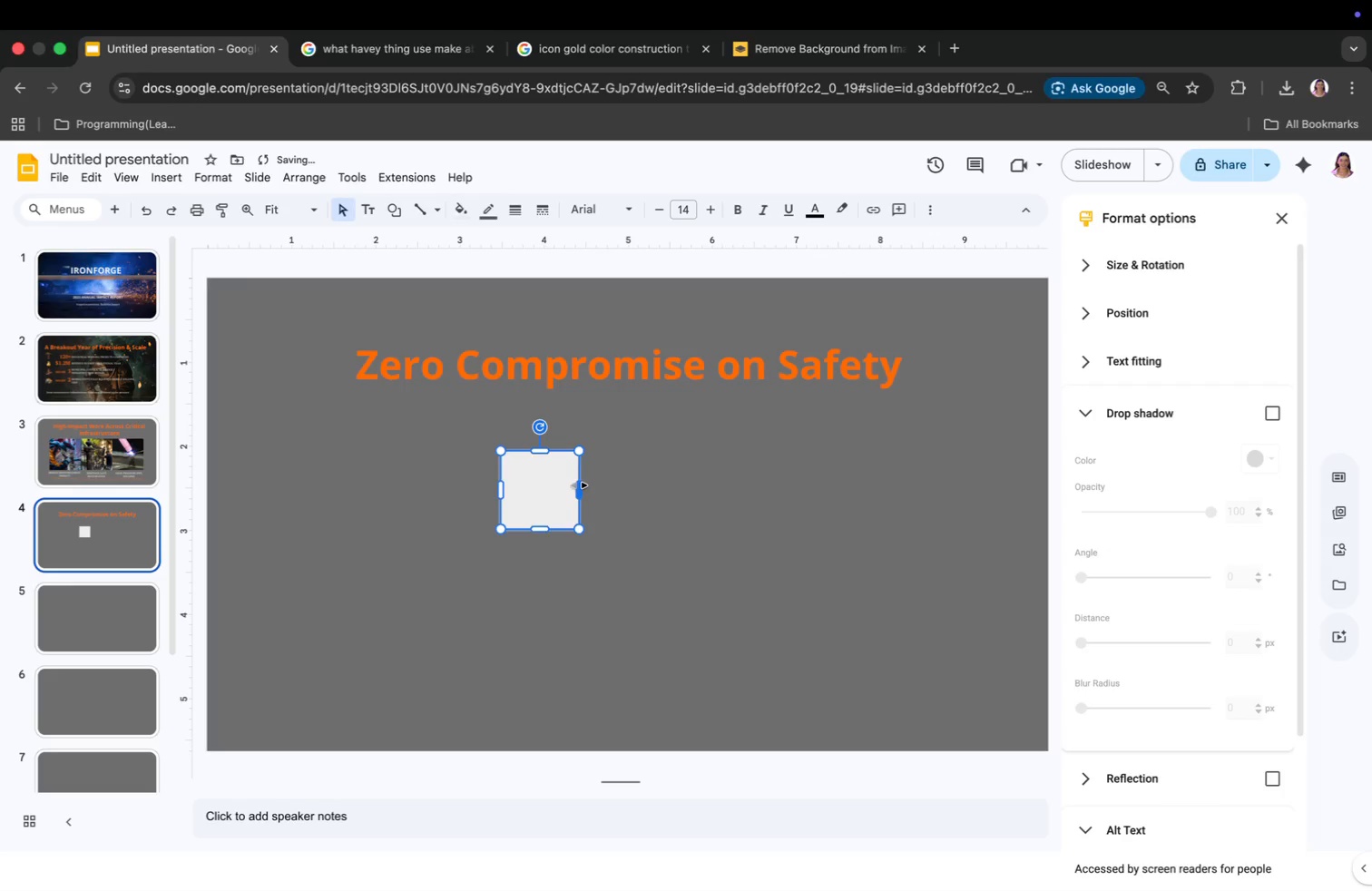 
left_click_drag(start_coordinate=[500, 494], to_coordinate=[338, 490])
 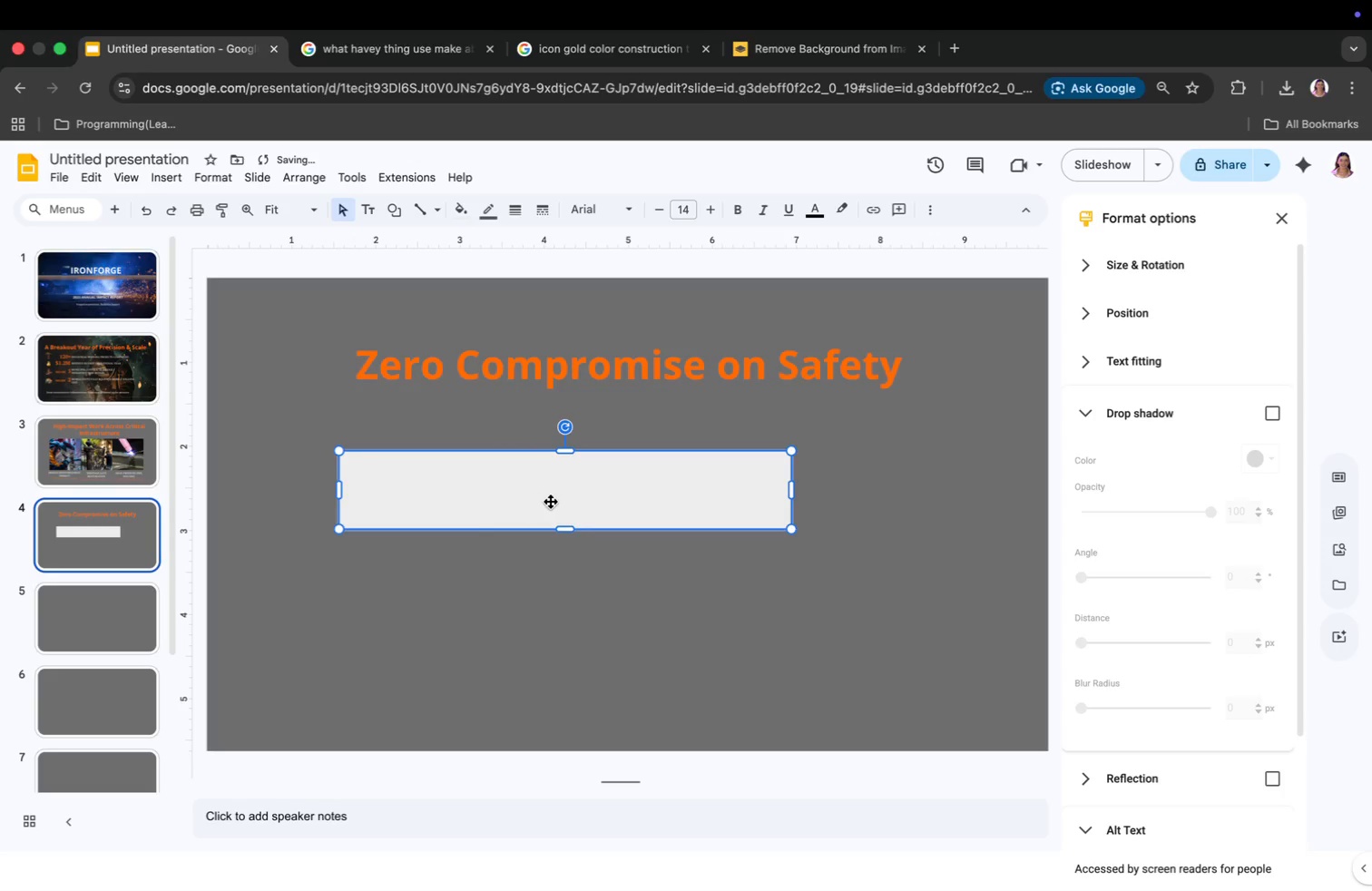 
key(Backspace)
 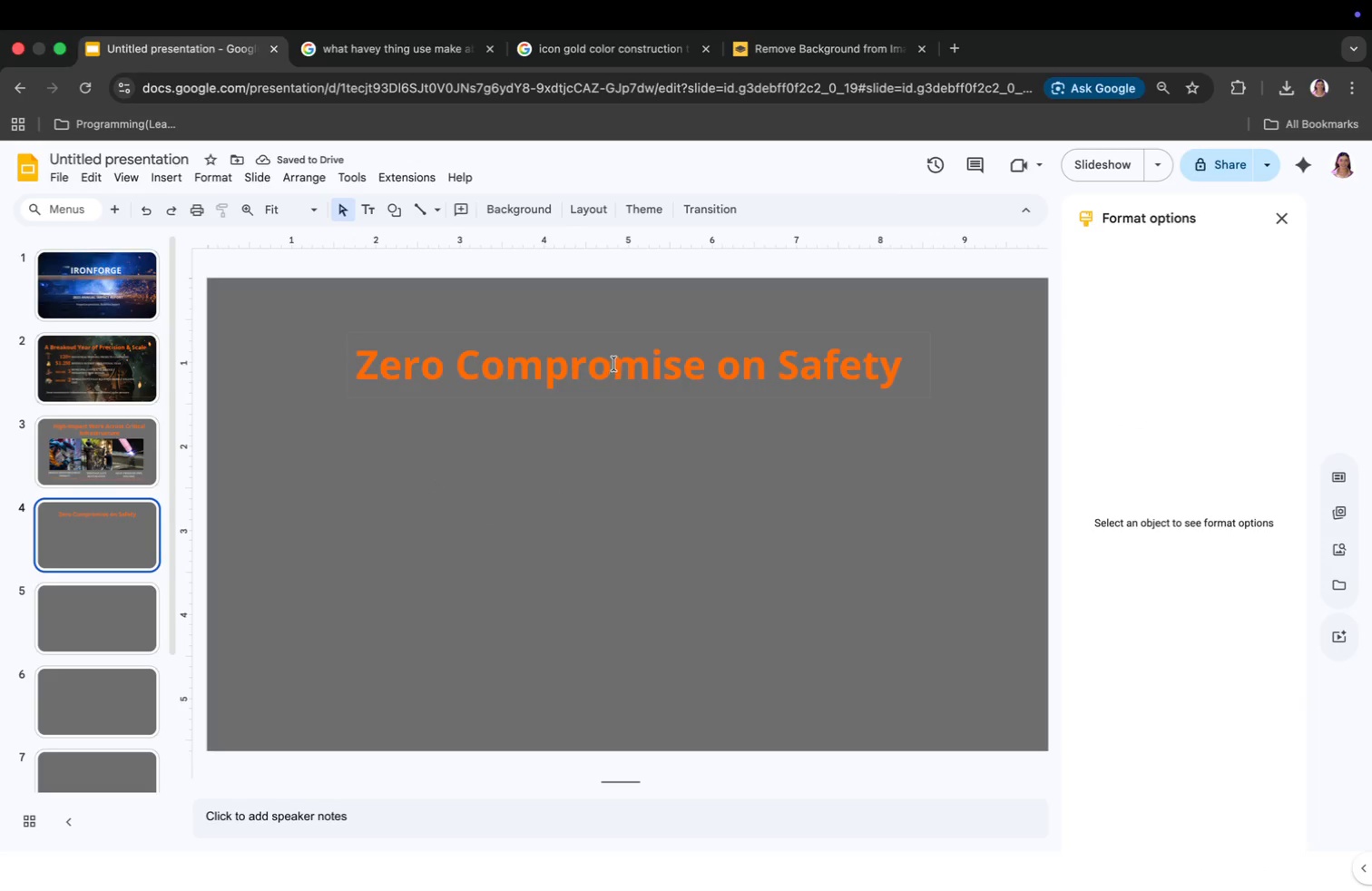 
left_click([637, 342])
 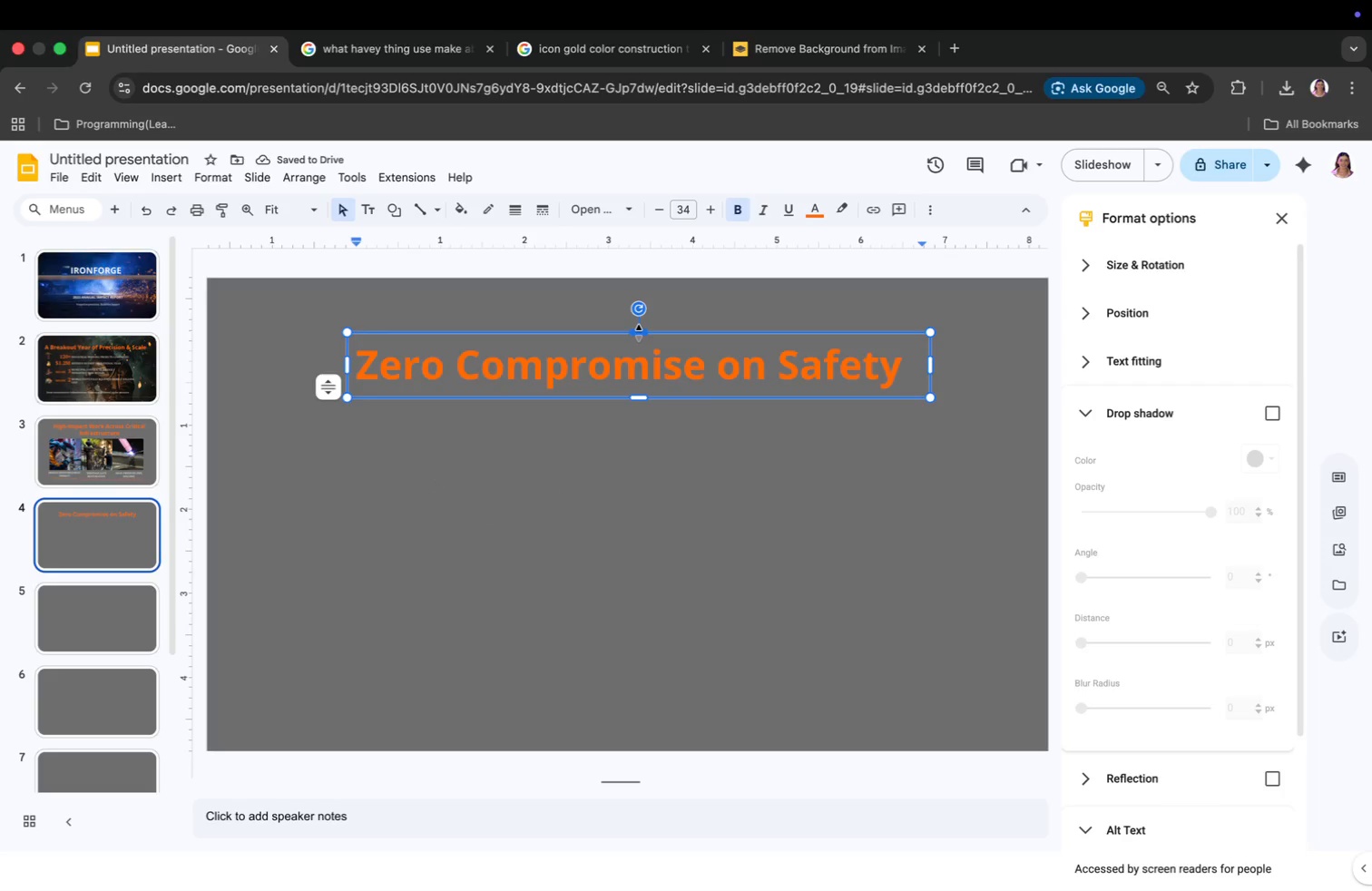 
left_click([639, 339])
 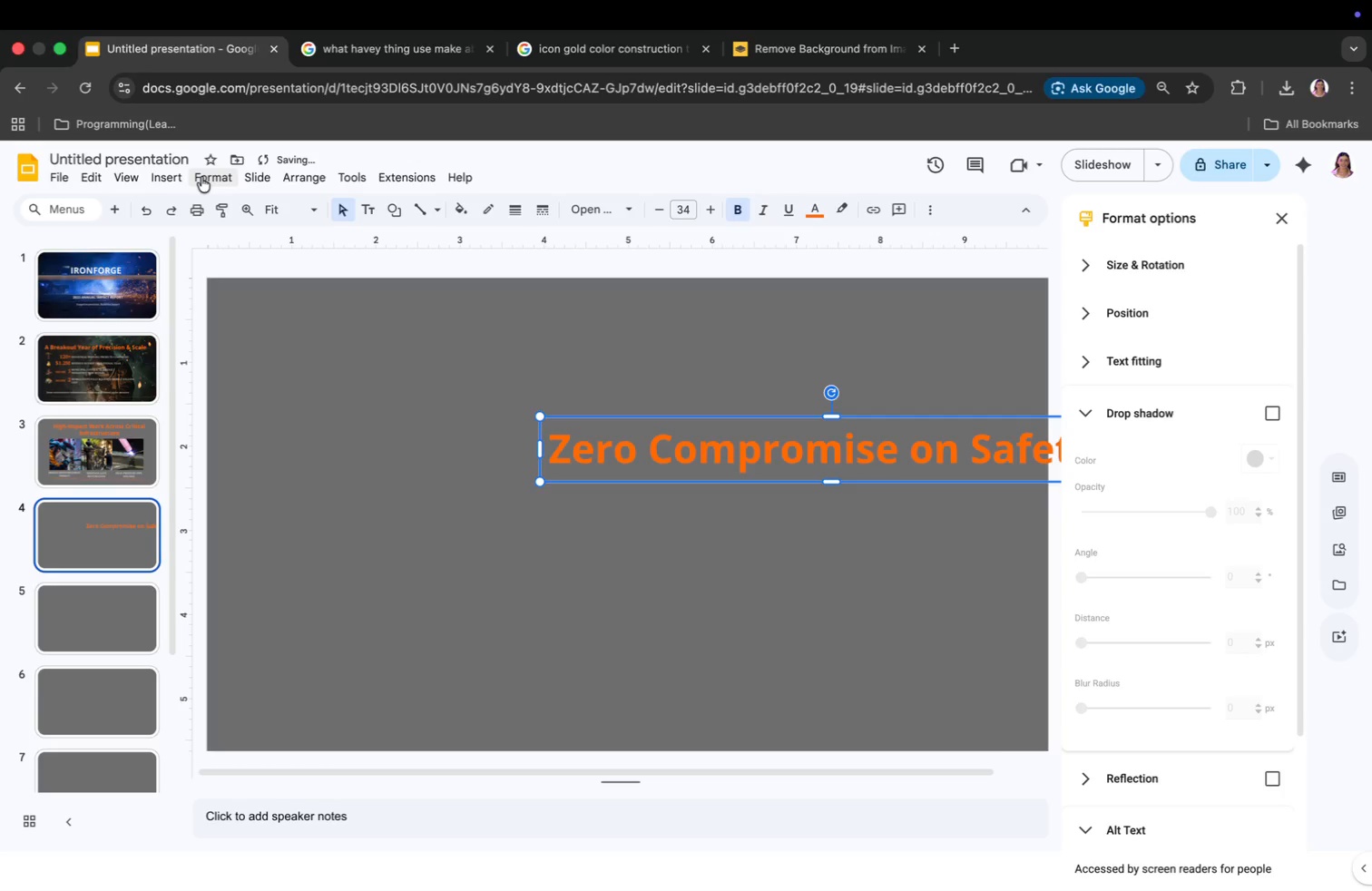 
left_click_drag(start_coordinate=[641, 338], to_coordinate=[833, 423])
 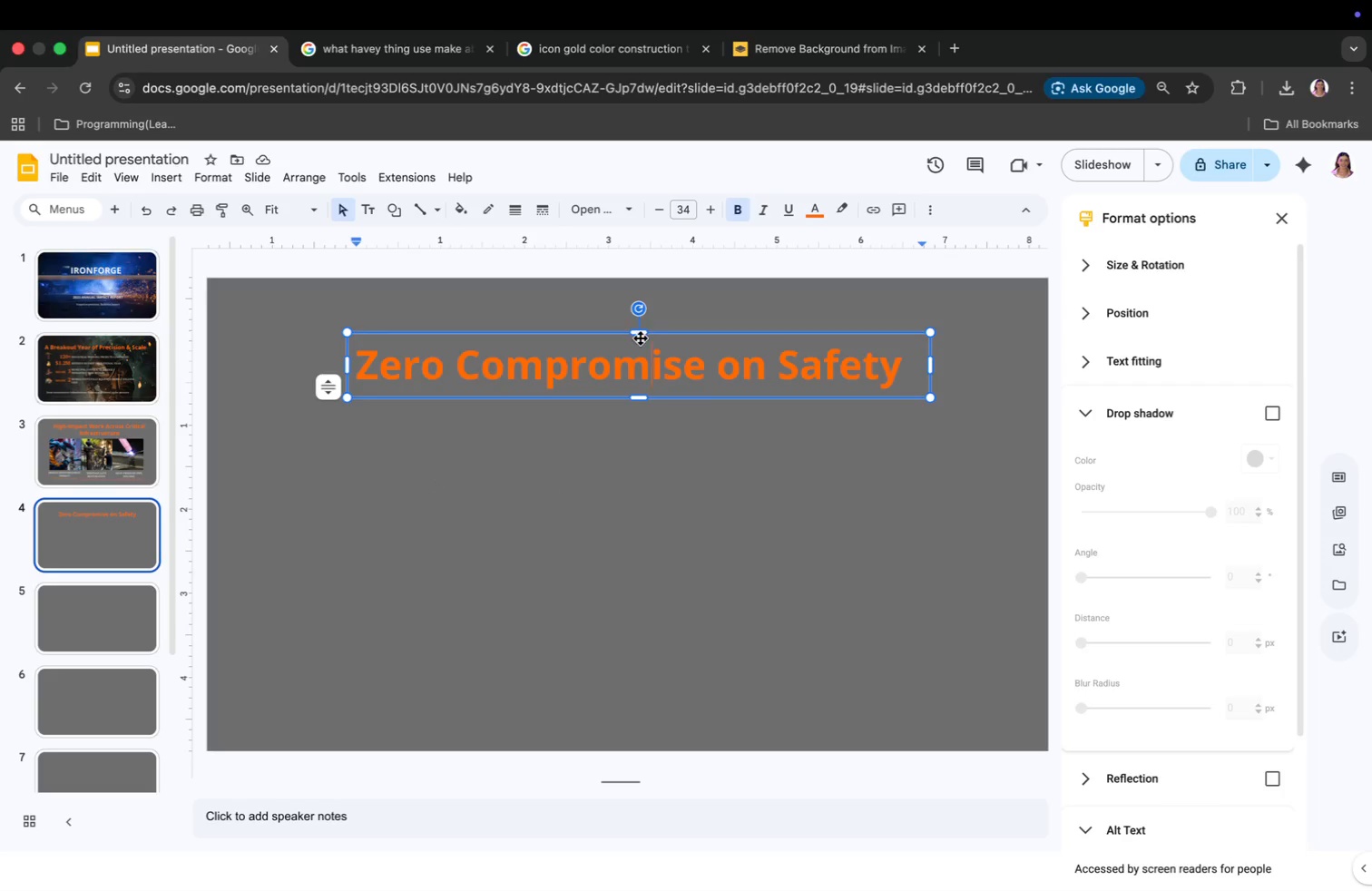 
left_click([156, 178])
 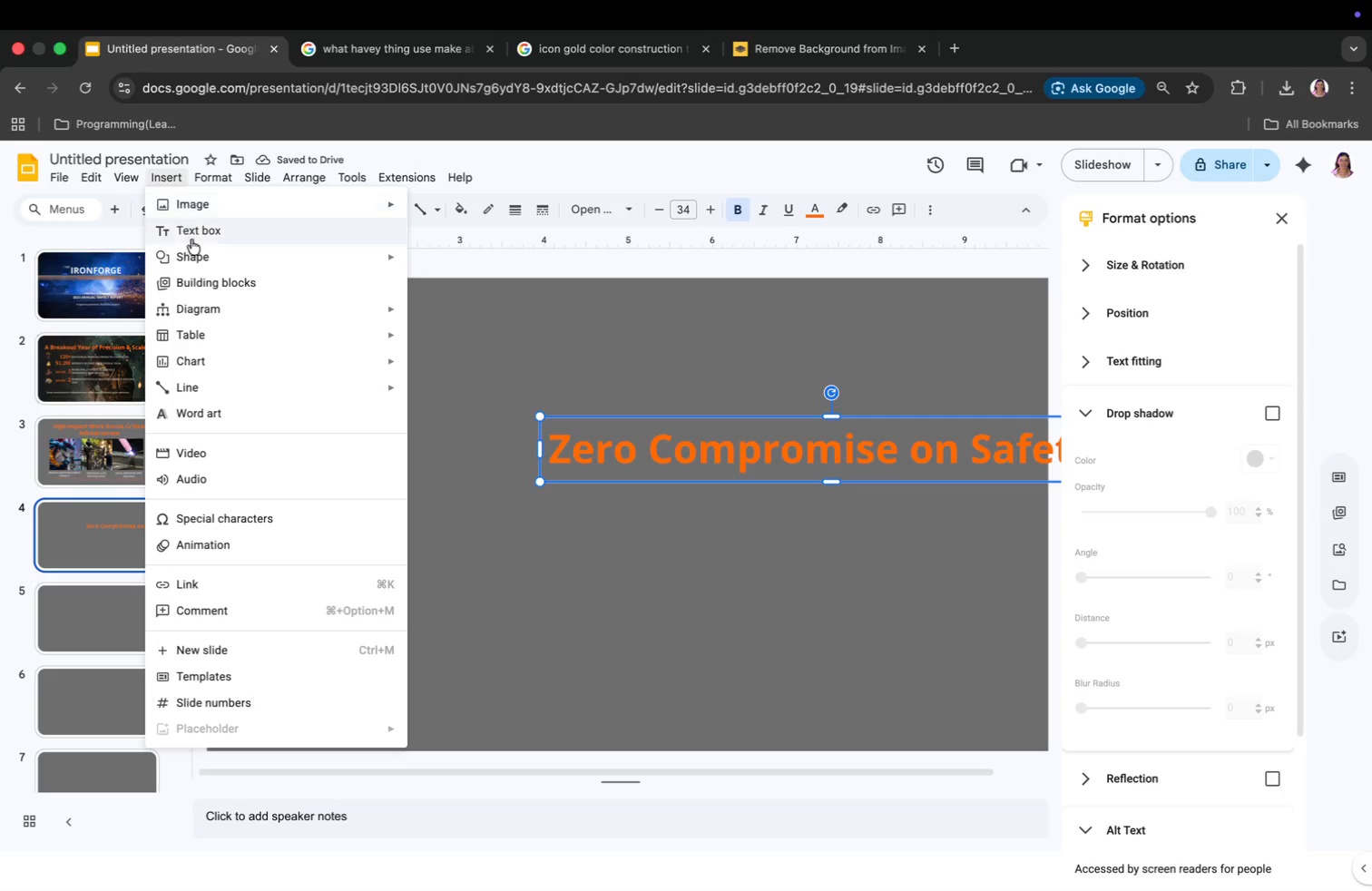 
left_click([193, 258])
 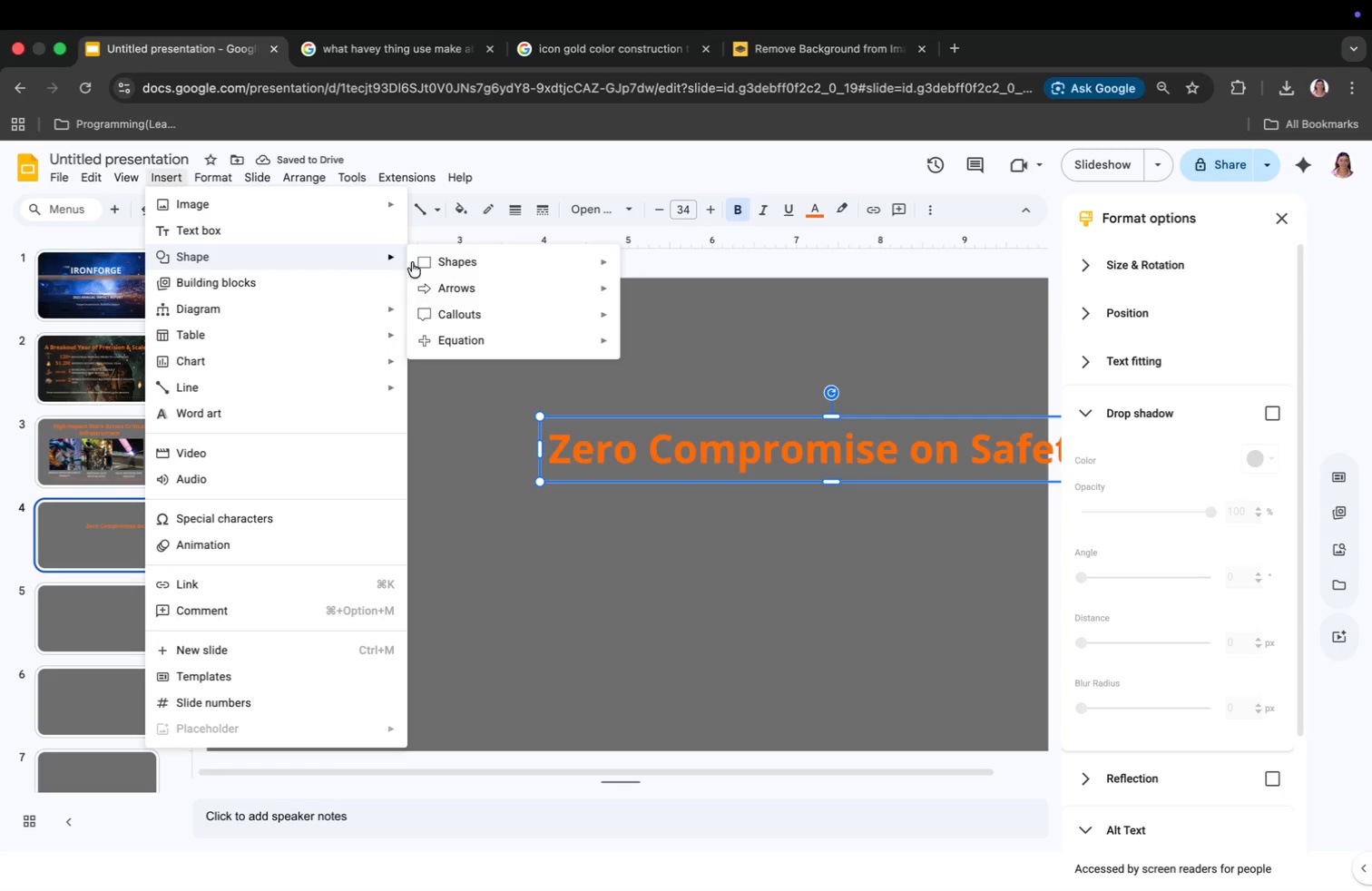 
left_click([431, 259])
 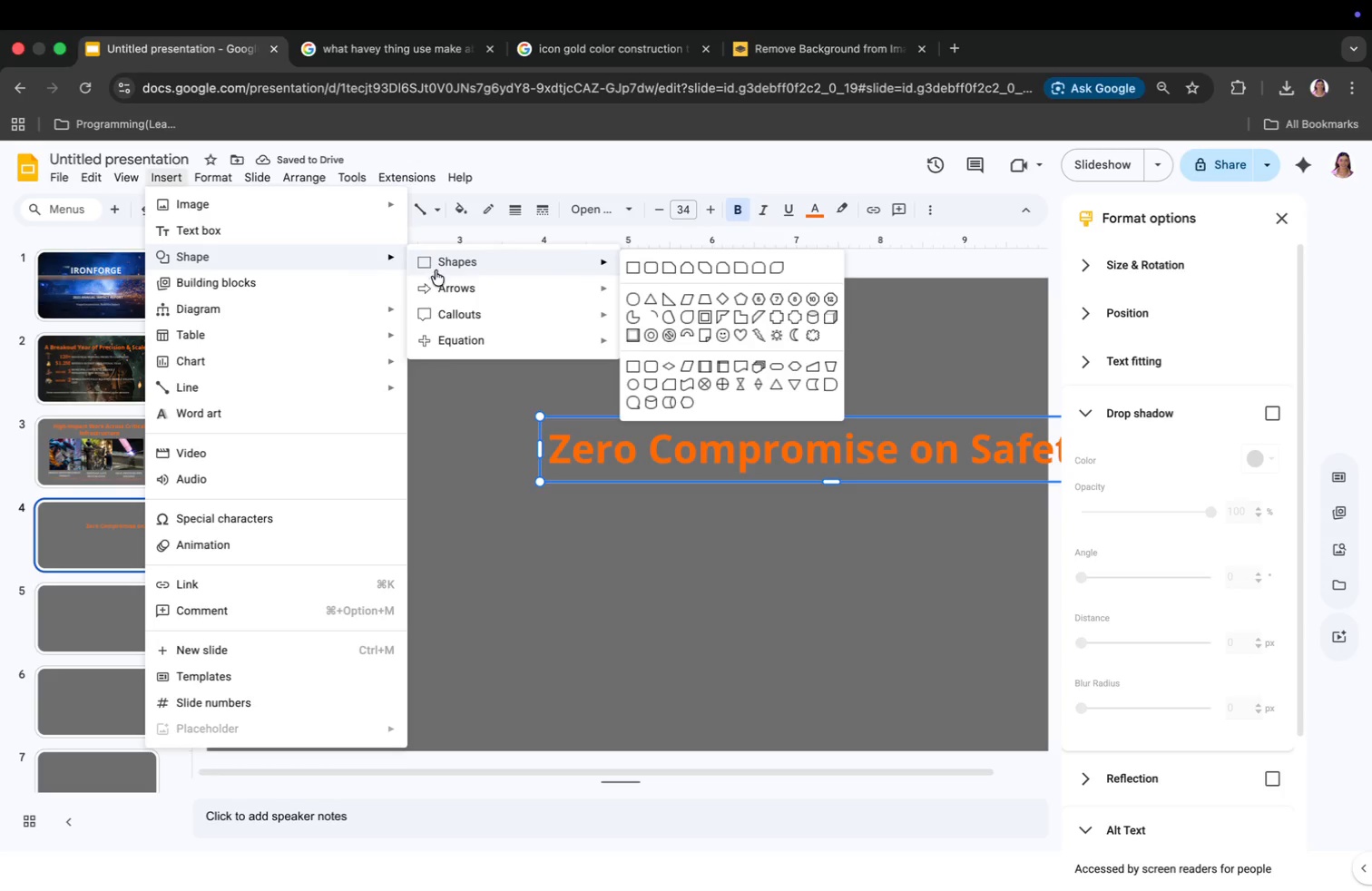 
mouse_move([636, 260])
 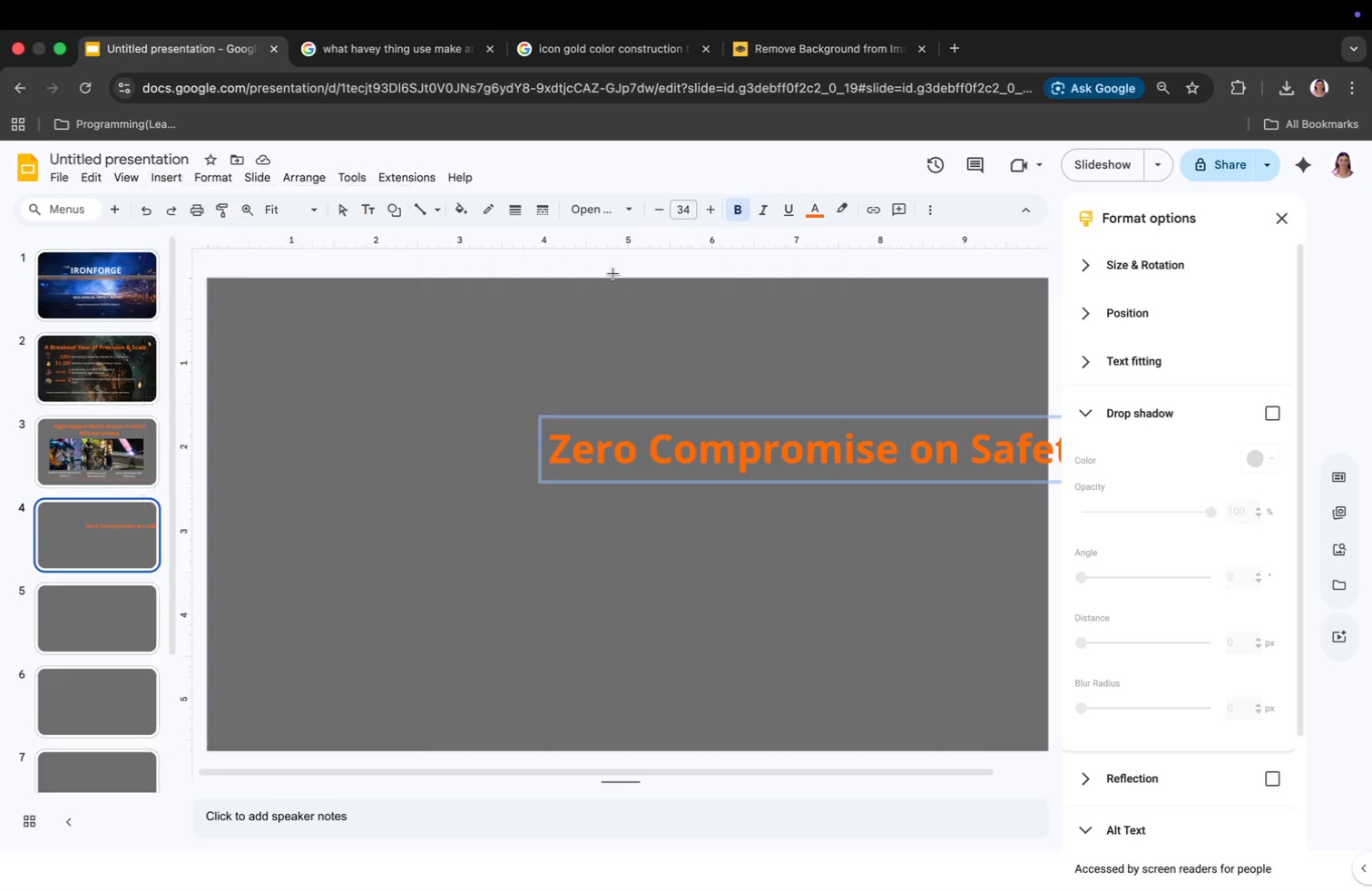 
left_click([638, 260])
 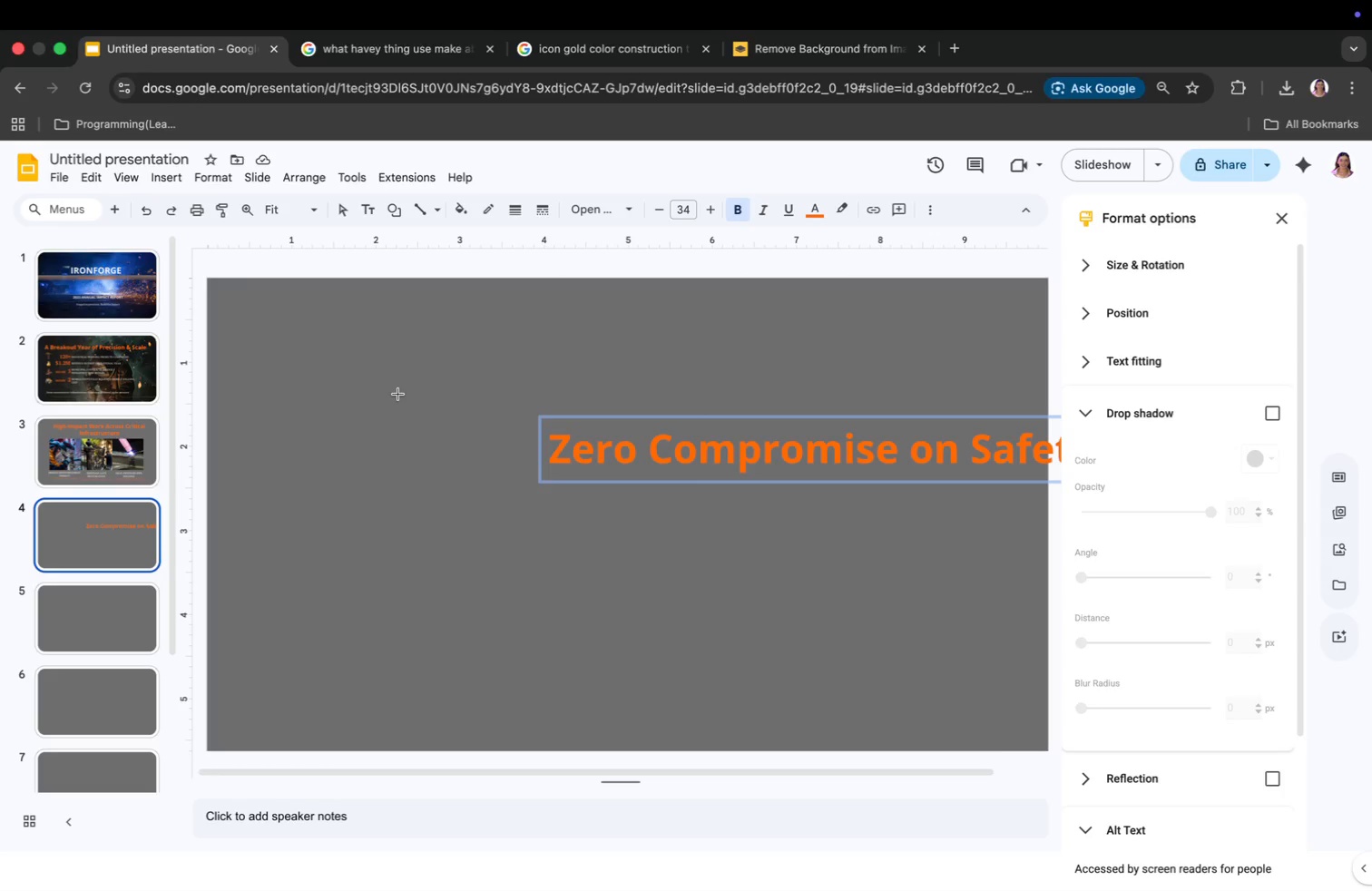 
left_click([322, 416])
 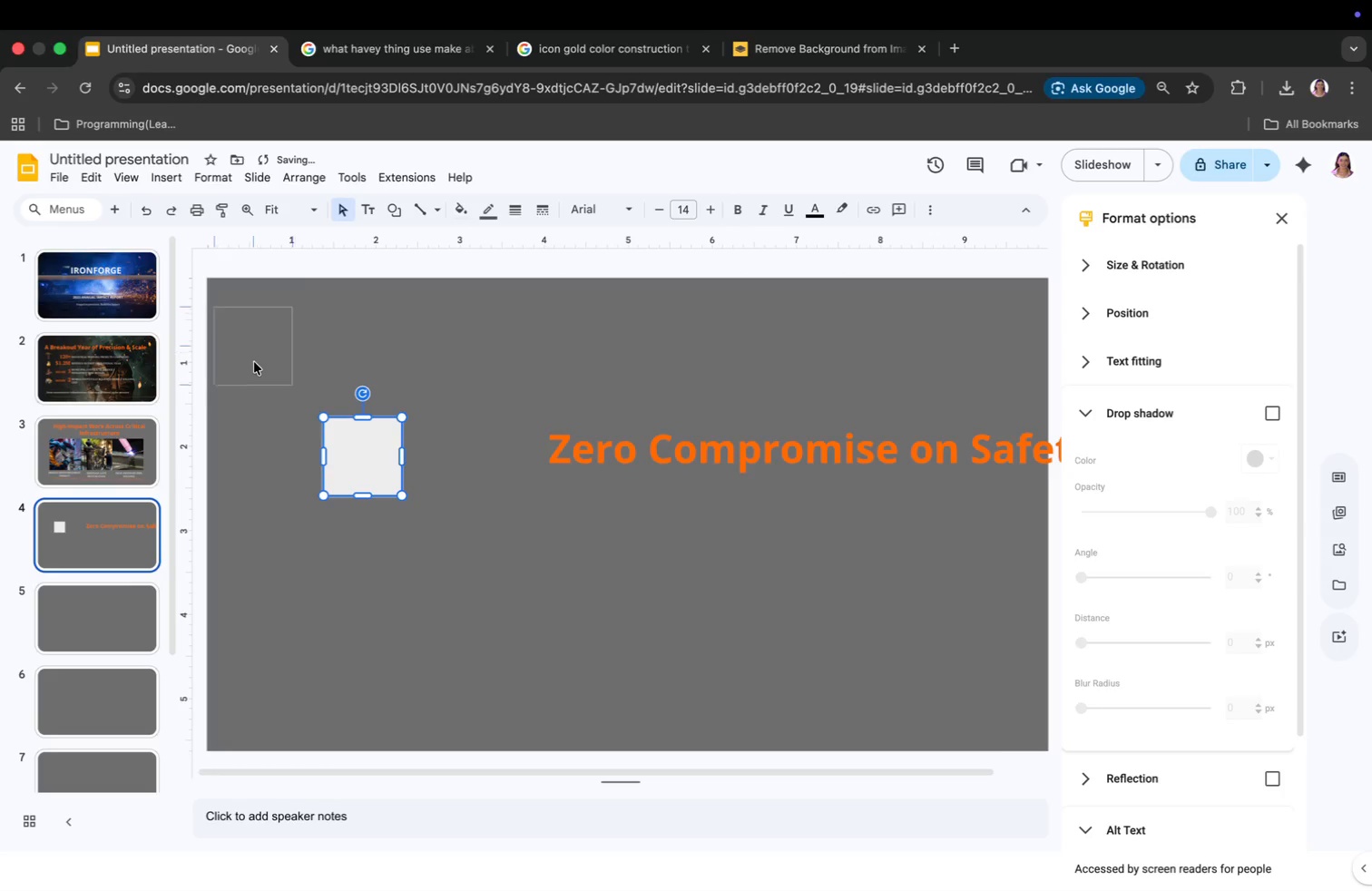 
left_click_drag(start_coordinate=[364, 474], to_coordinate=[249, 336])
 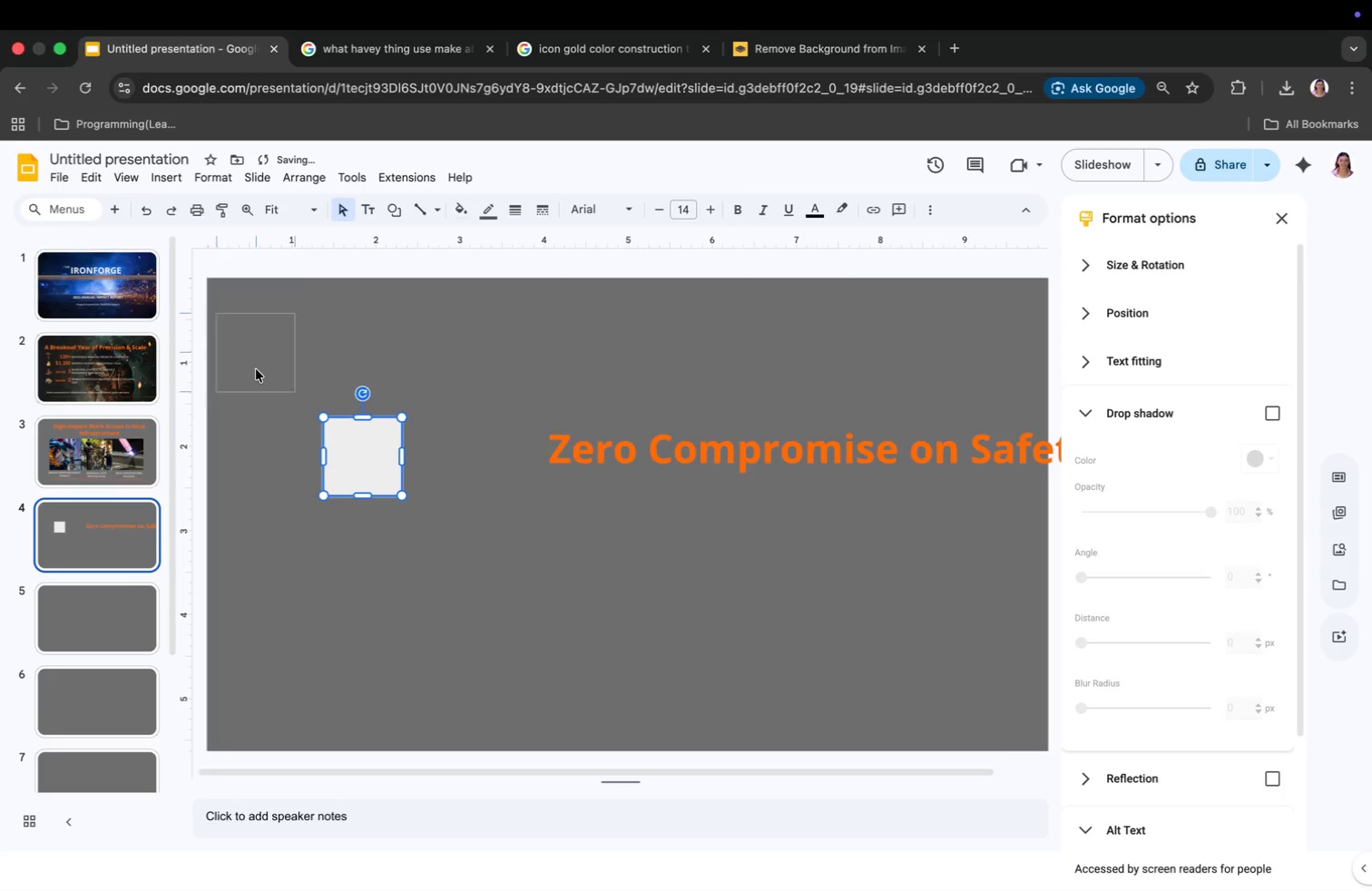 
left_click_drag(start_coordinate=[281, 356], to_coordinate=[720, 749])
 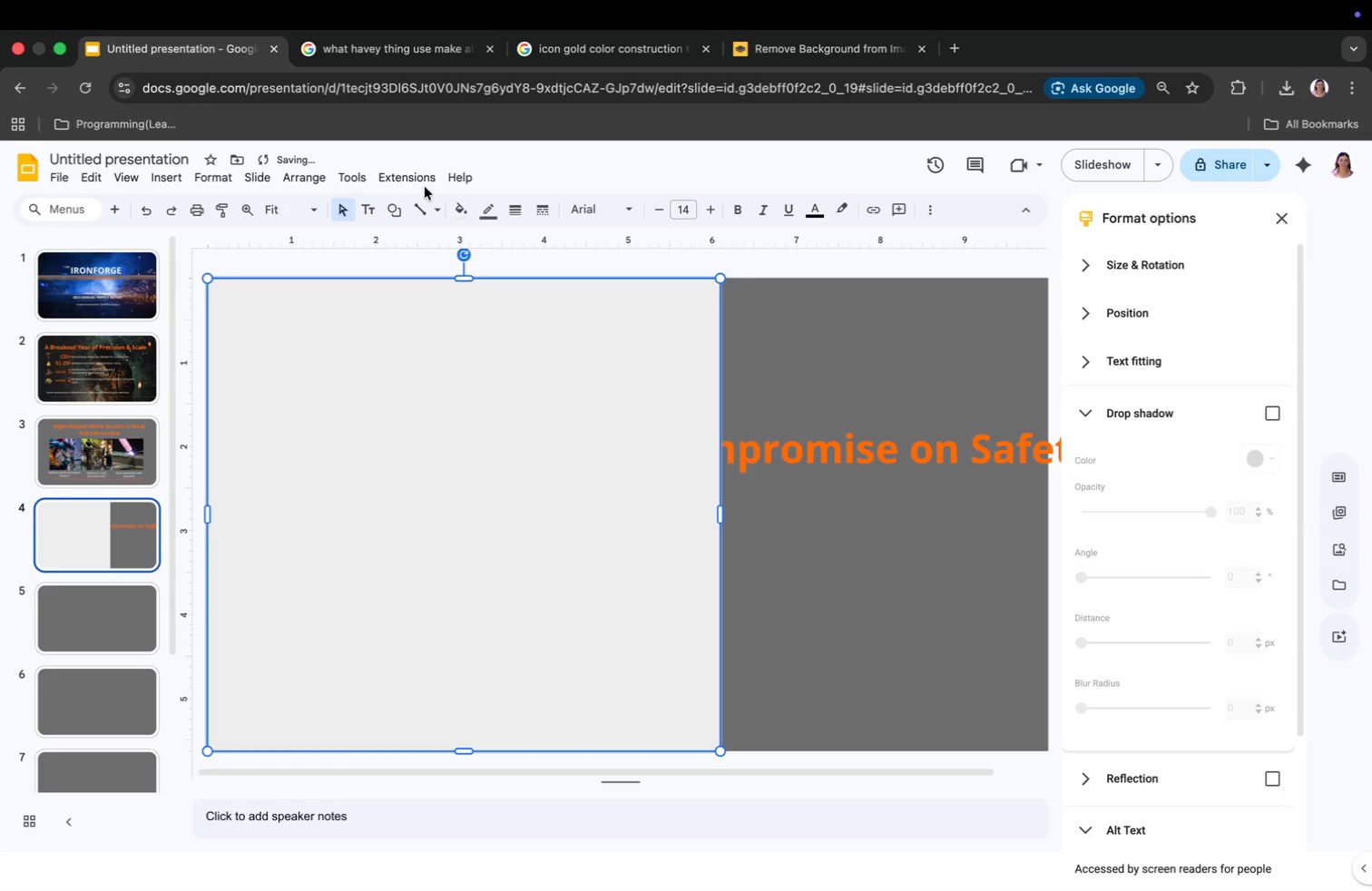 
left_click([455, 205])
 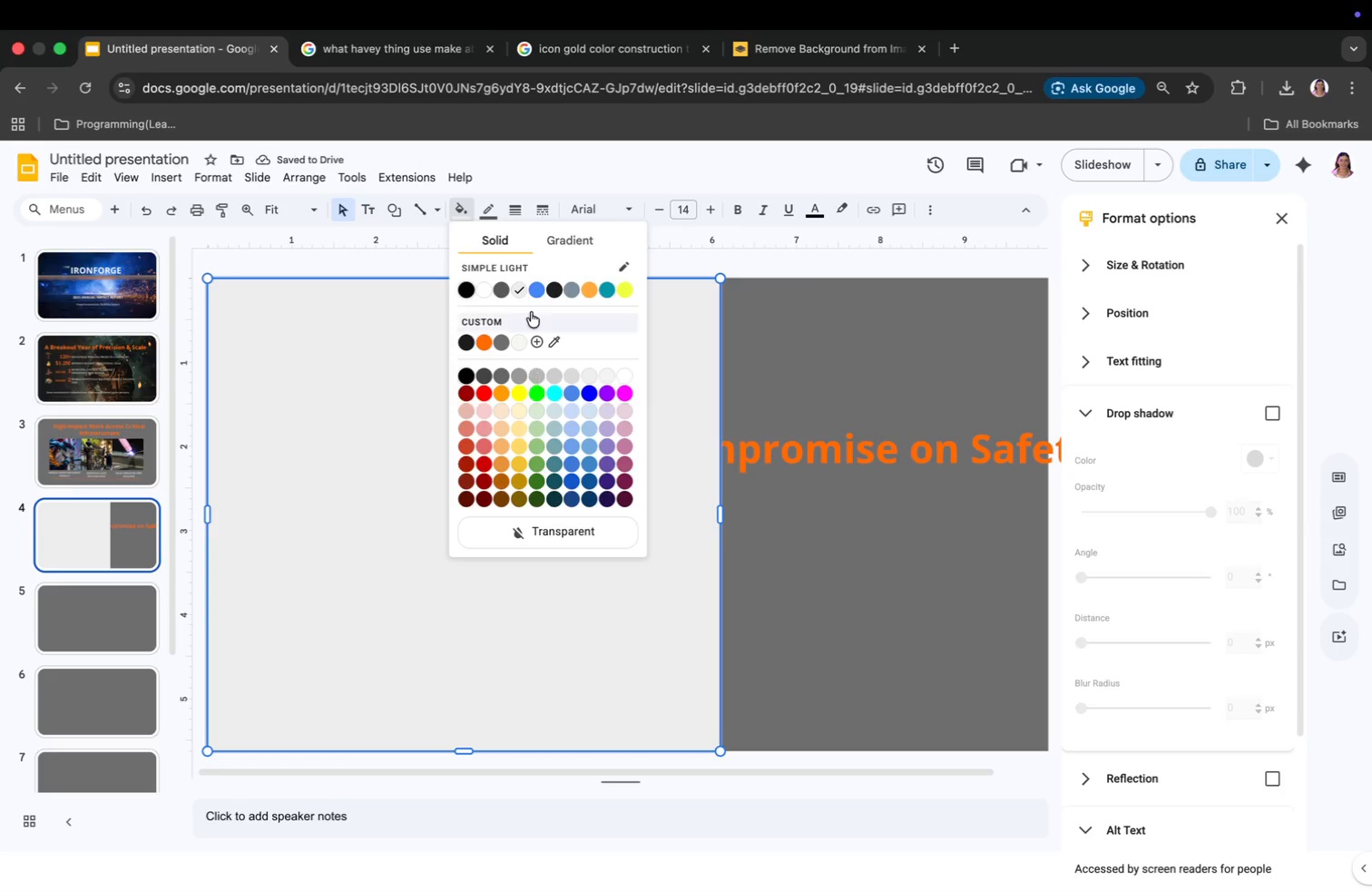 
left_click([554, 238])
 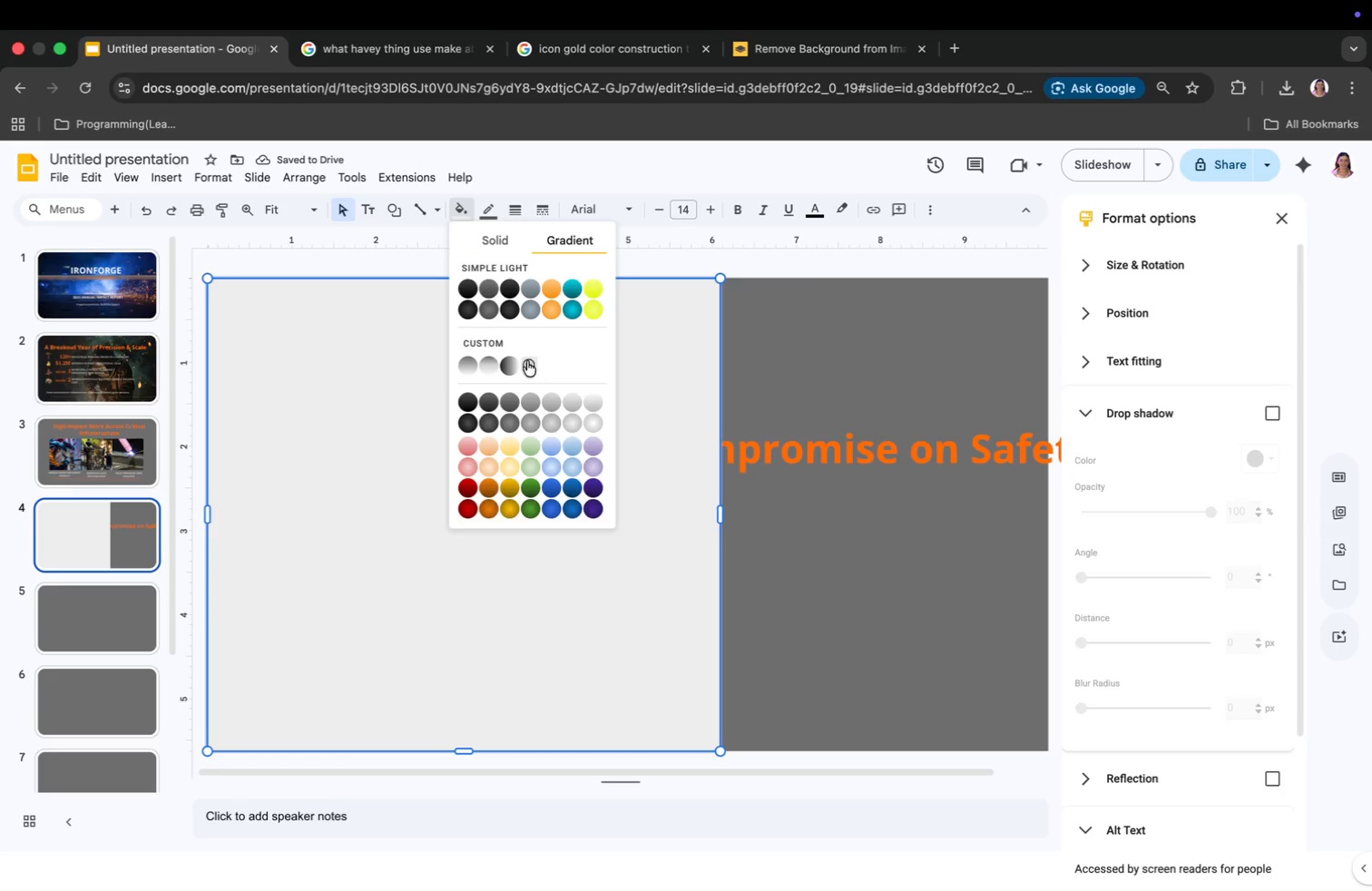 
left_click([513, 365])
 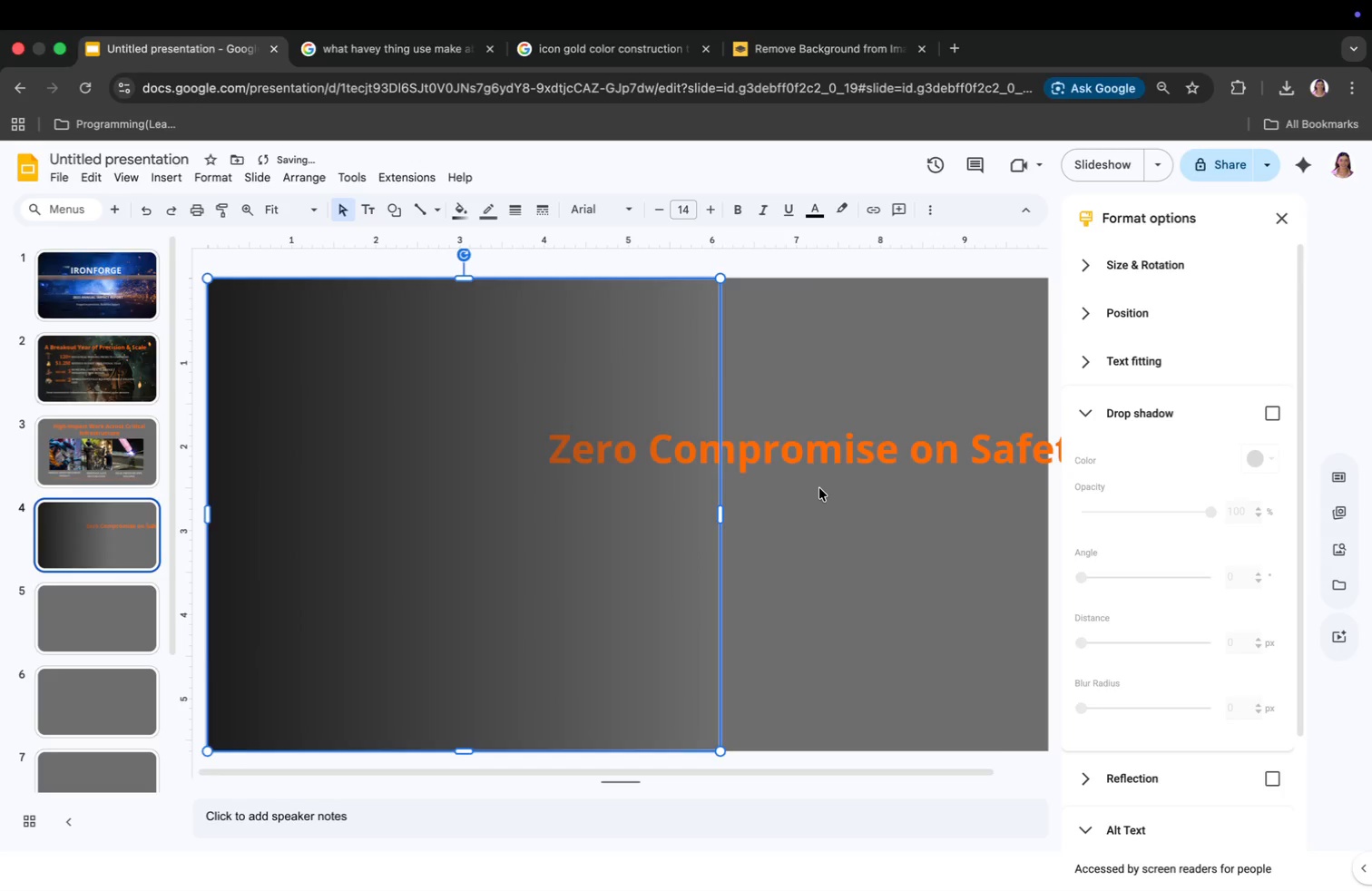 
left_click([815, 495])
 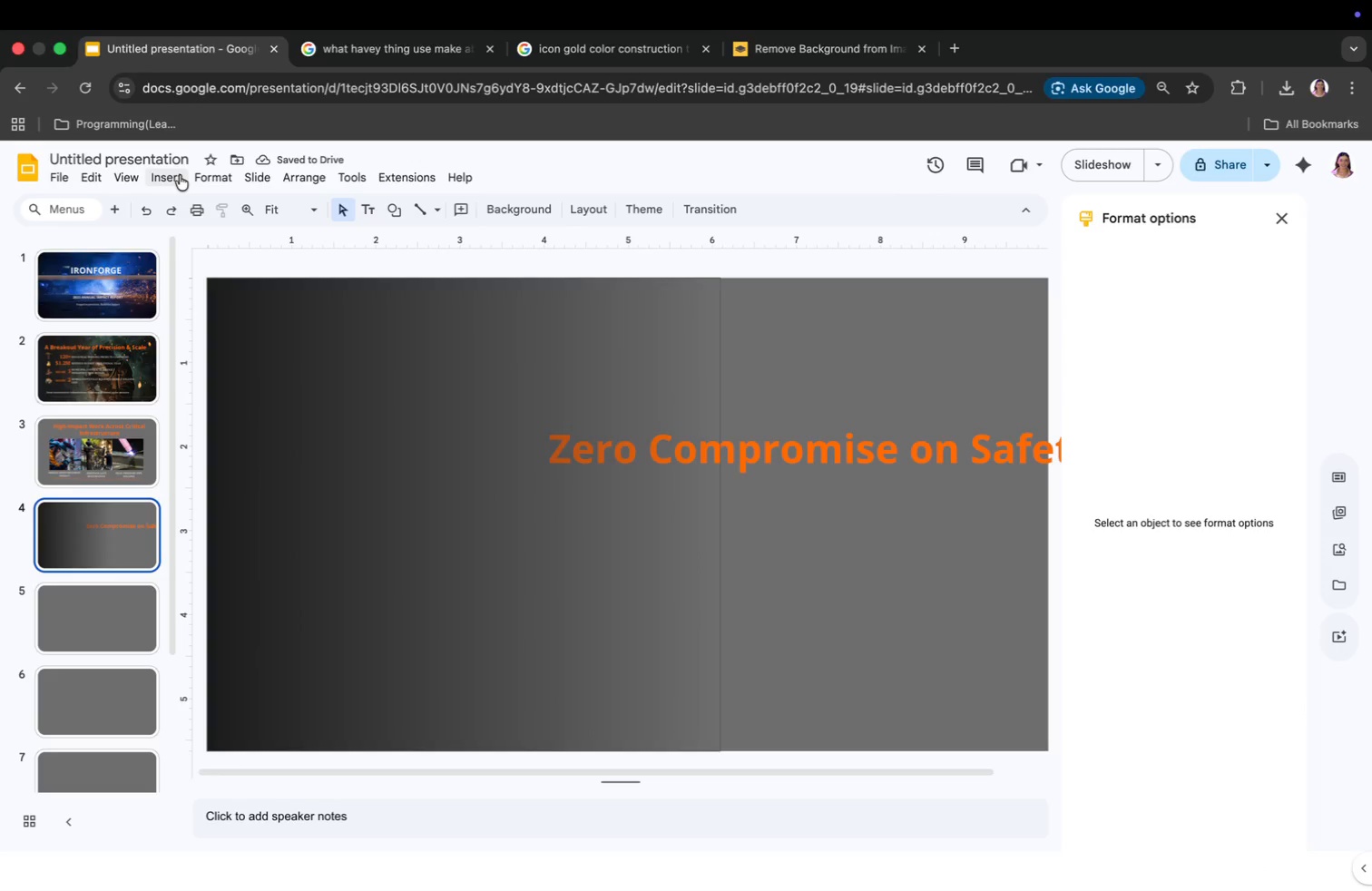 
left_click([180, 175])
 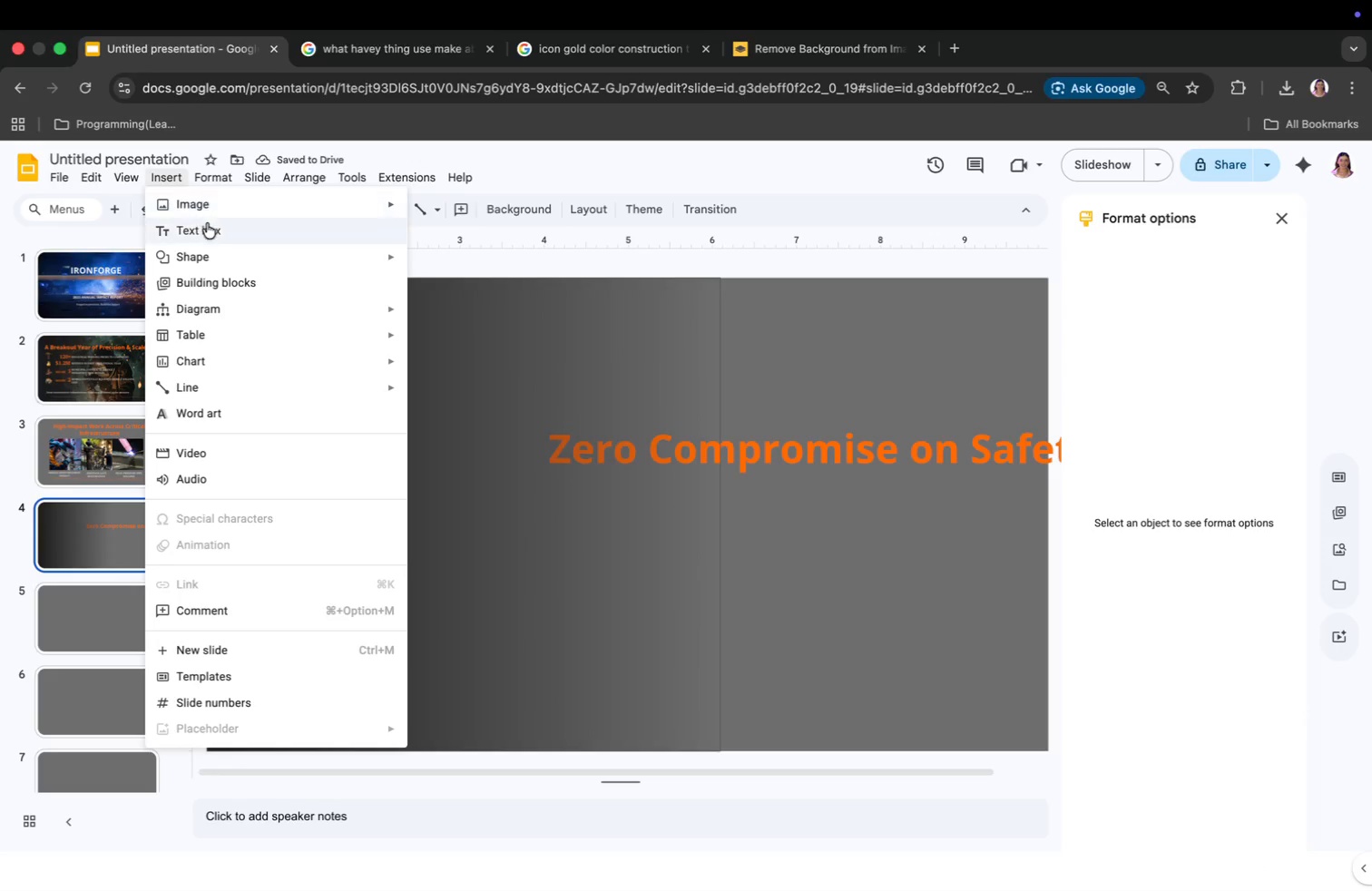 
left_click([210, 229])
 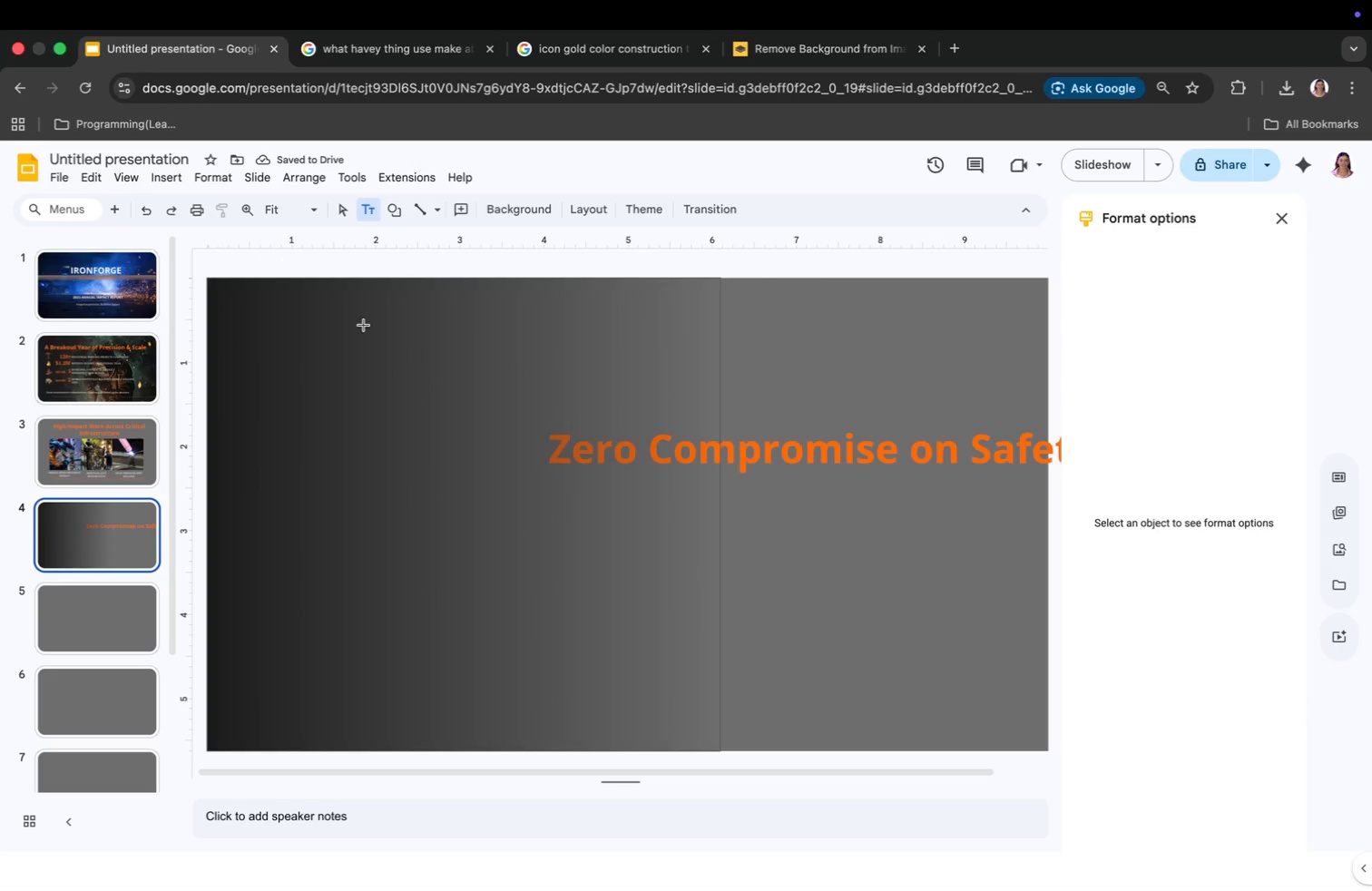 
left_click([365, 326])
 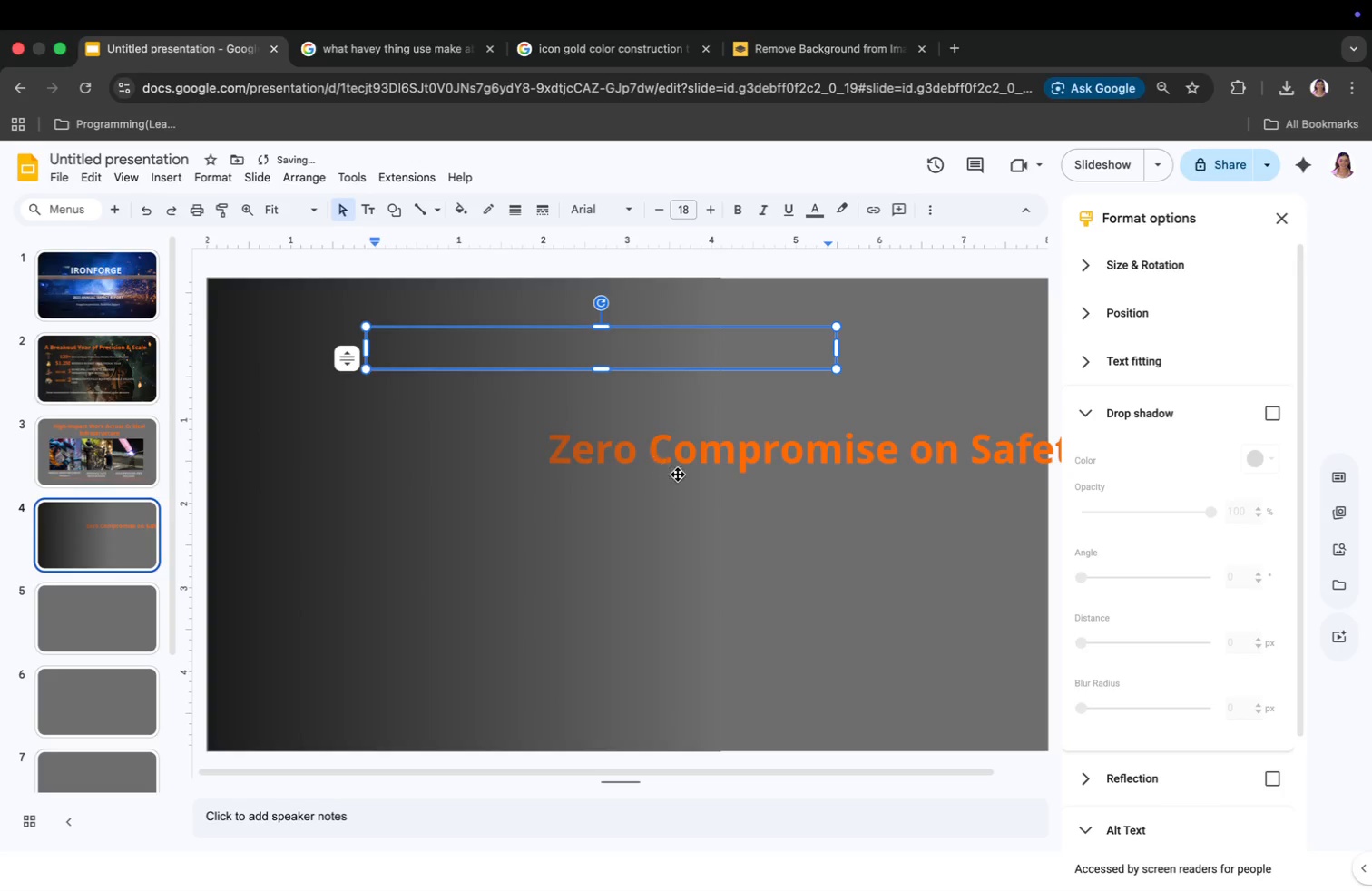 
left_click([789, 465])
 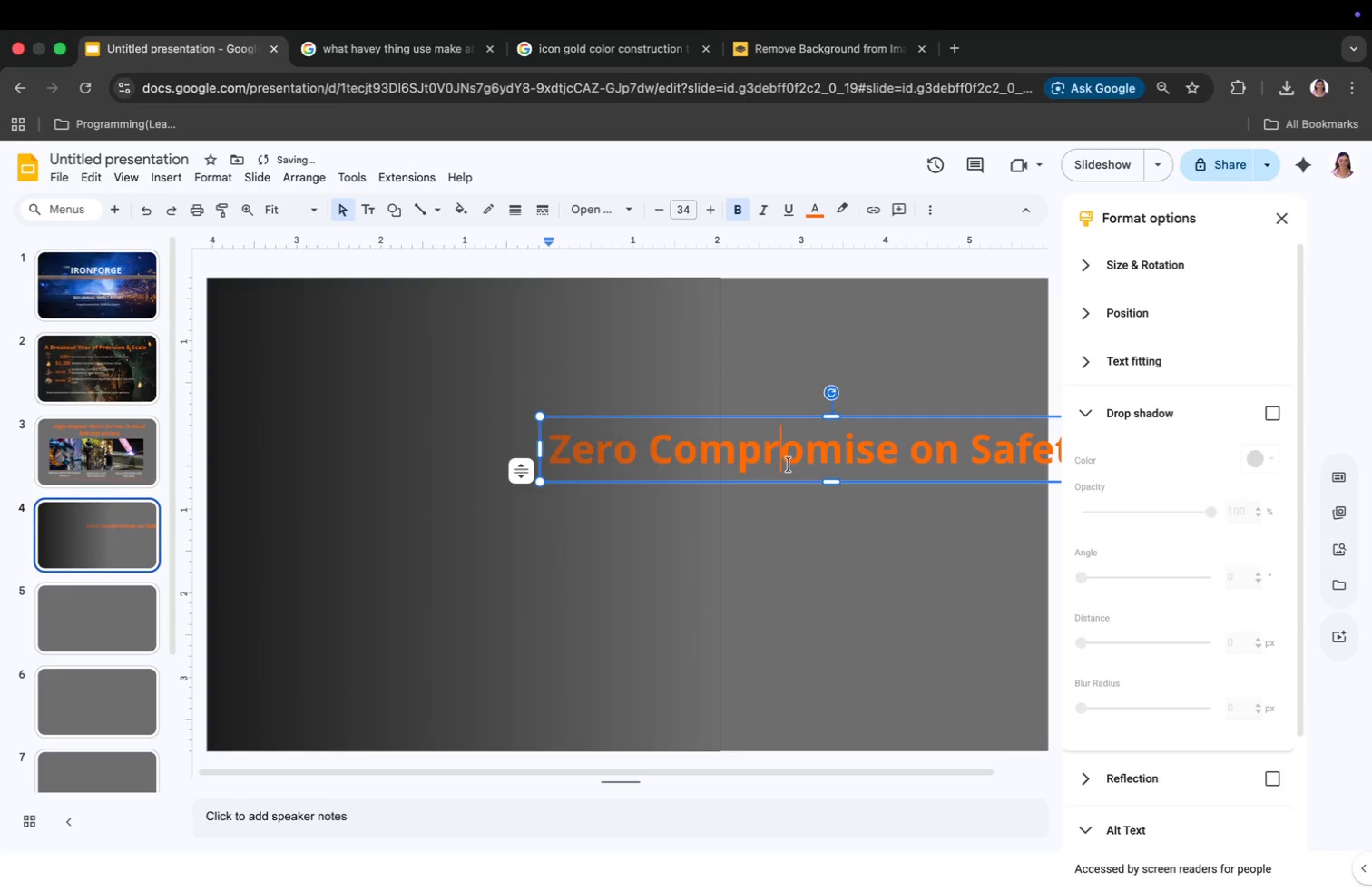 
key(Meta+CommandLeft)
 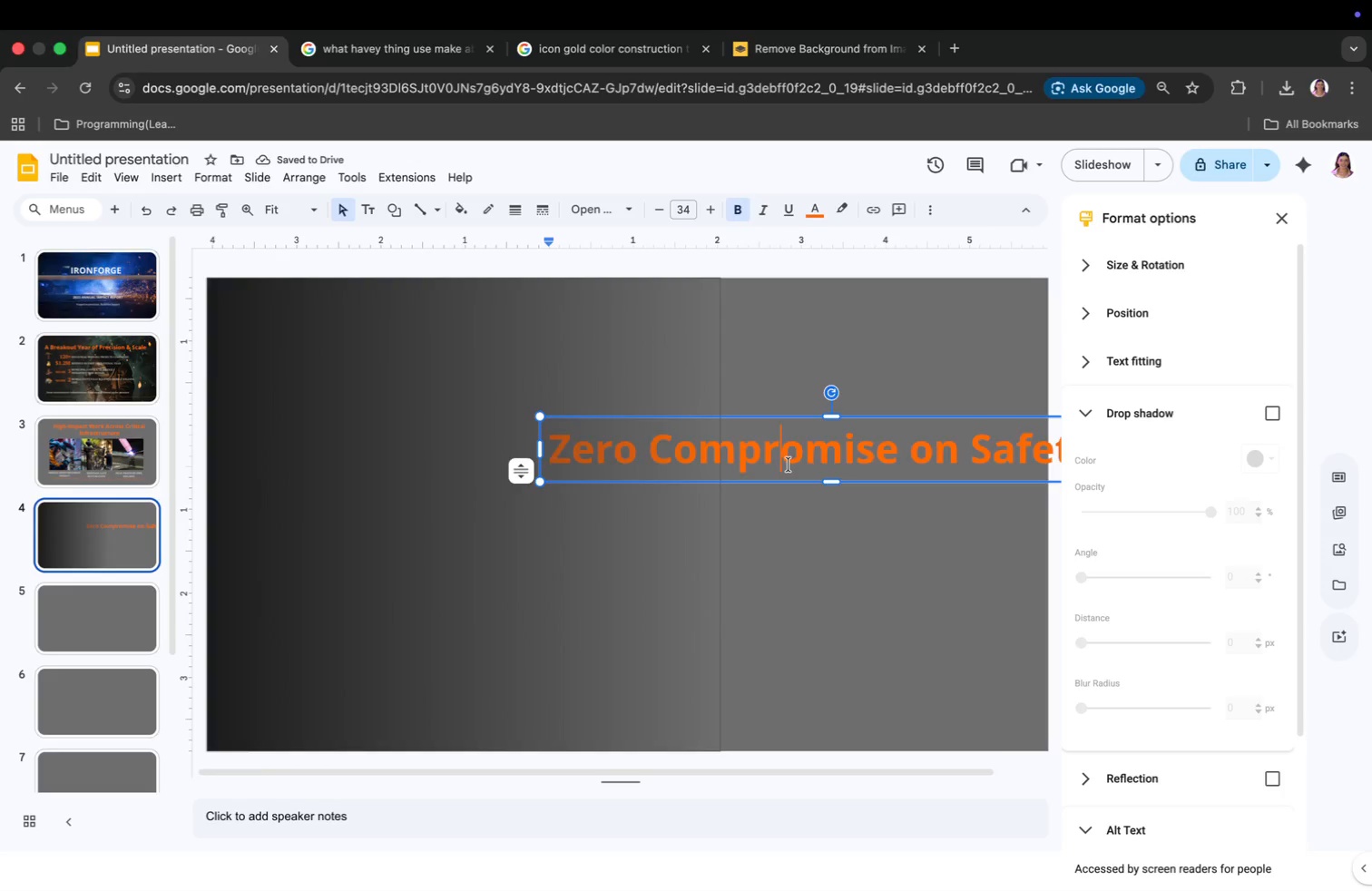 
key(Meta+A)
 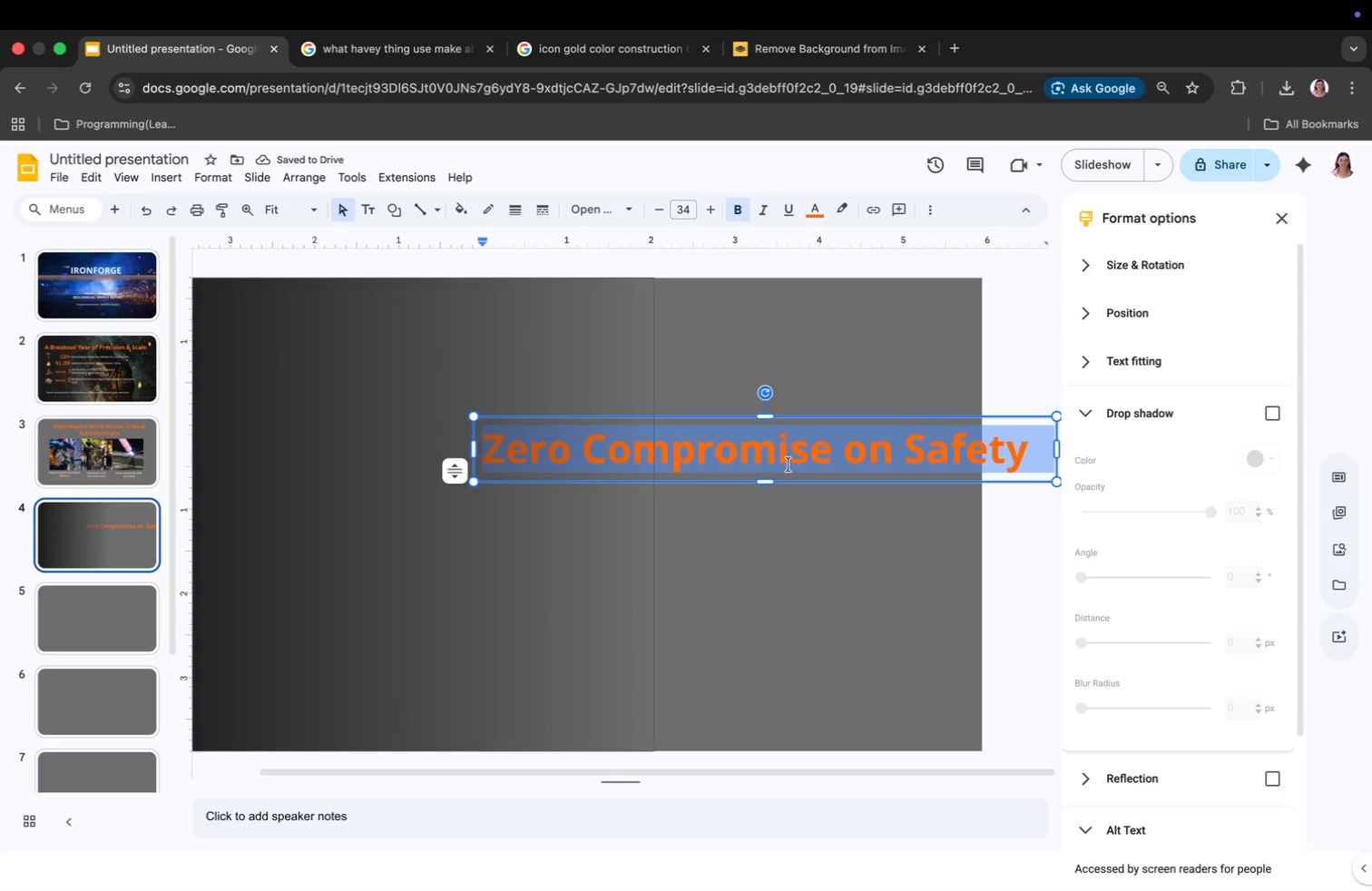 
key(Meta+C)
 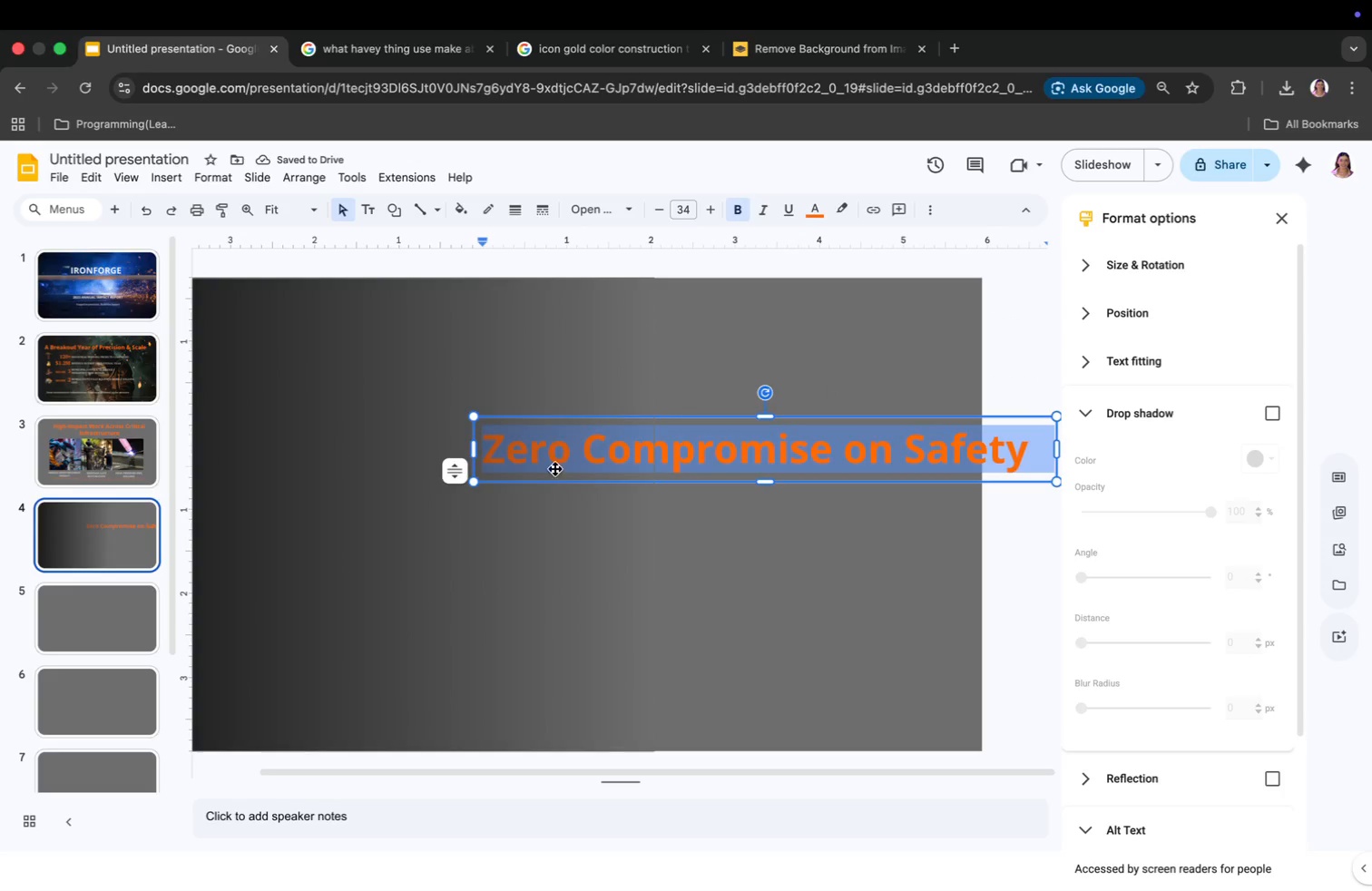 
left_click([361, 393])
 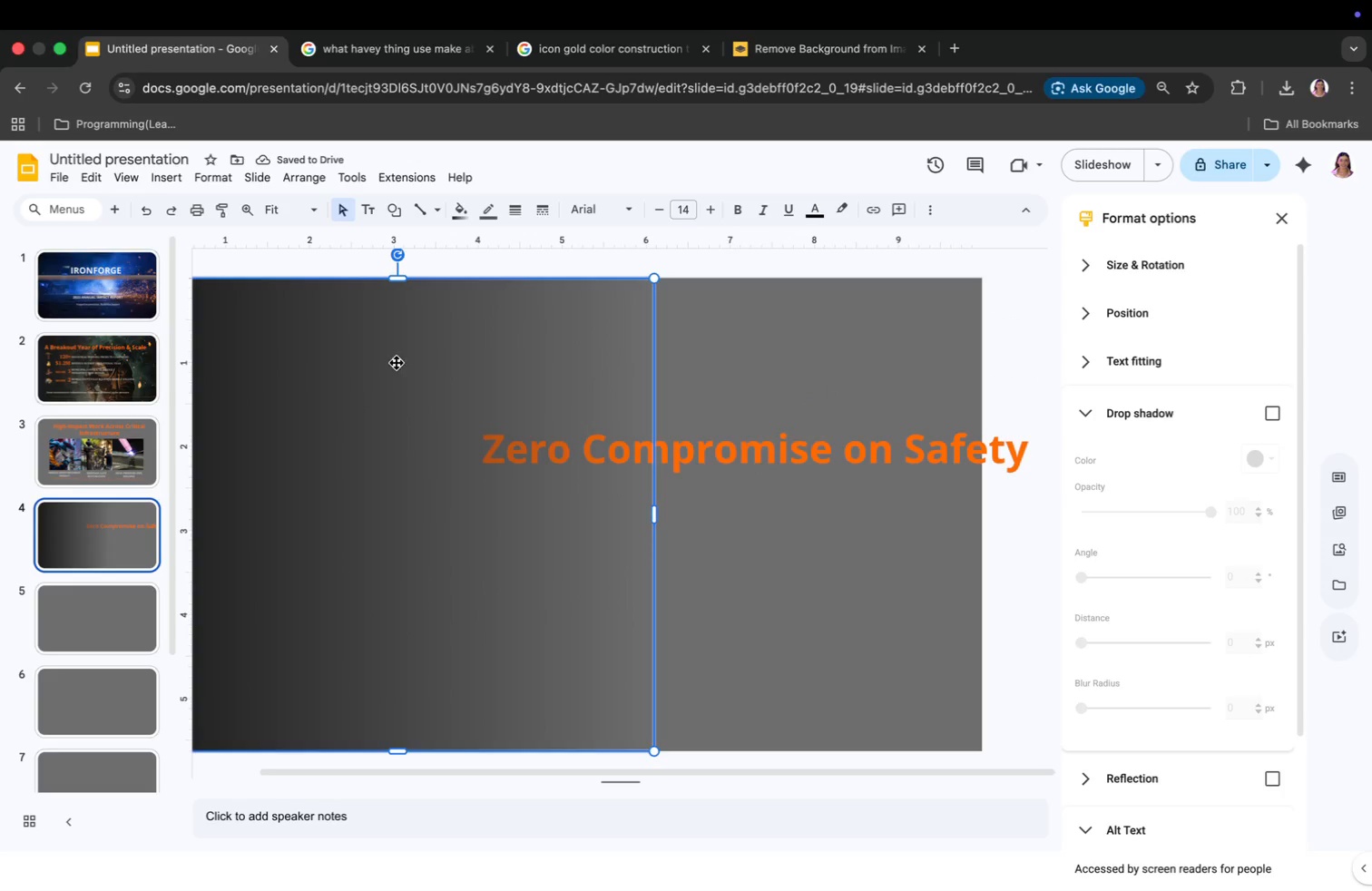 
left_click([406, 347])
 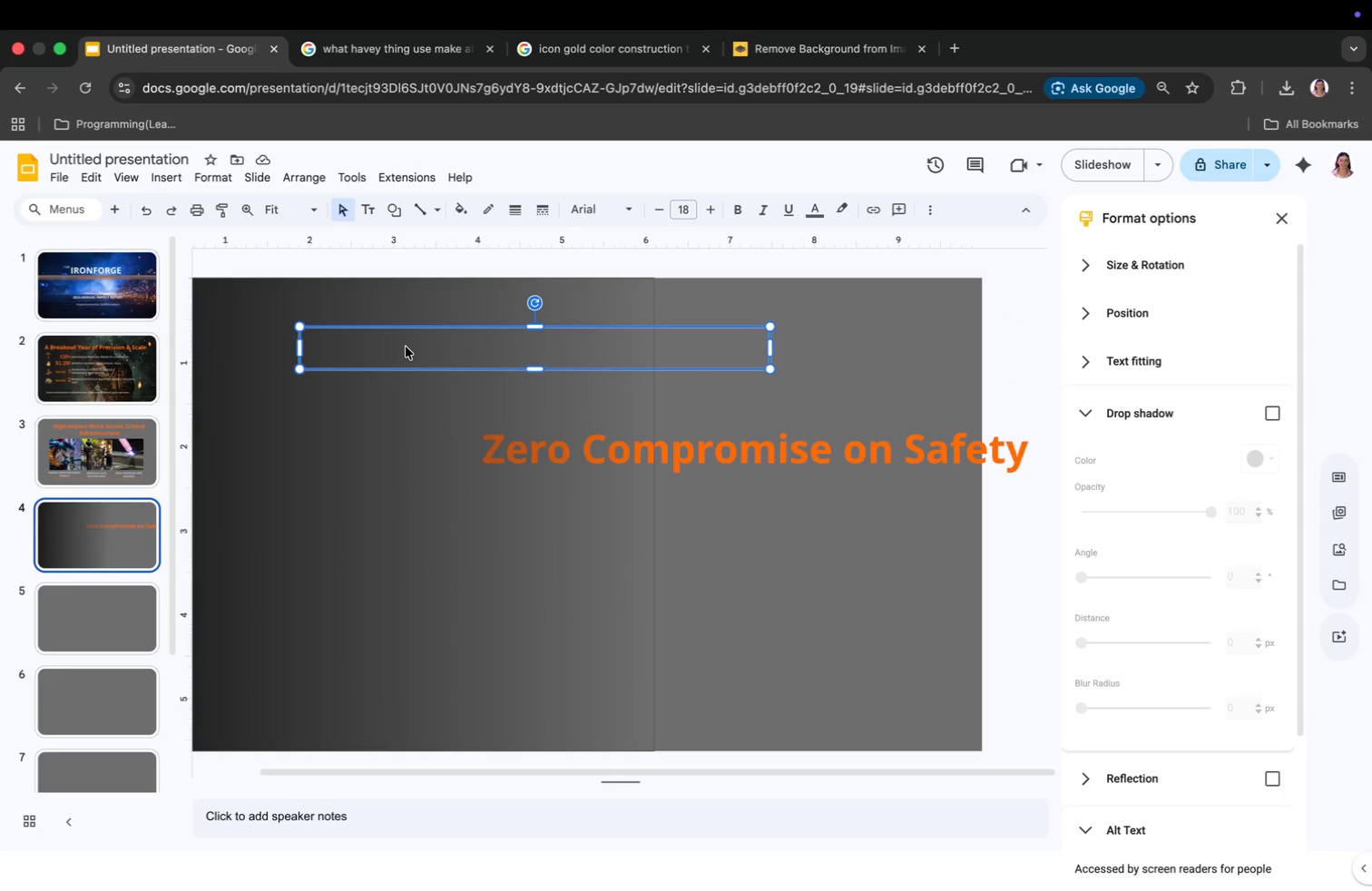 
left_click([406, 347])
 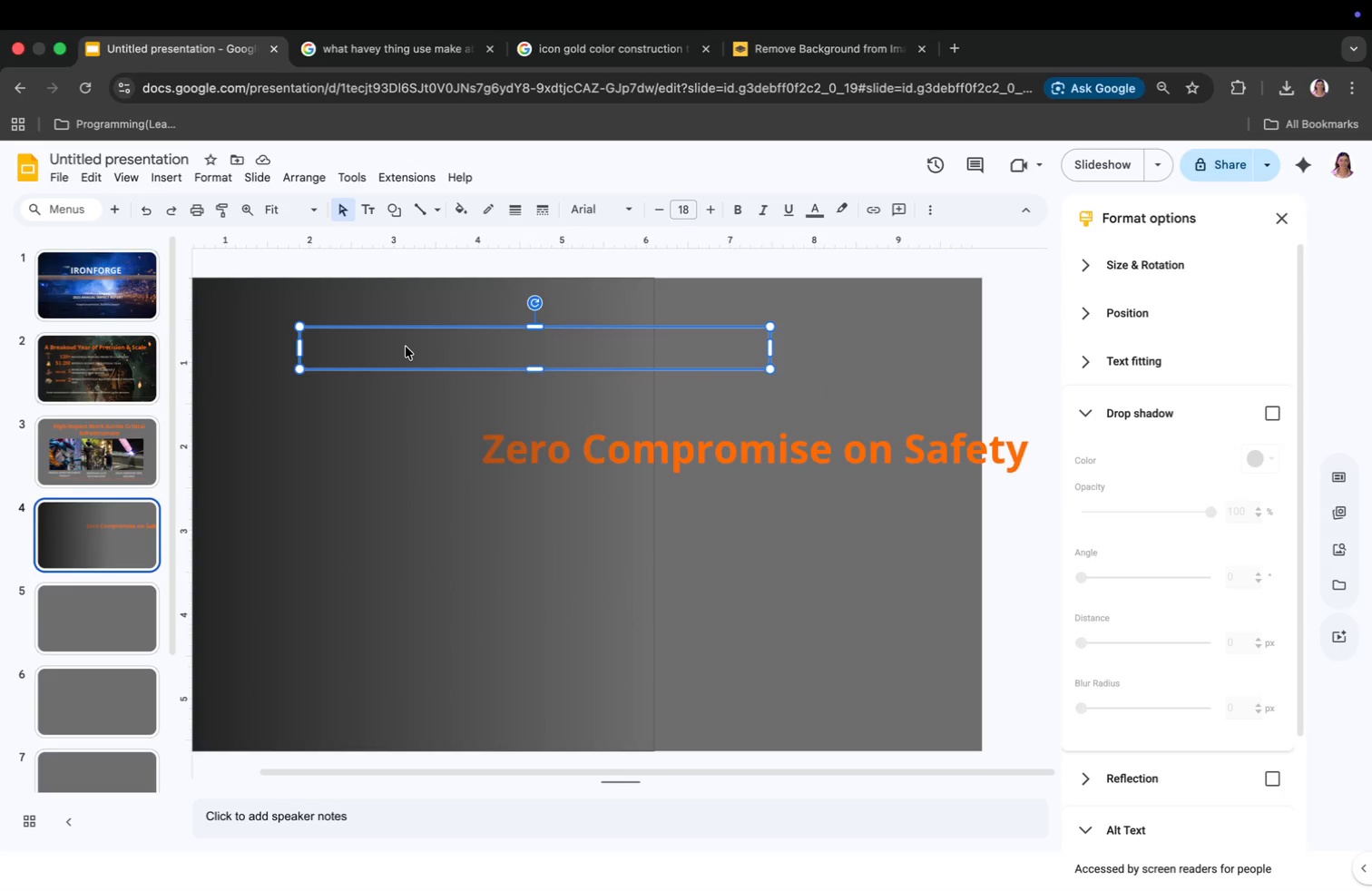 
key(Meta+V)
 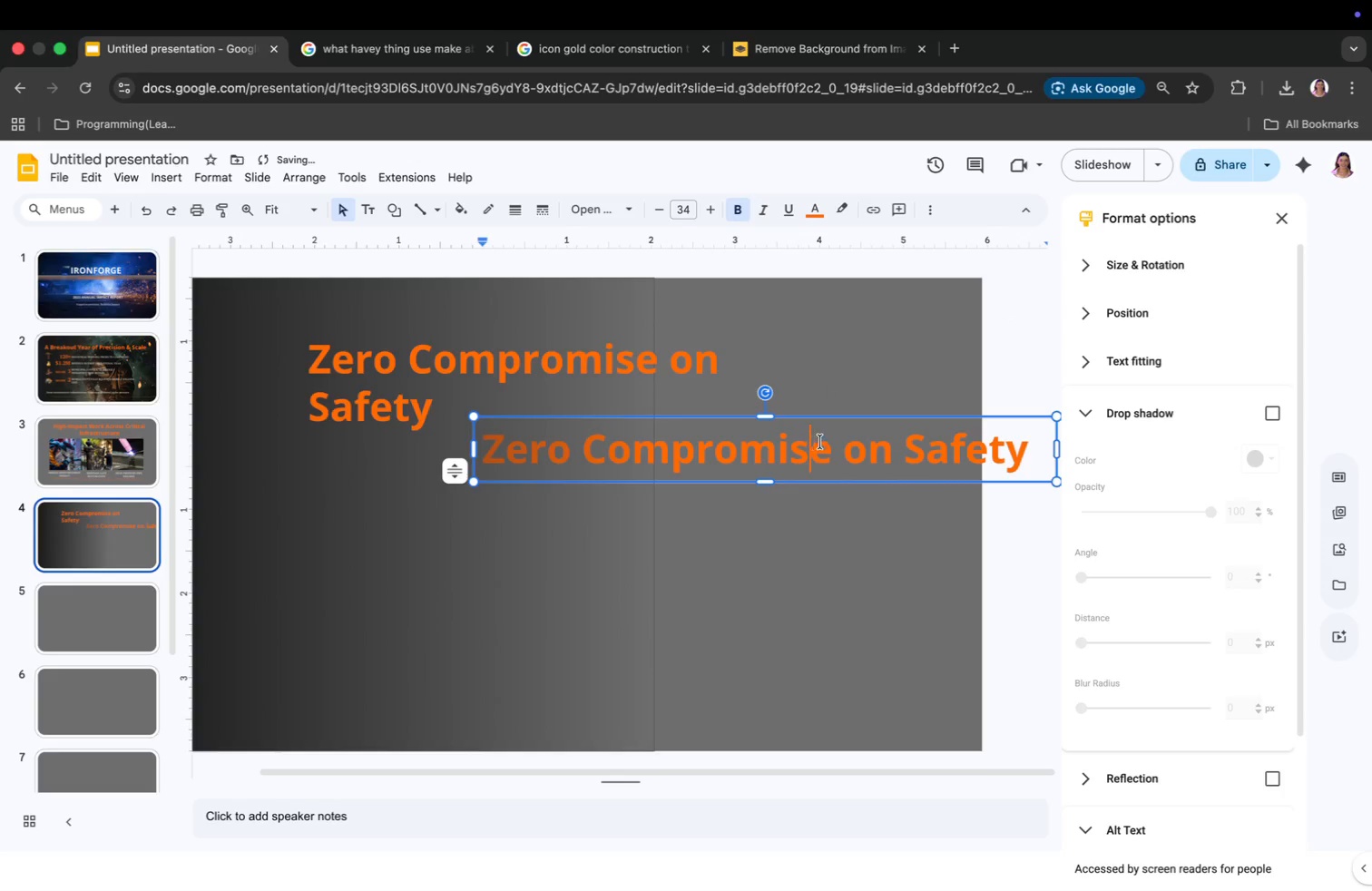 
key(Backspace)
 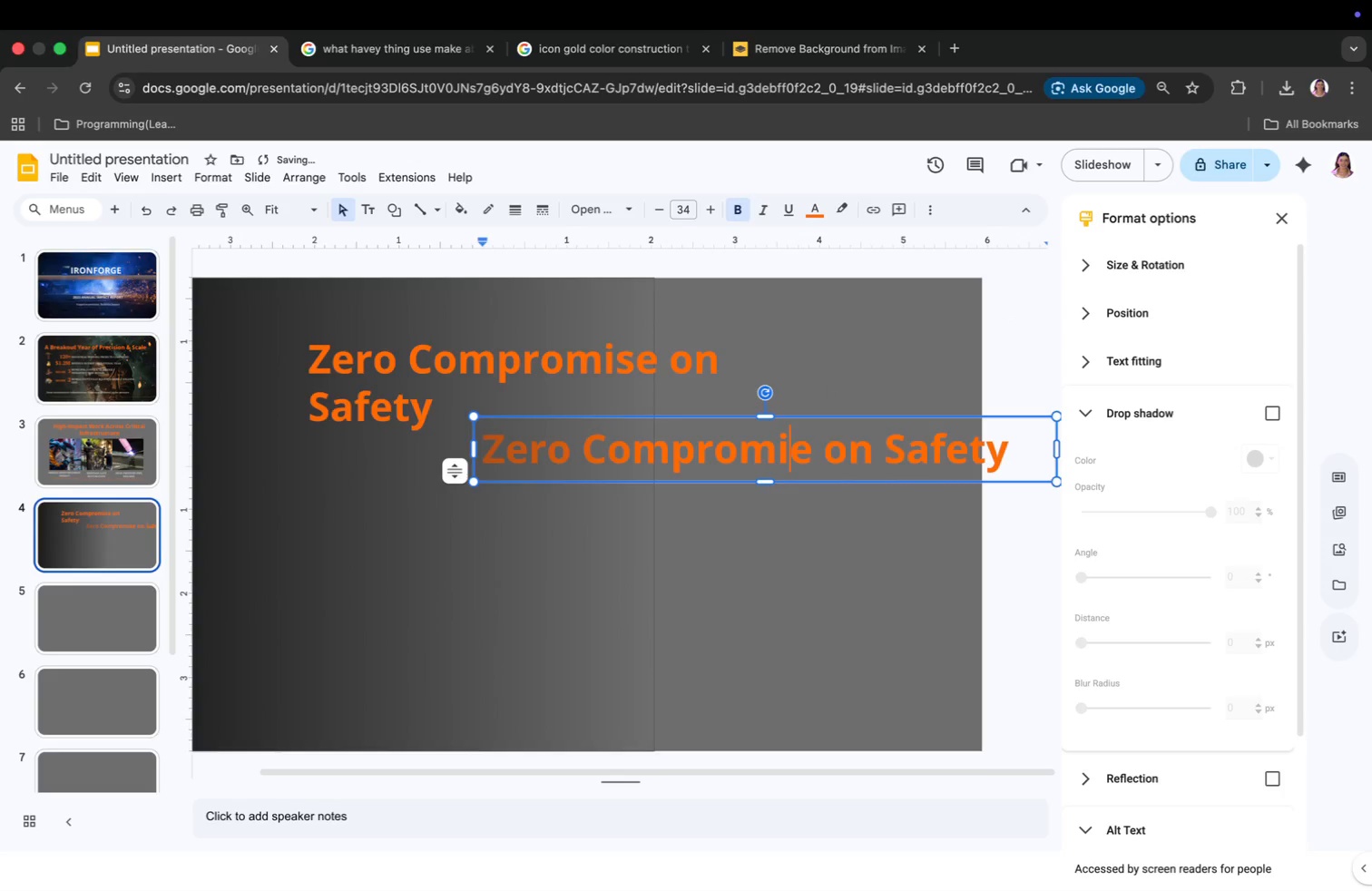 
right_click([838, 439])
 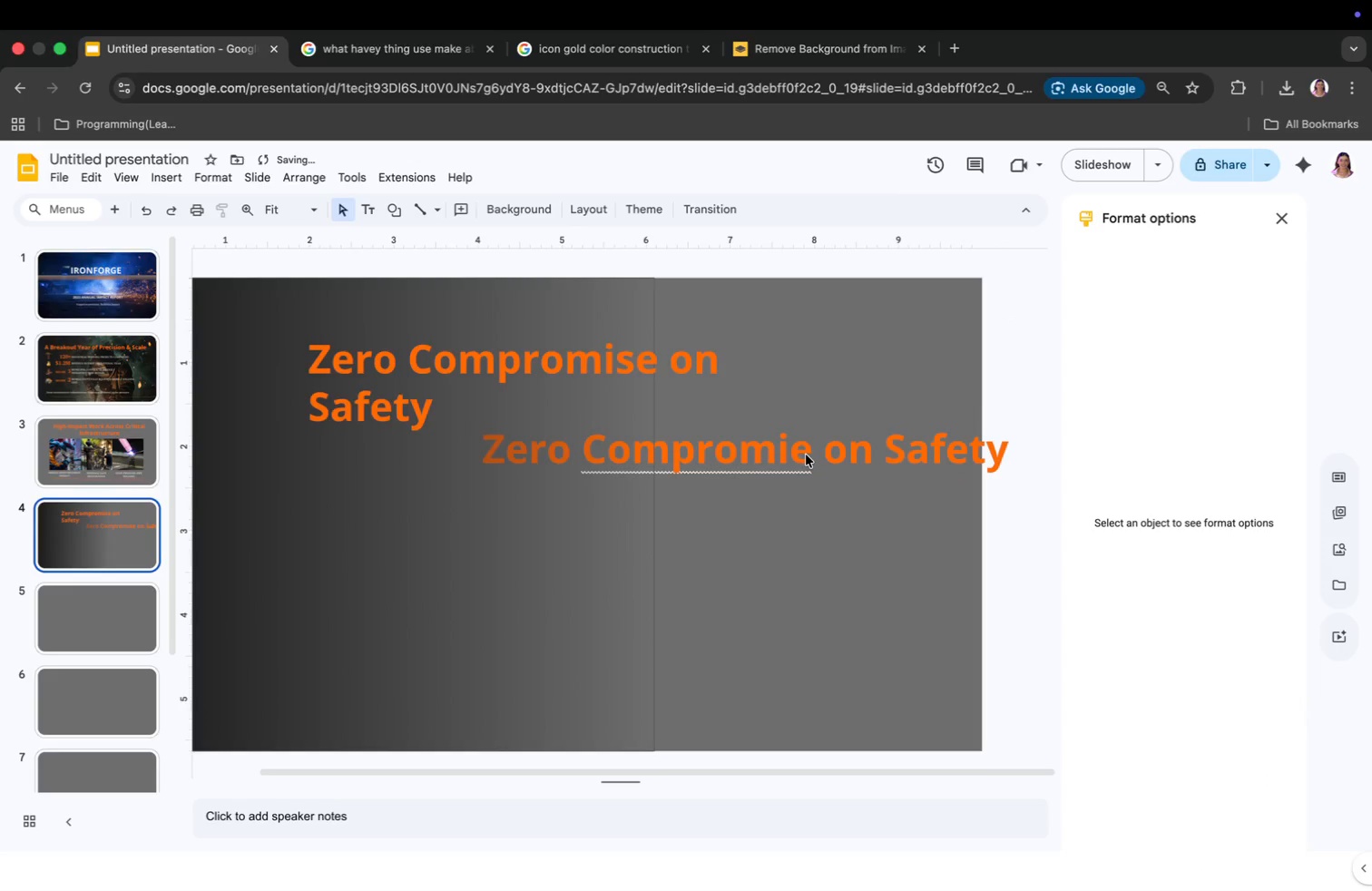 
double_click([806, 455])
 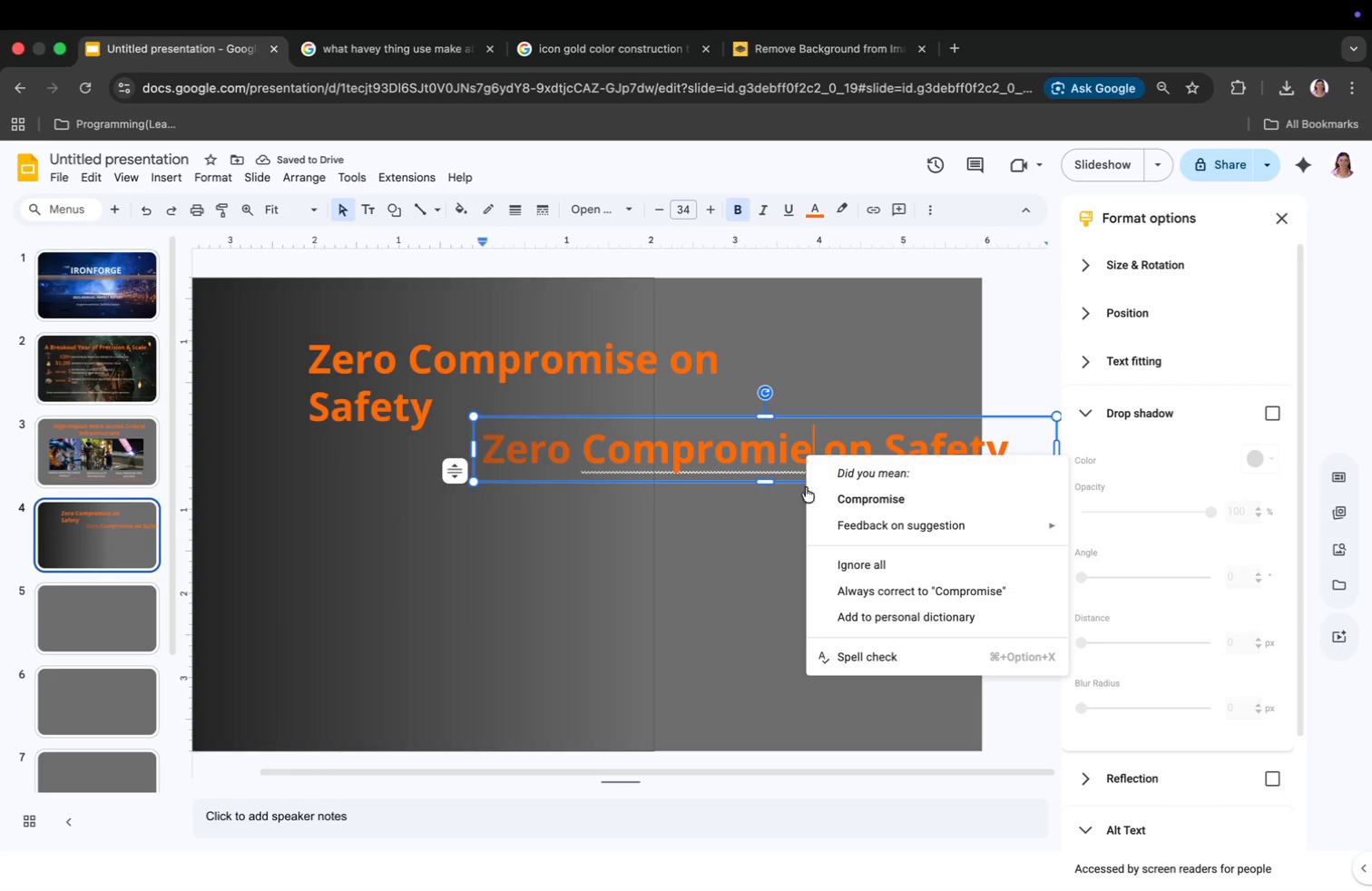 
left_click([783, 509])
 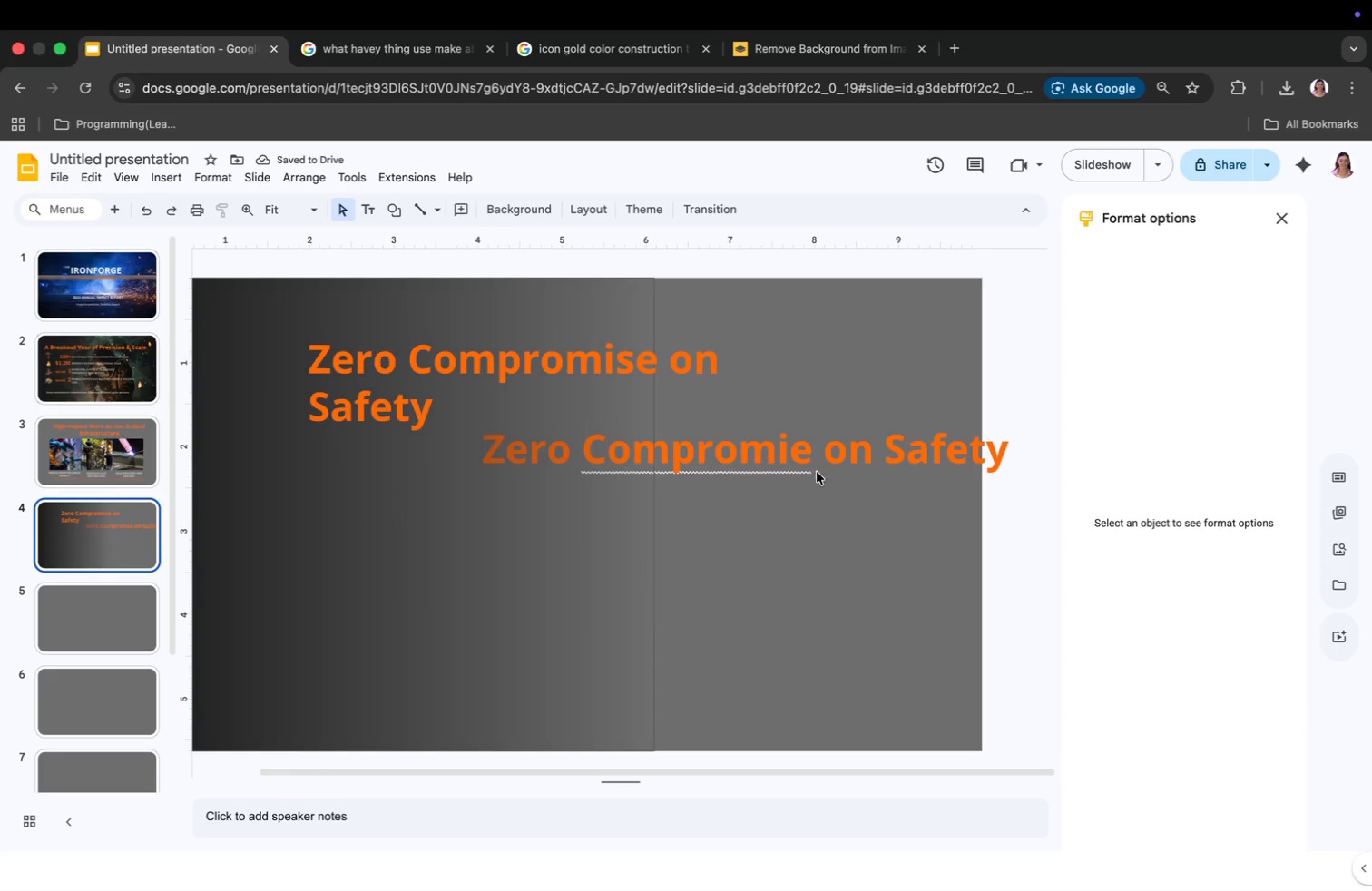 
right_click([860, 436])
 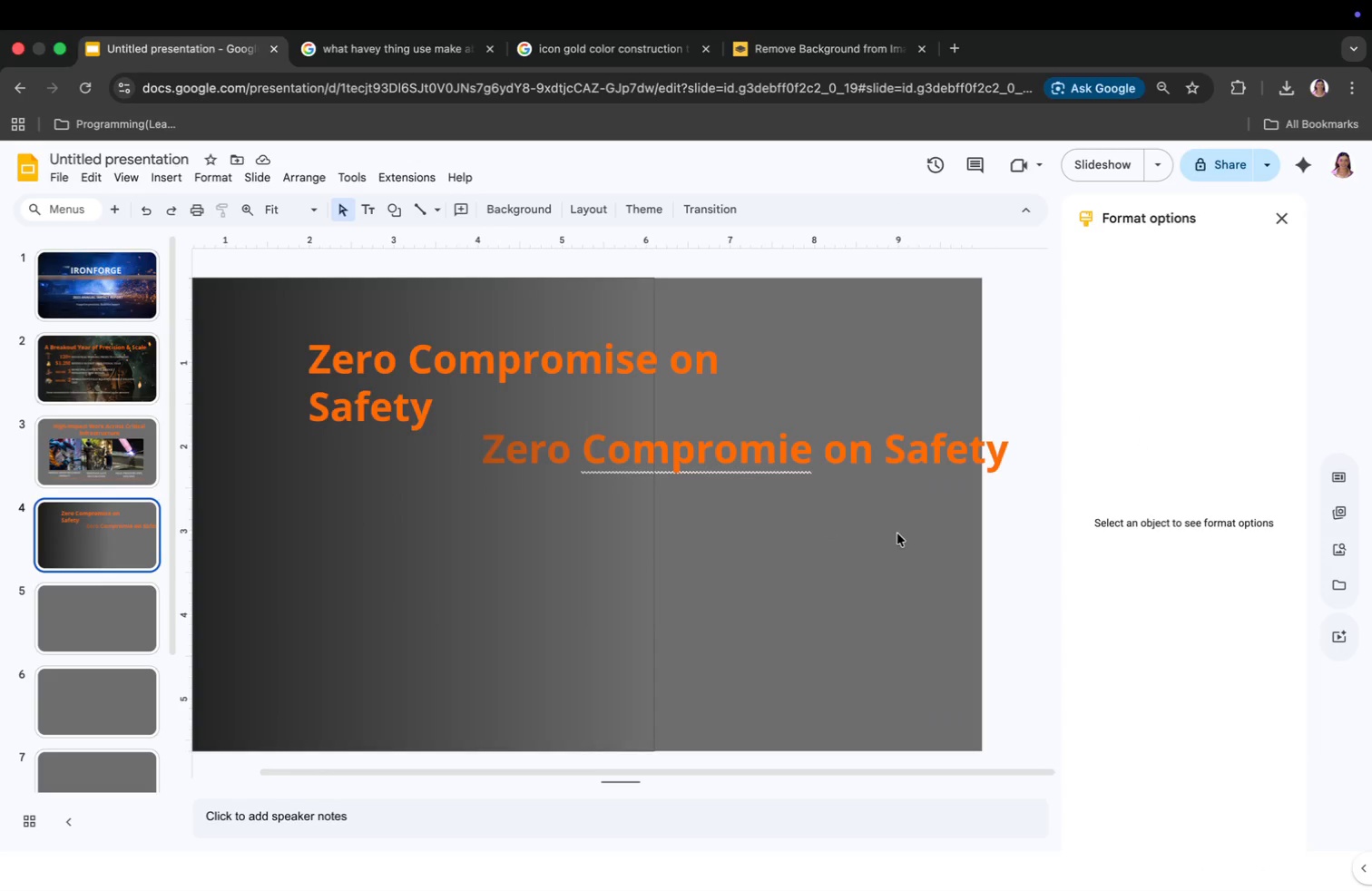 
left_click_drag(start_coordinate=[838, 527], to_coordinate=[833, 527])
 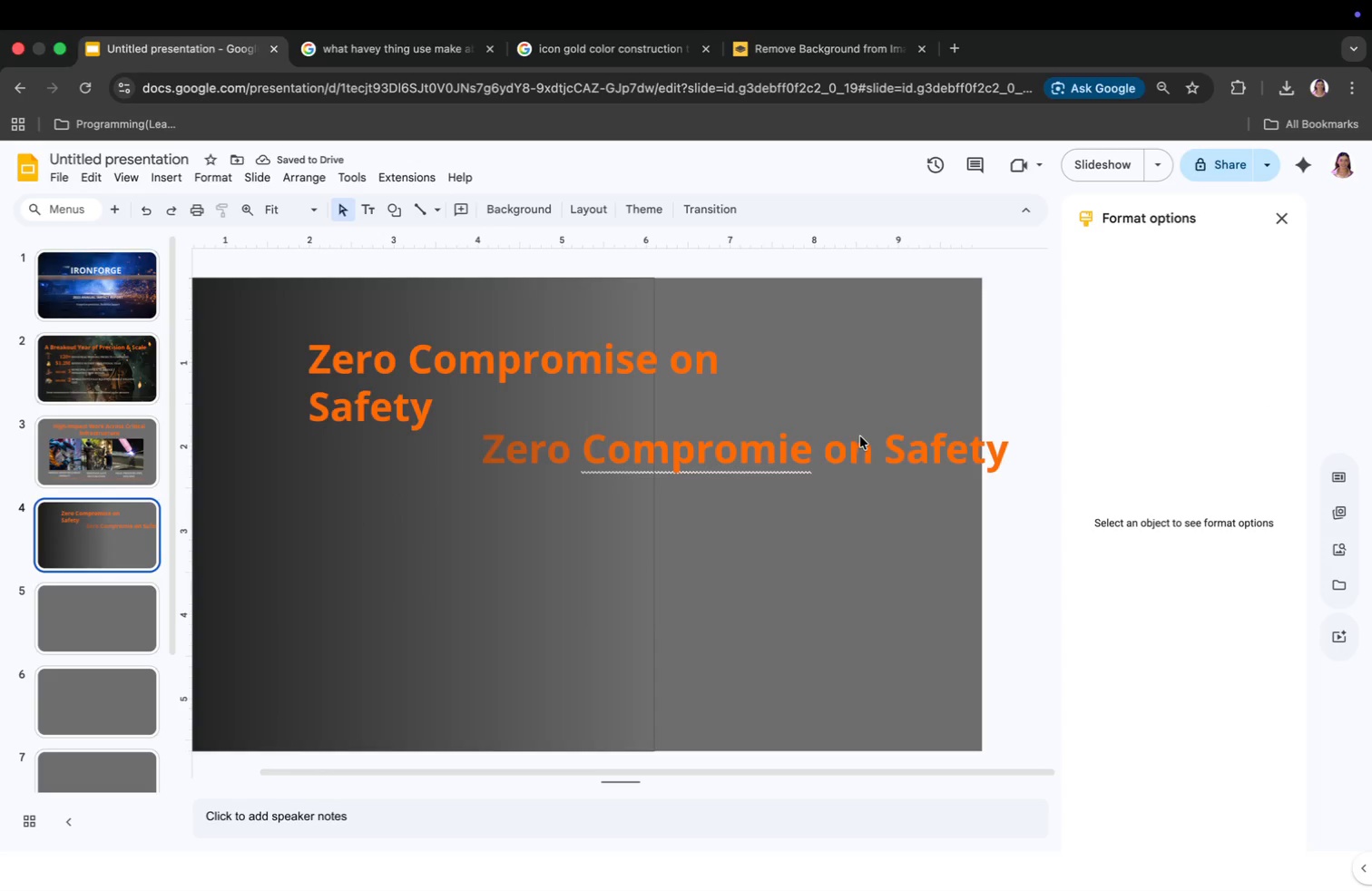 
left_click([913, 461])
 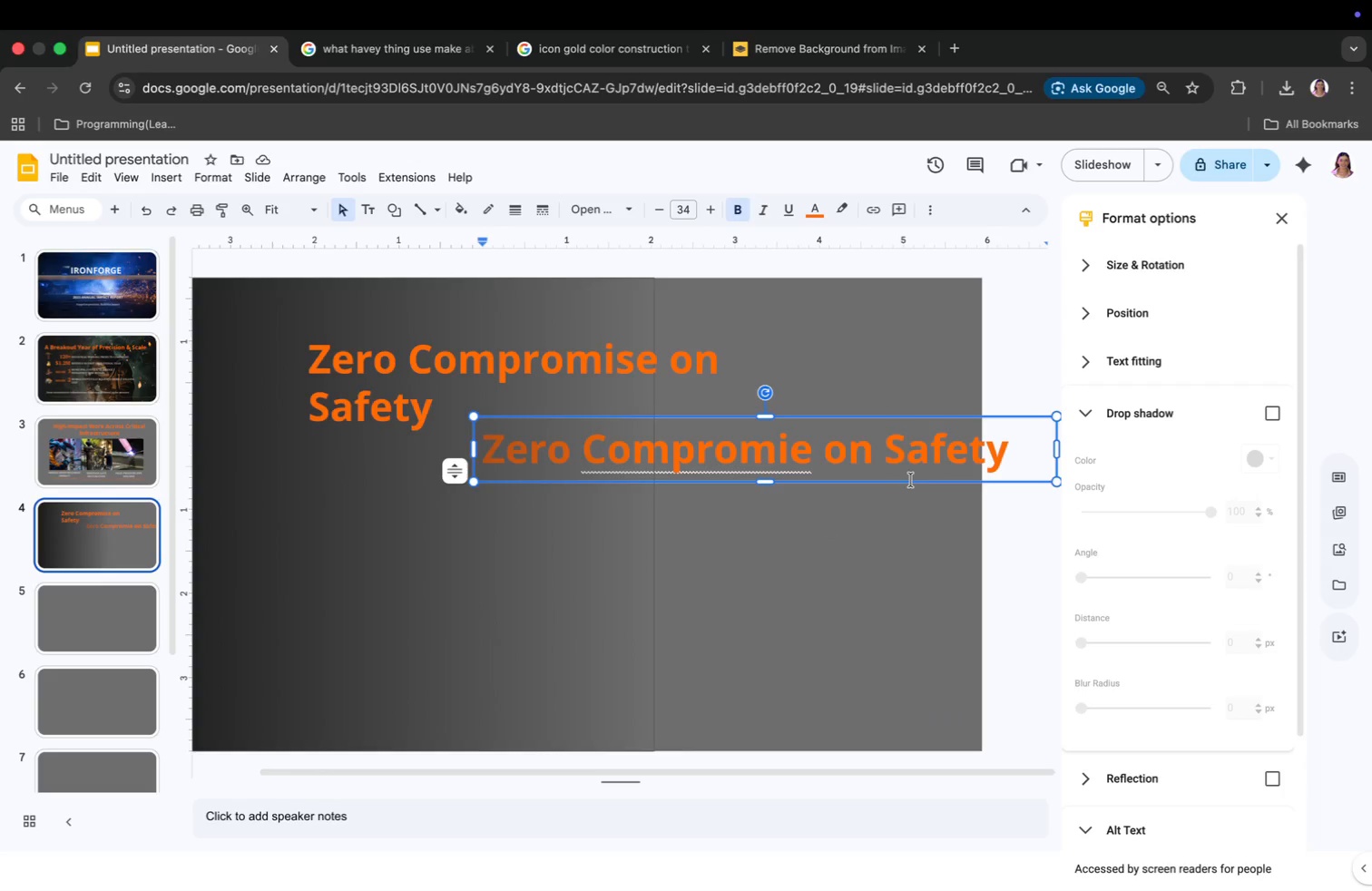 
left_click([907, 558])
 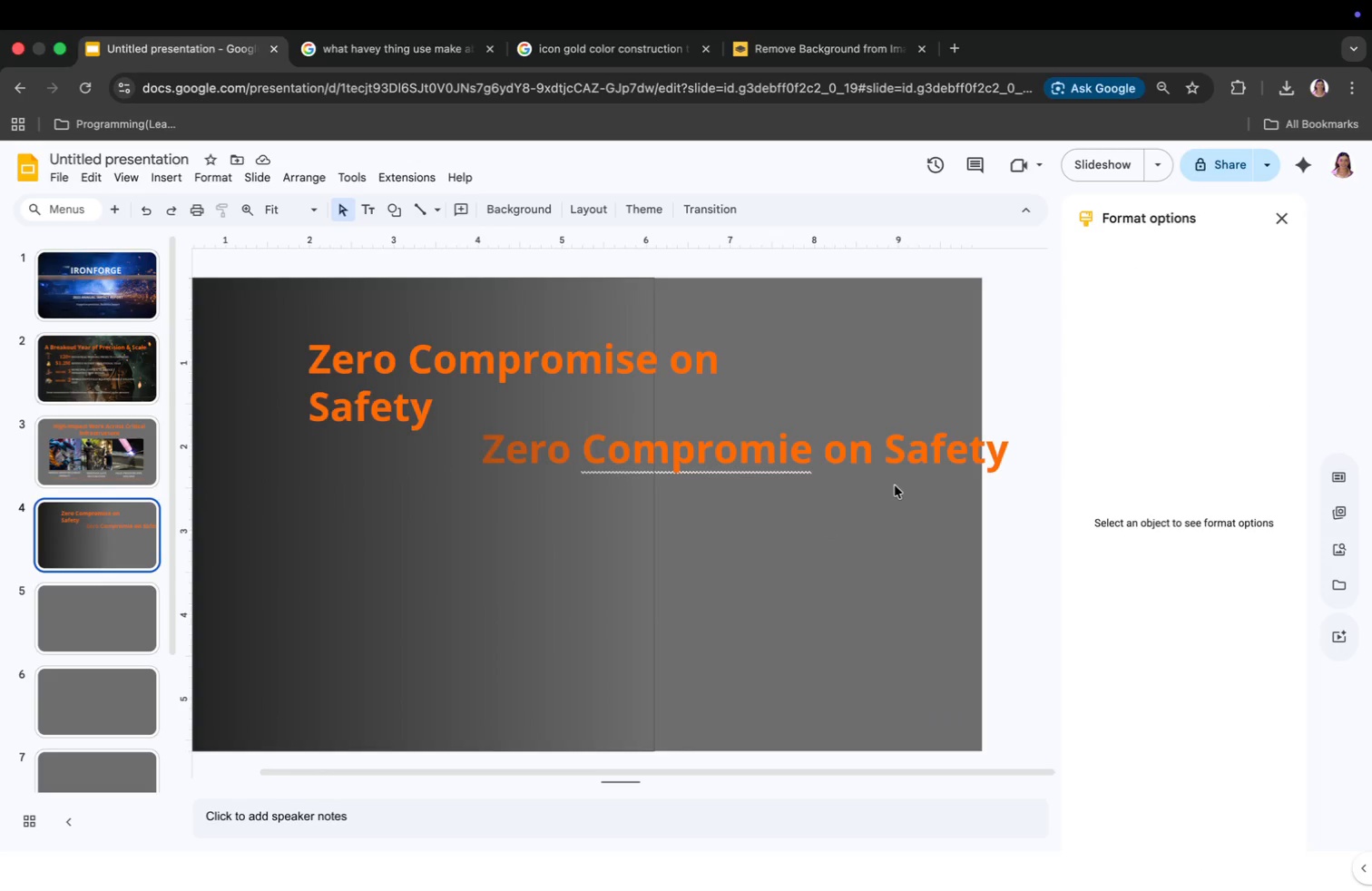 
right_click([895, 455])
 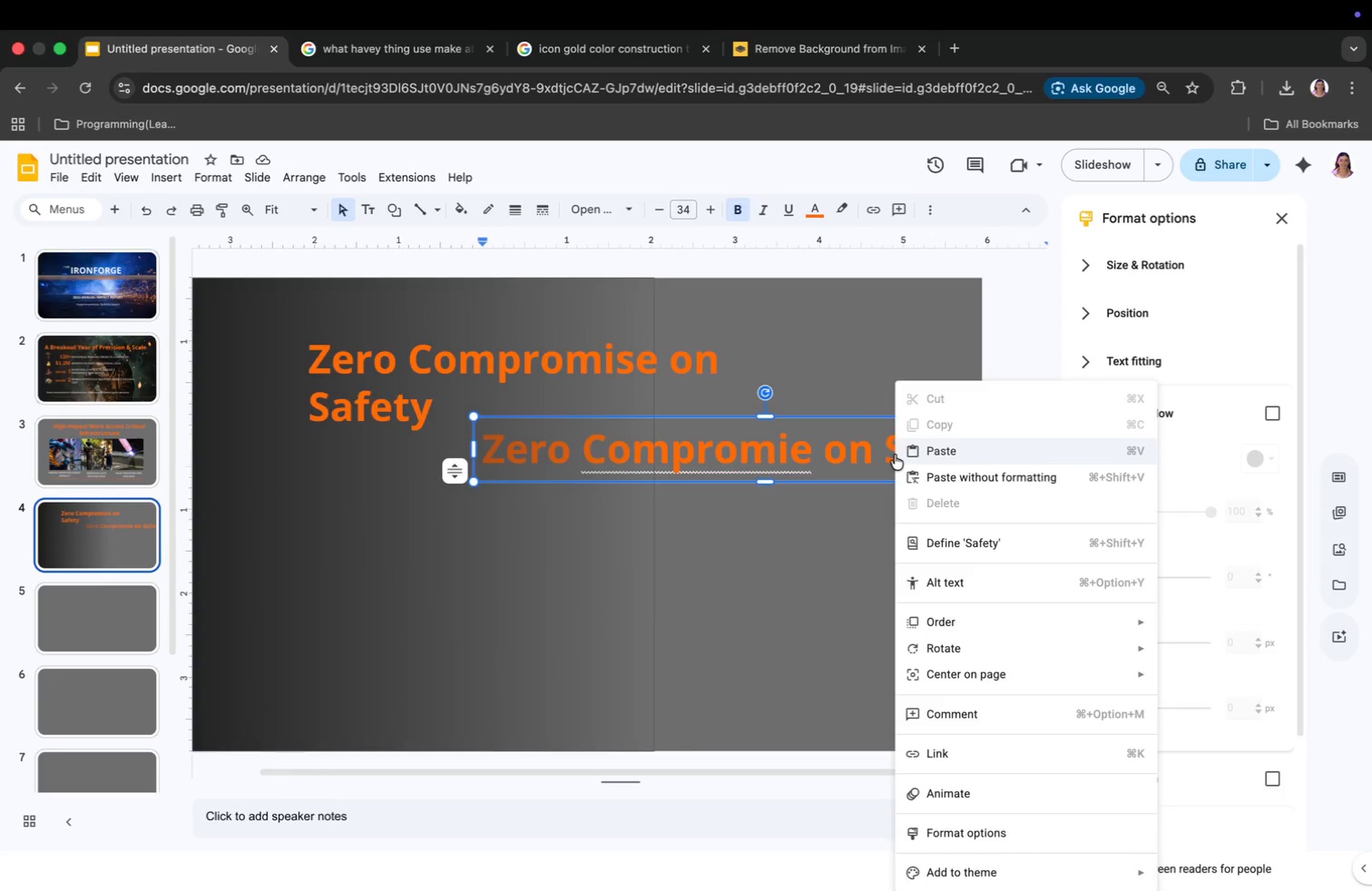 
left_click([890, 455])
 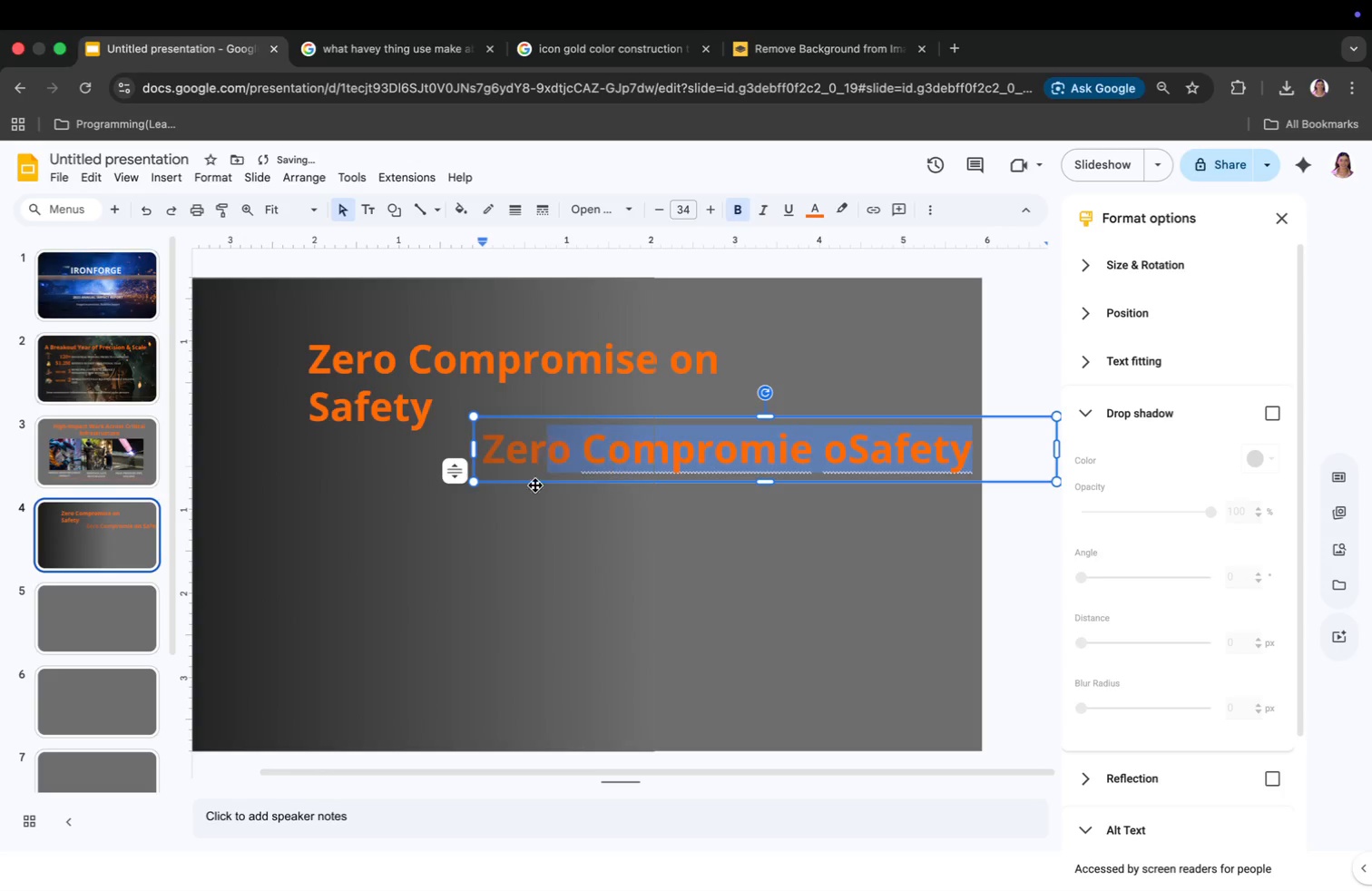 
hold_key(key=Backspace, duration=0.5)
 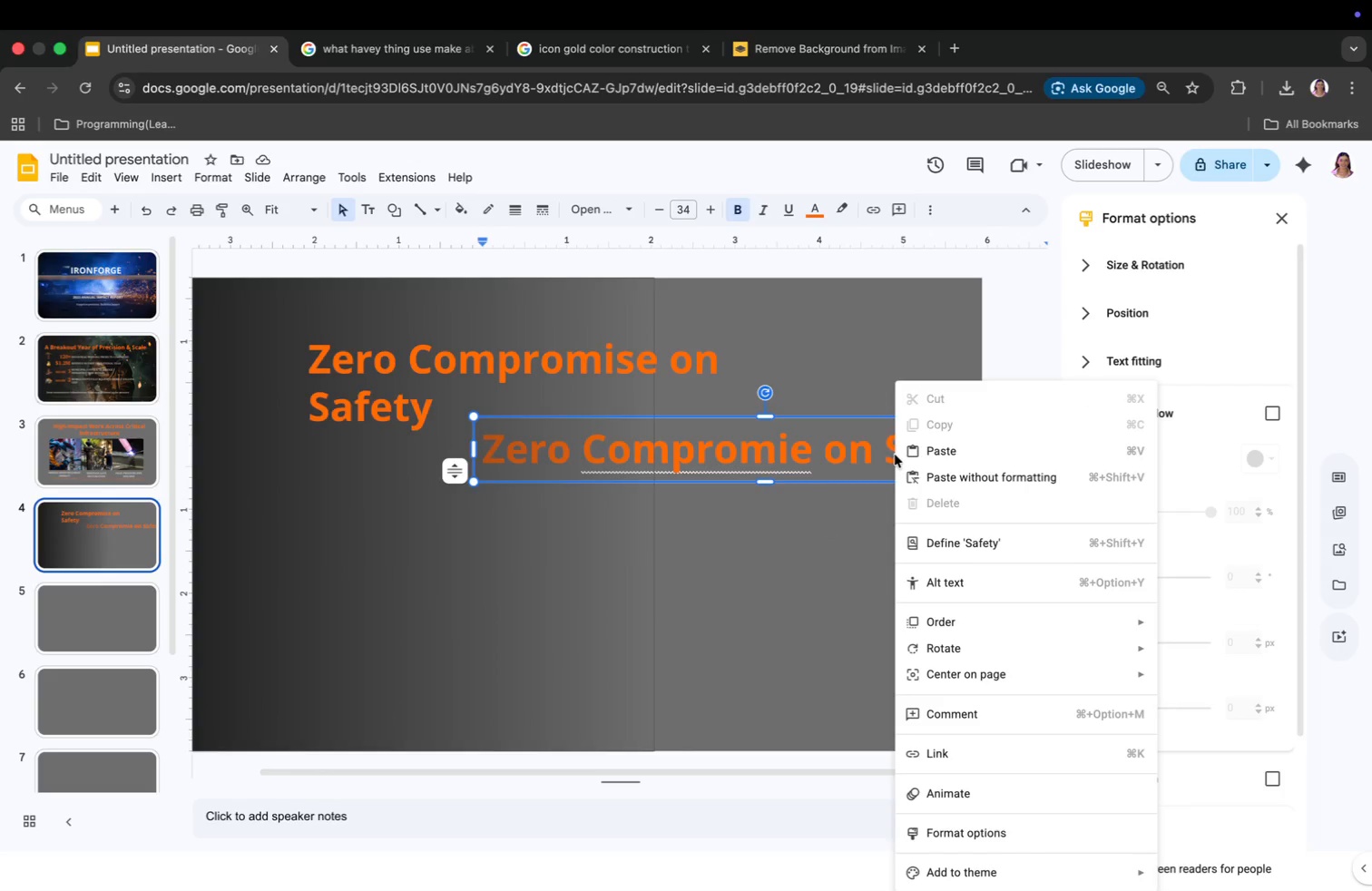 
left_click_drag(start_coordinate=[977, 451], to_coordinate=[492, 484])
 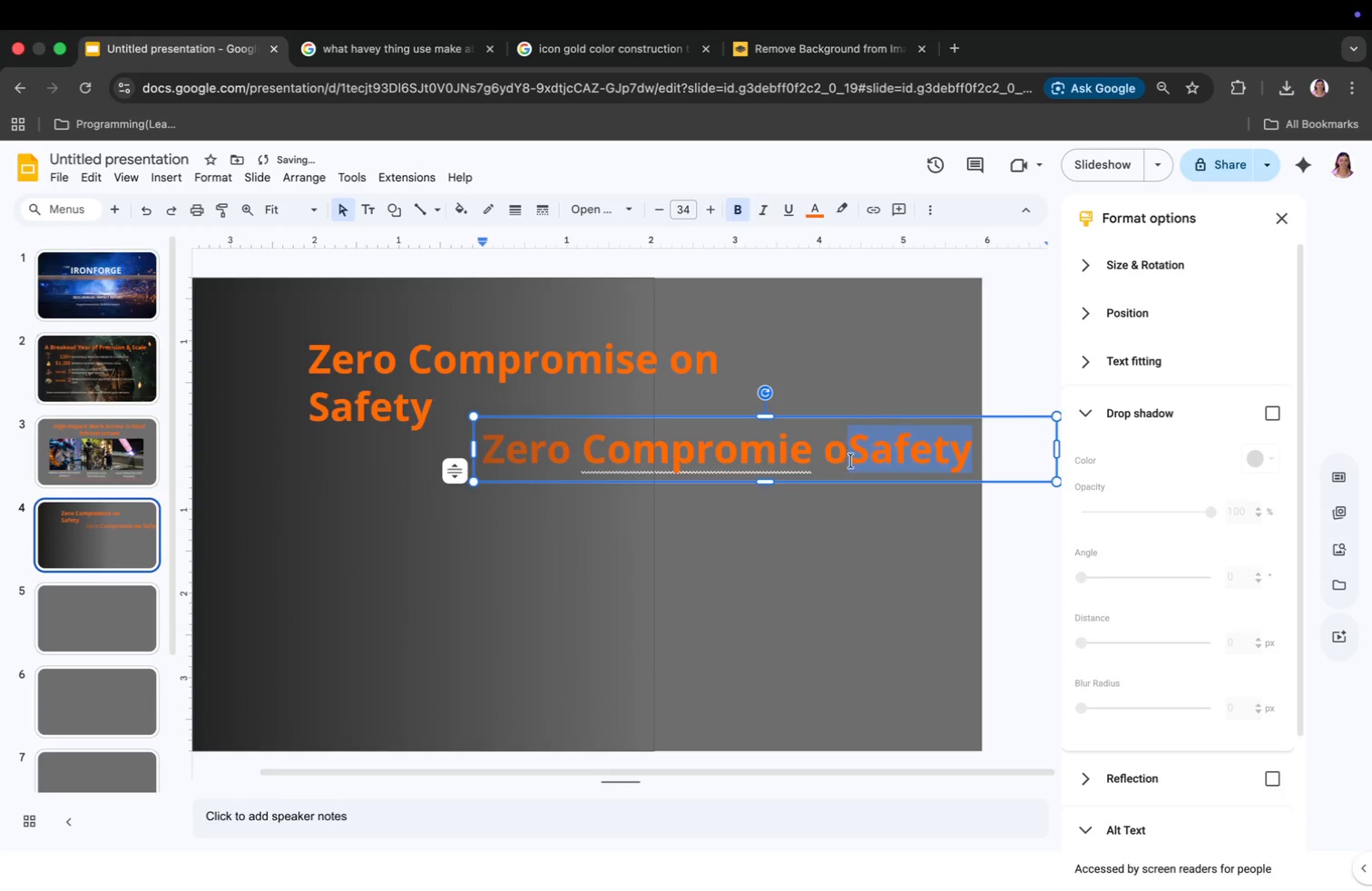 
key(Backspace)
 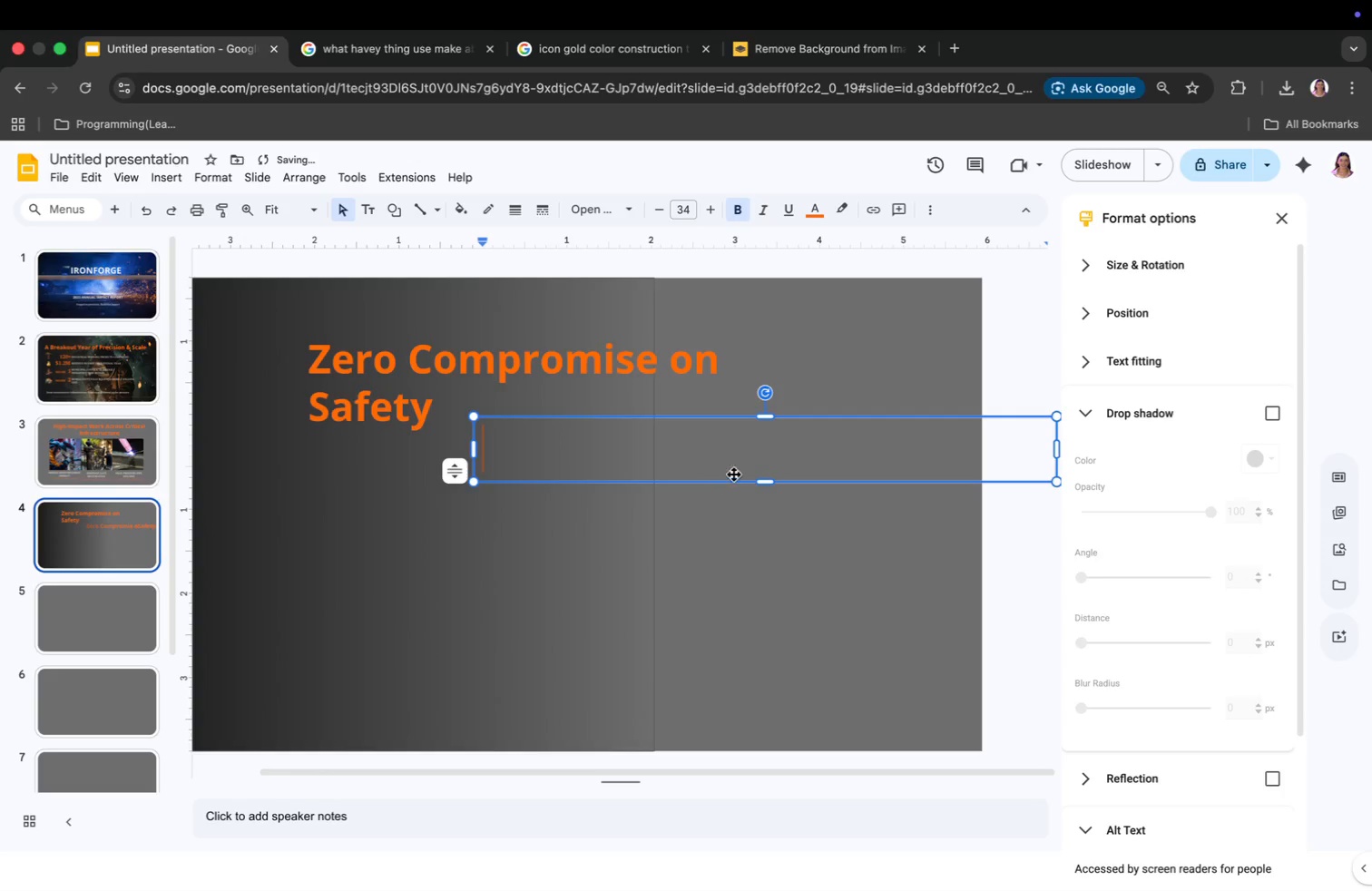 
key(Backspace)
 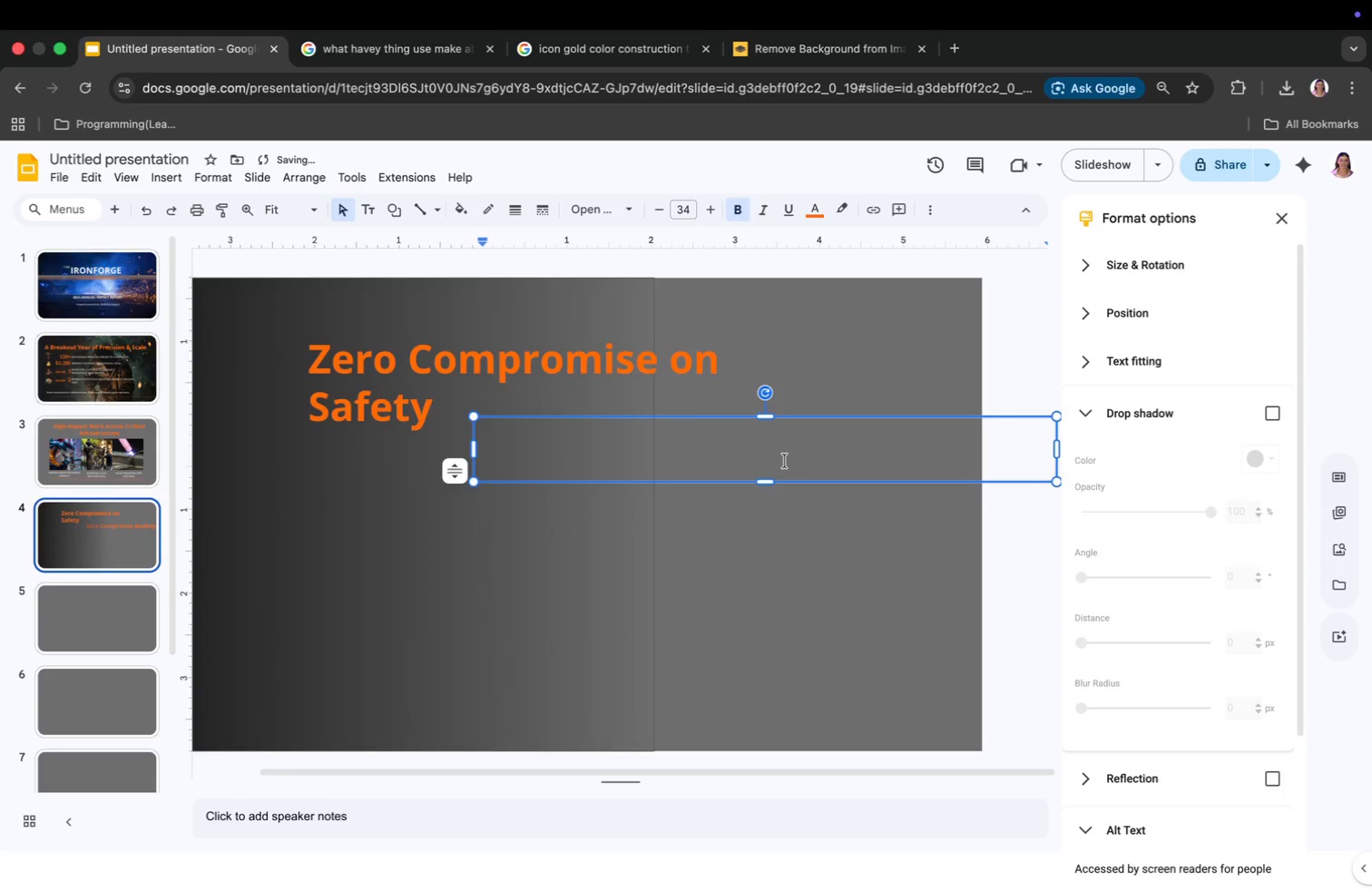 
right_click([785, 461])
 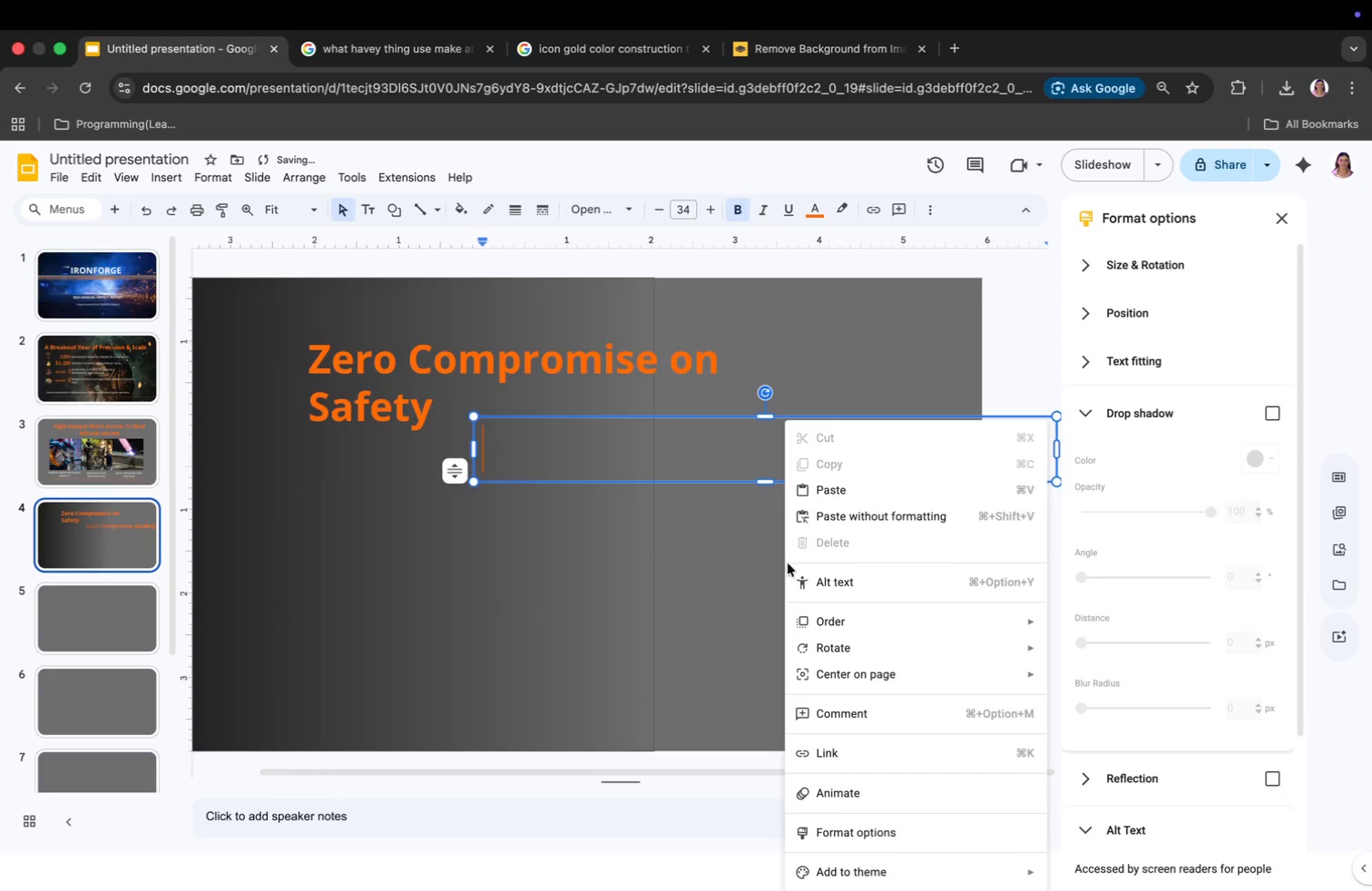 
left_click([783, 584])
 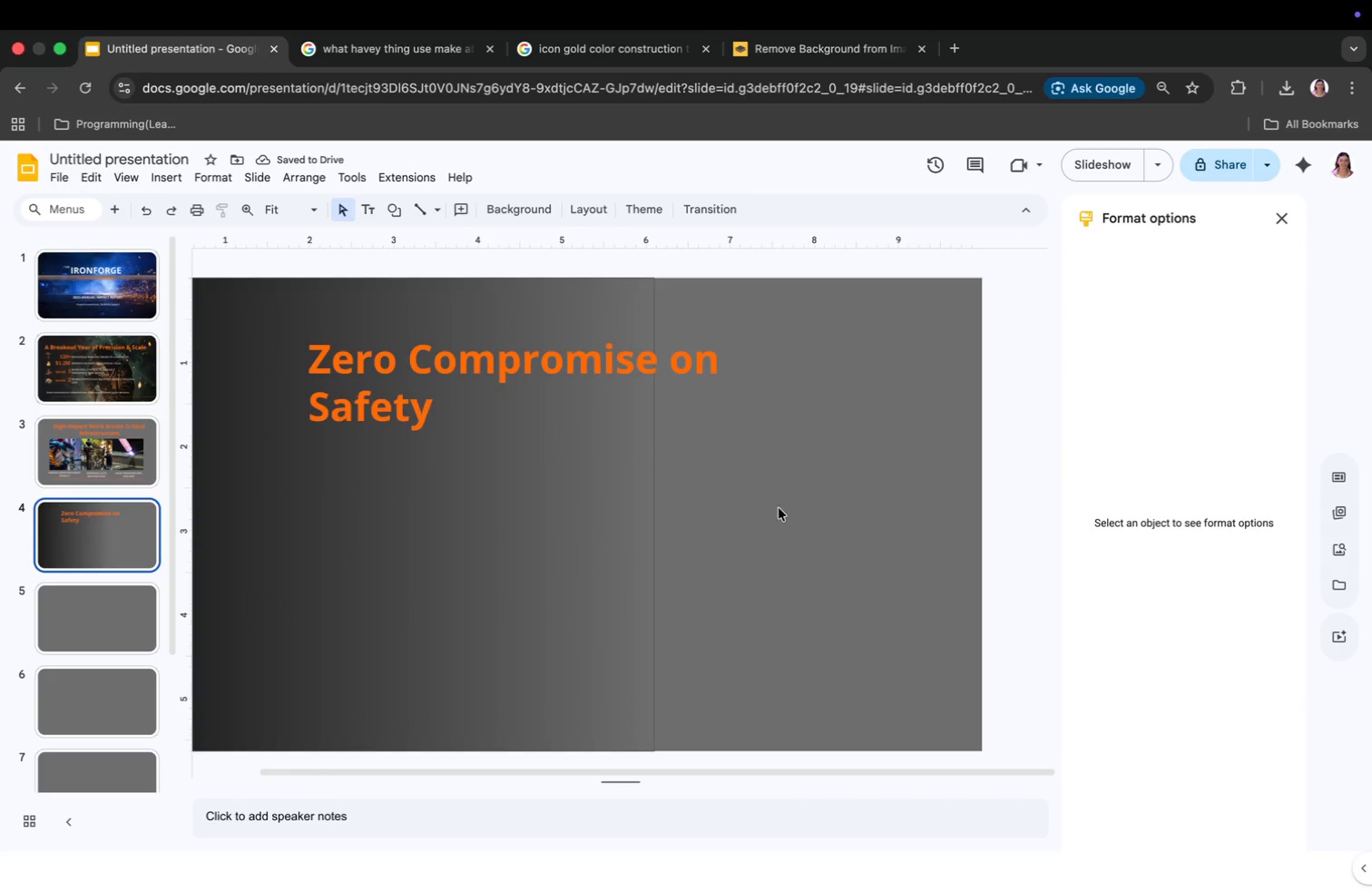 
left_click([779, 464])
 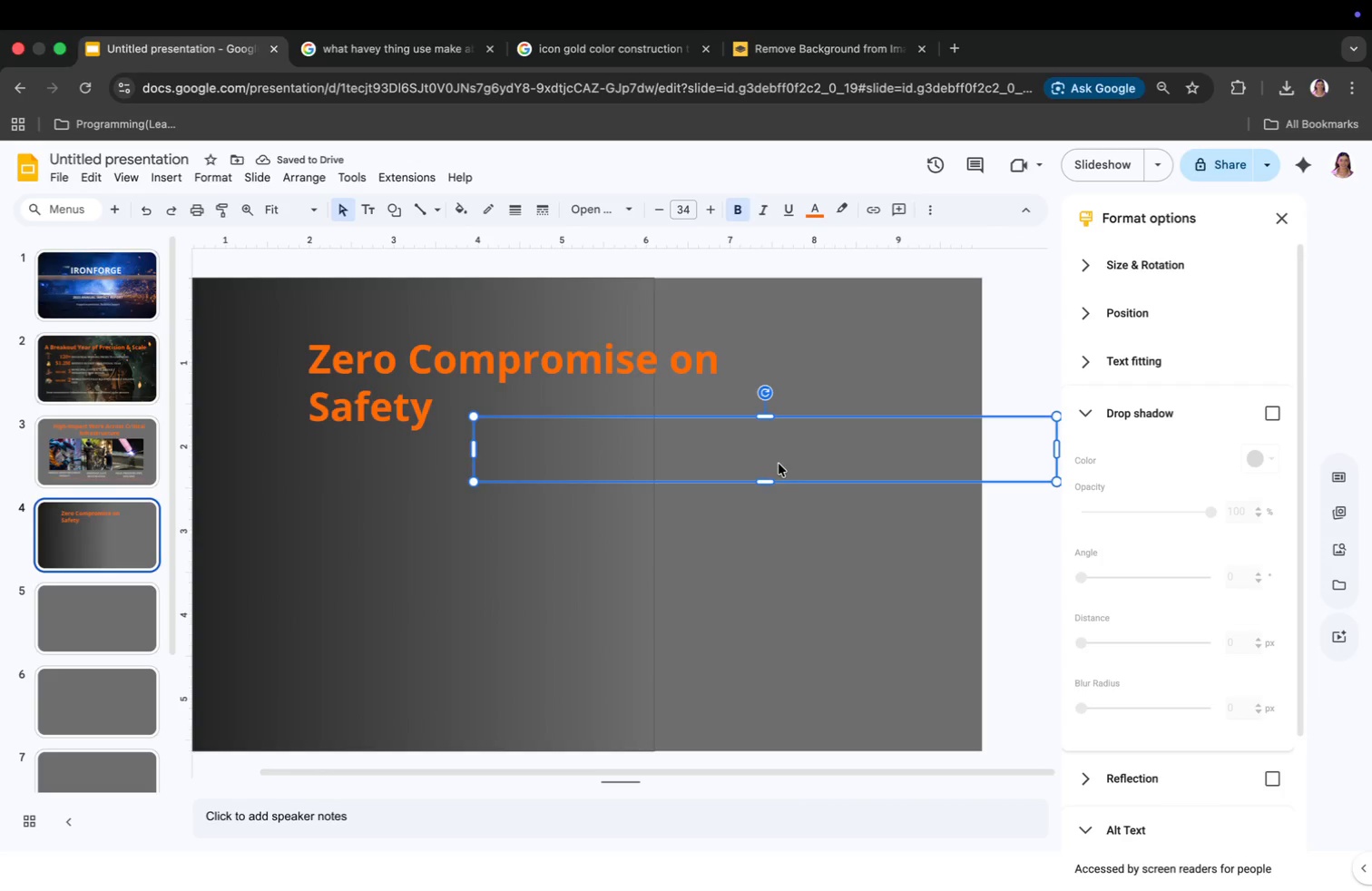 
right_click([779, 464])
 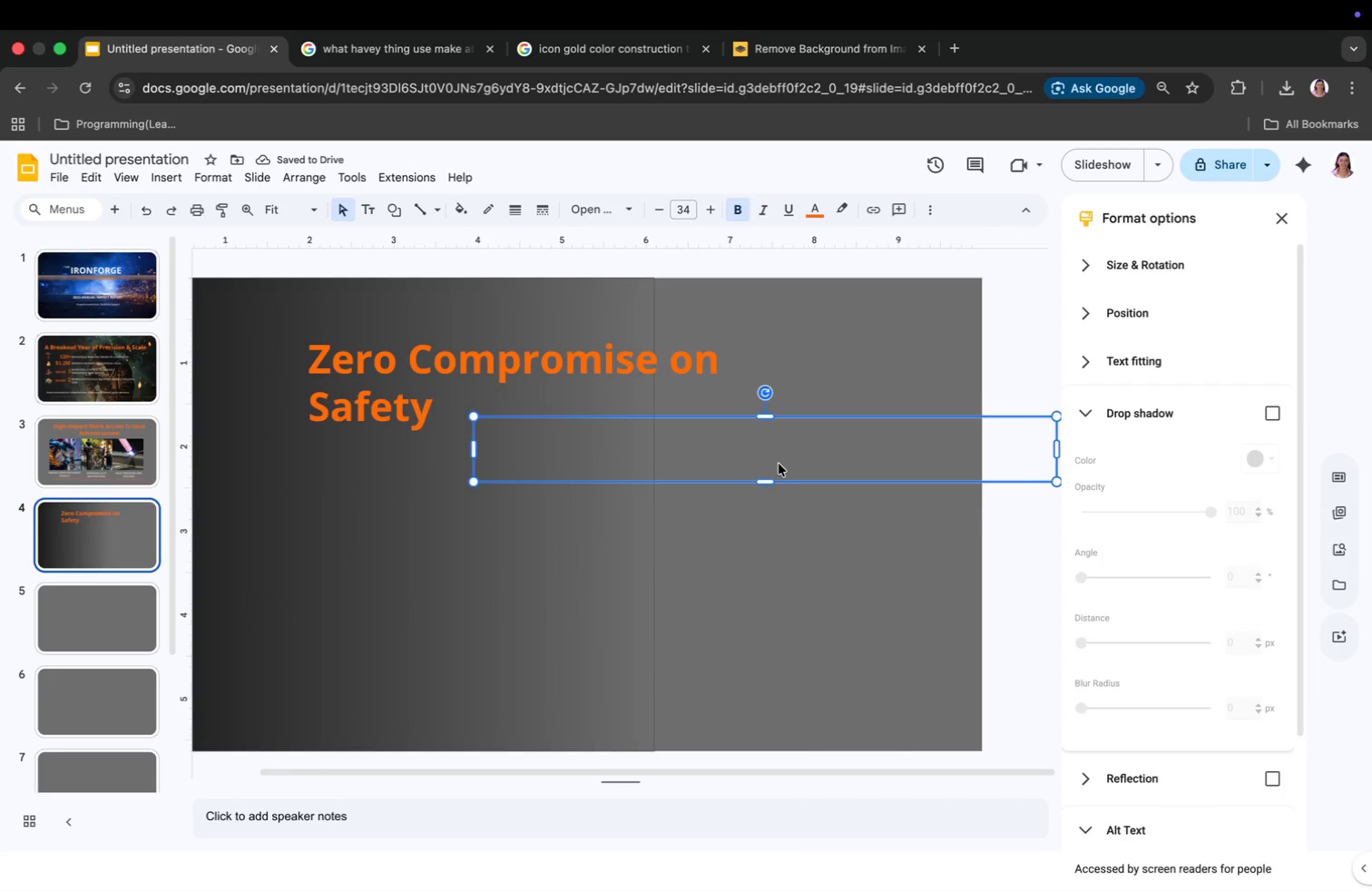 
right_click([779, 464])
 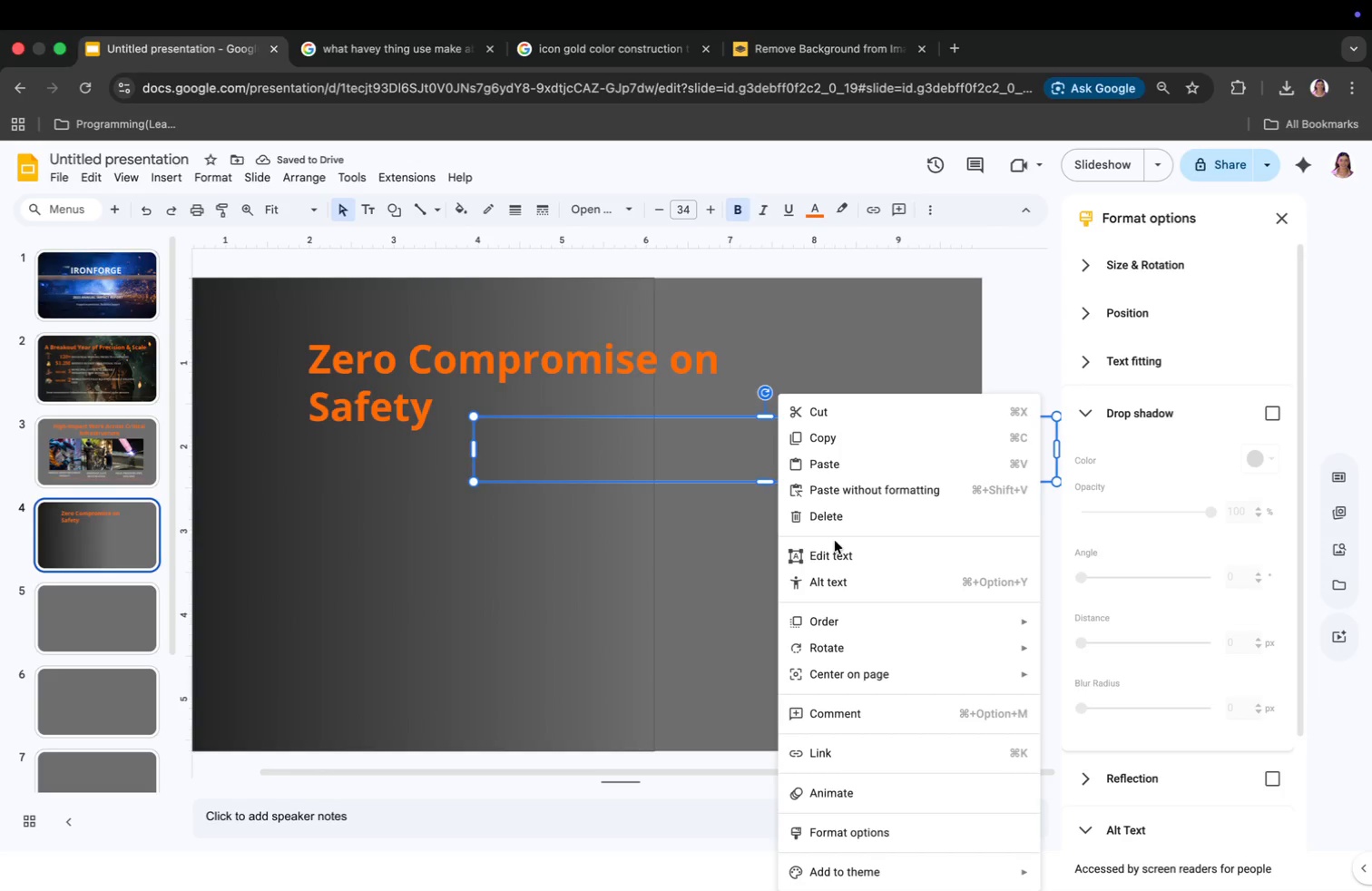 
left_click([666, 376])
 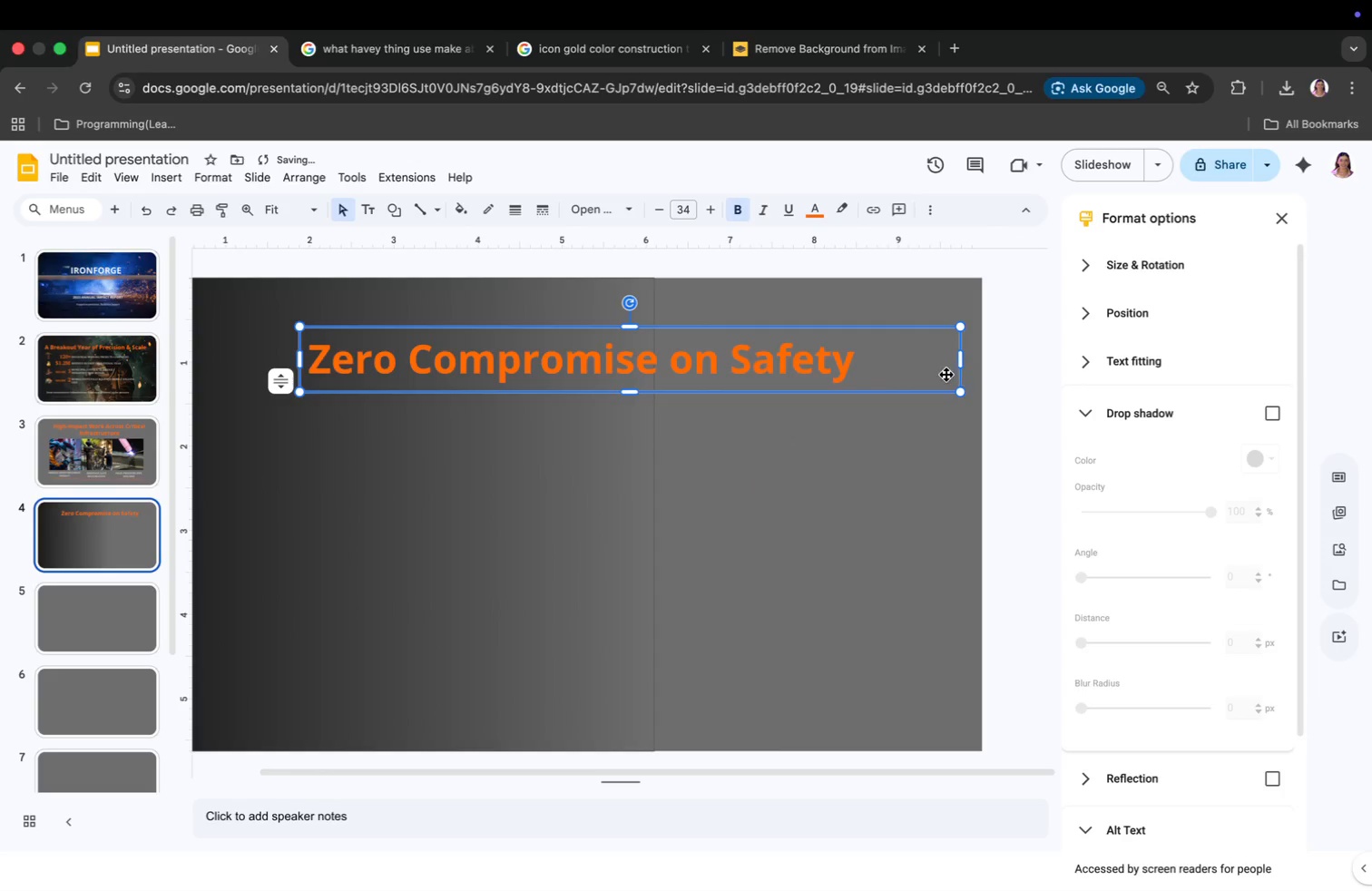 
left_click_drag(start_coordinate=[771, 389], to_coordinate=[959, 372])
 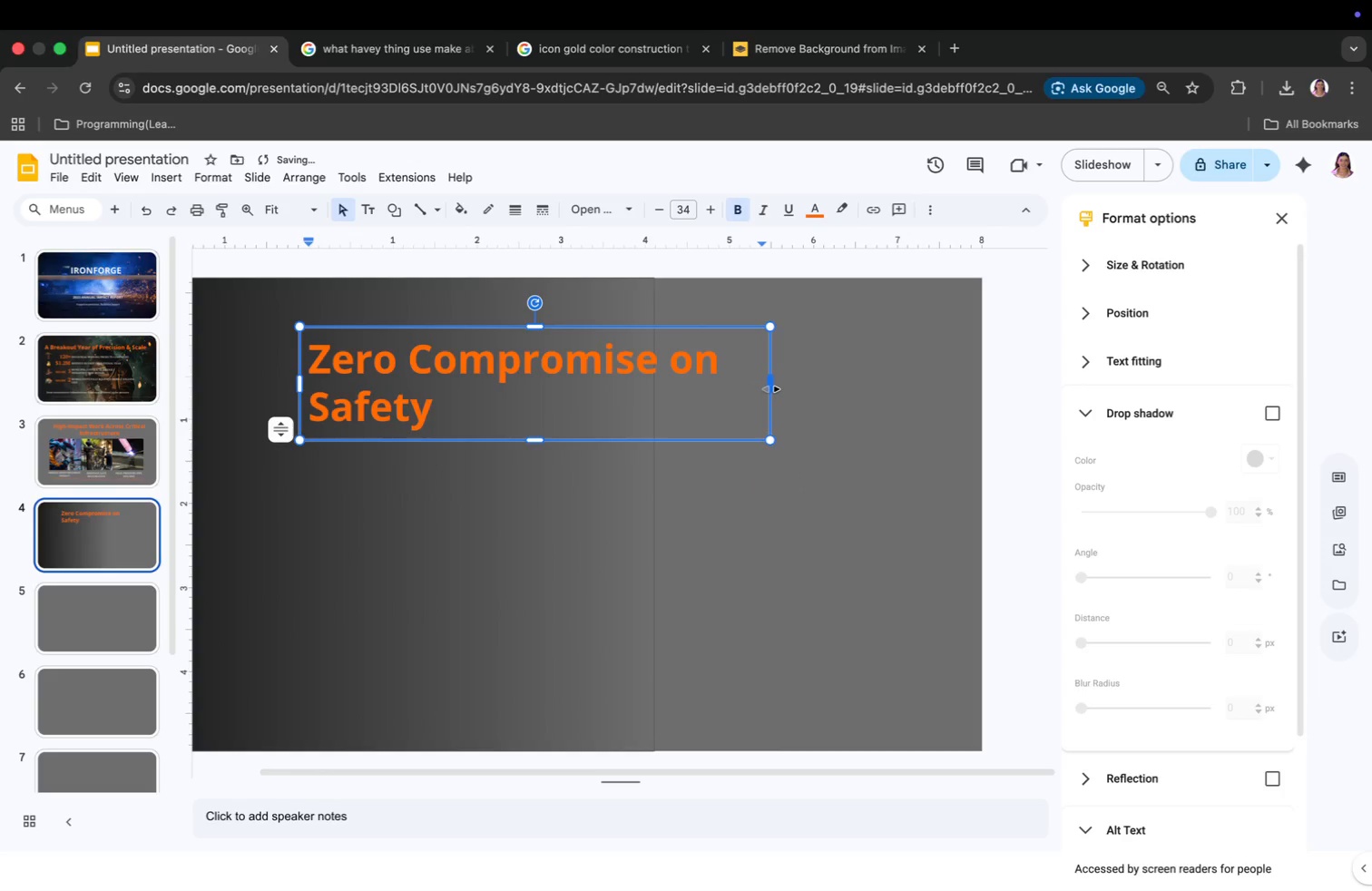 
left_click_drag(start_coordinate=[632, 332], to_coordinate=[574, 318])
 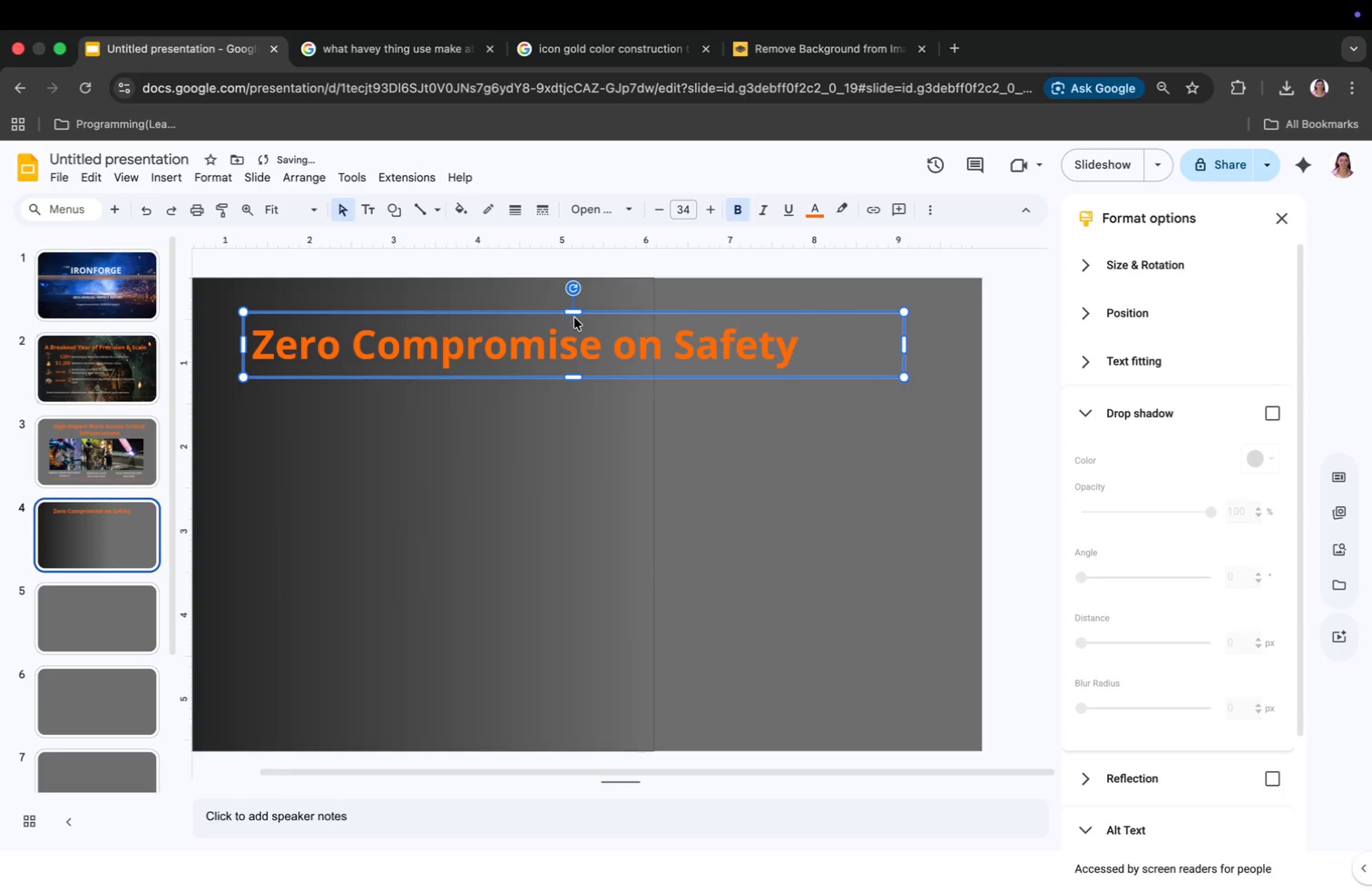 
left_click([695, 534])
 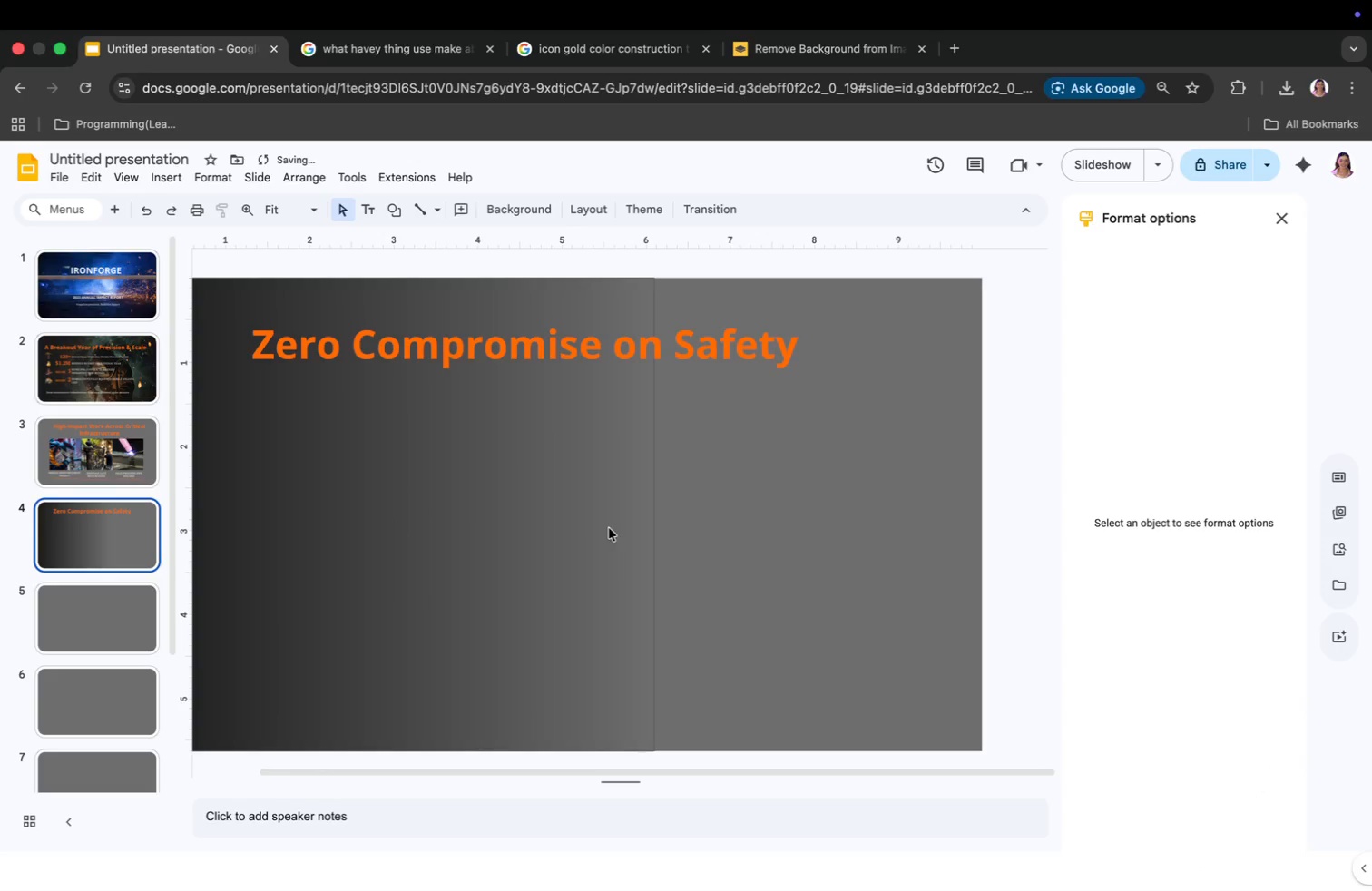 
left_click([583, 528])
 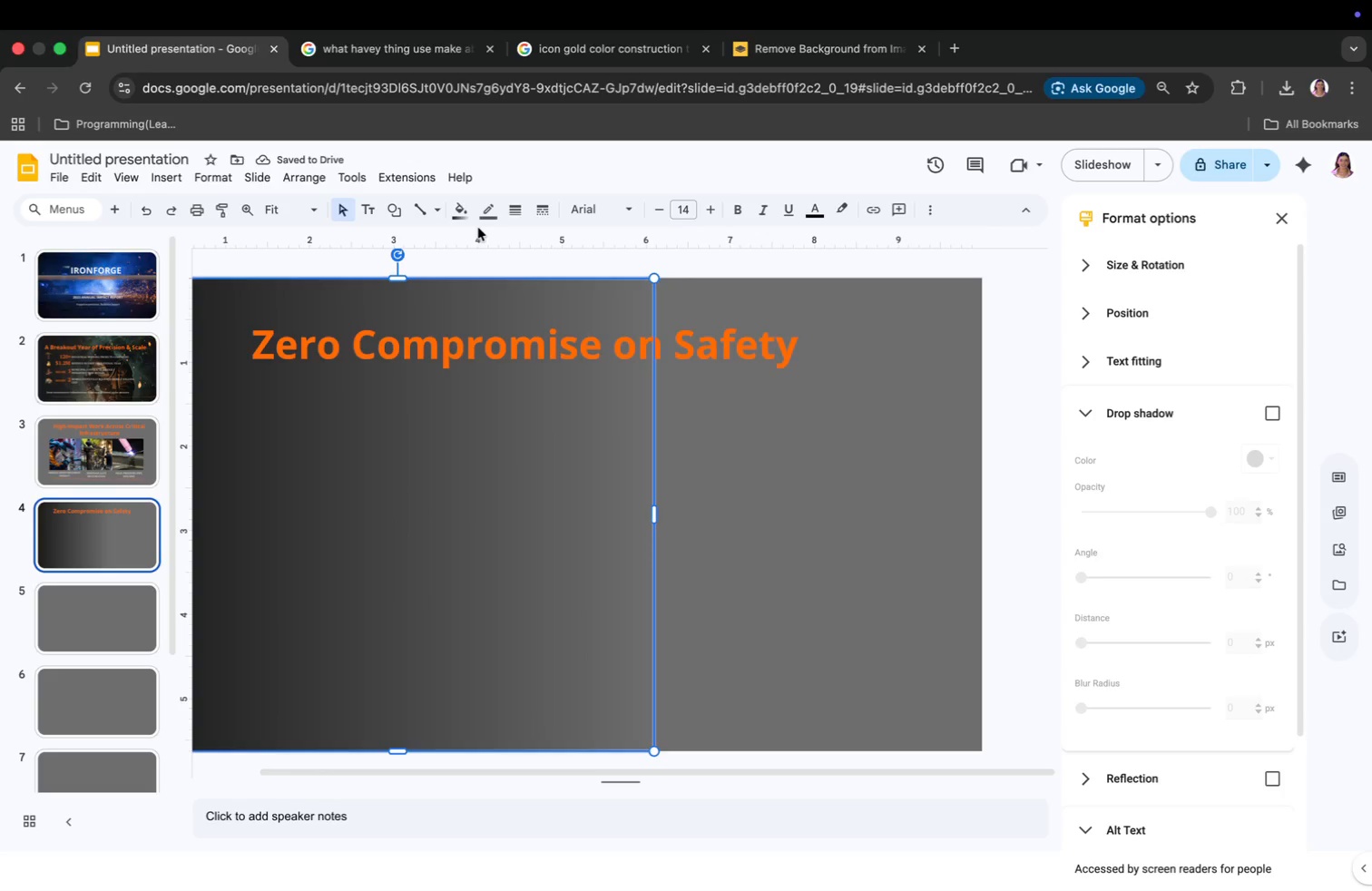 
left_click([483, 212])
 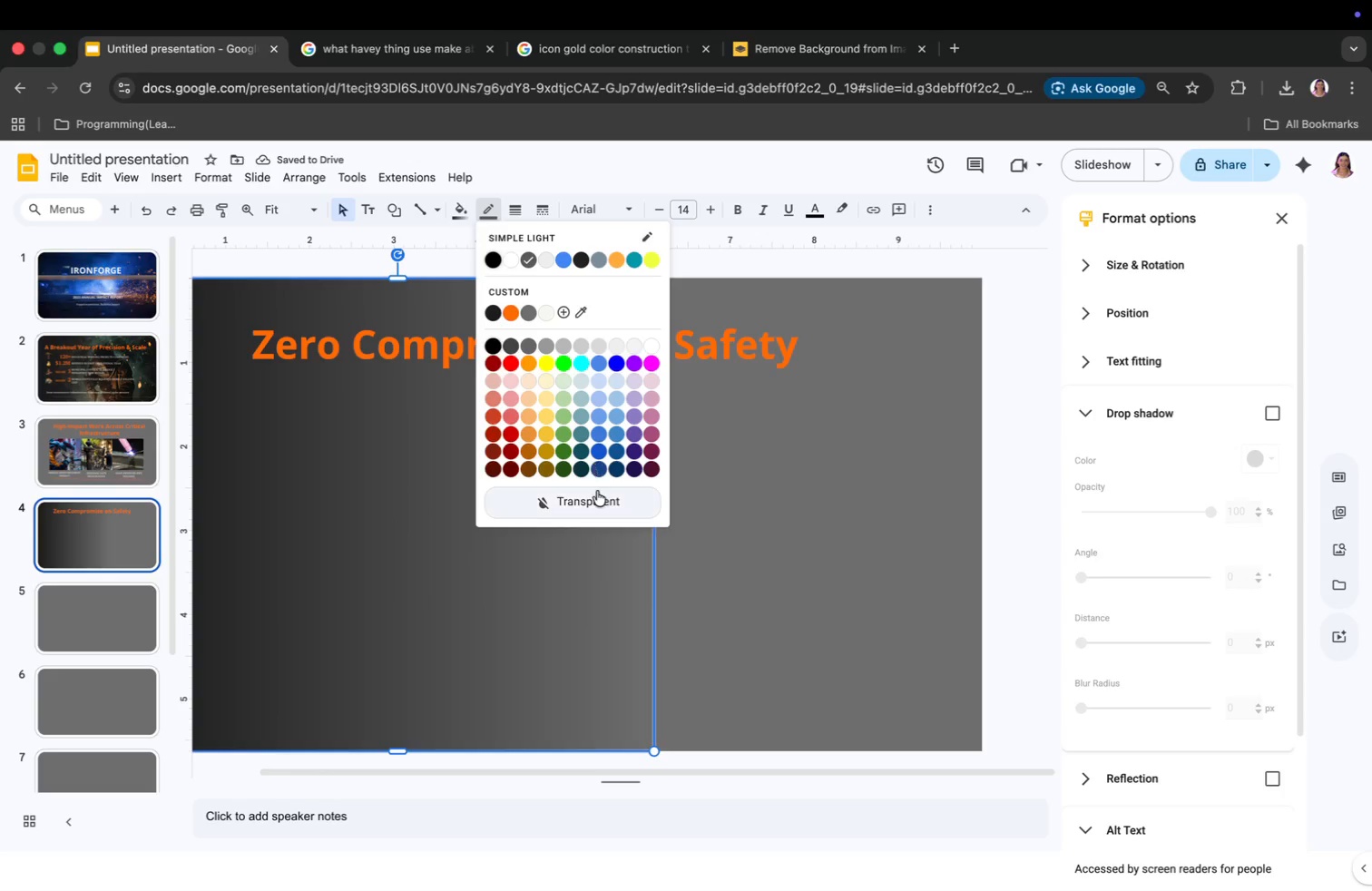 
left_click([597, 492])
 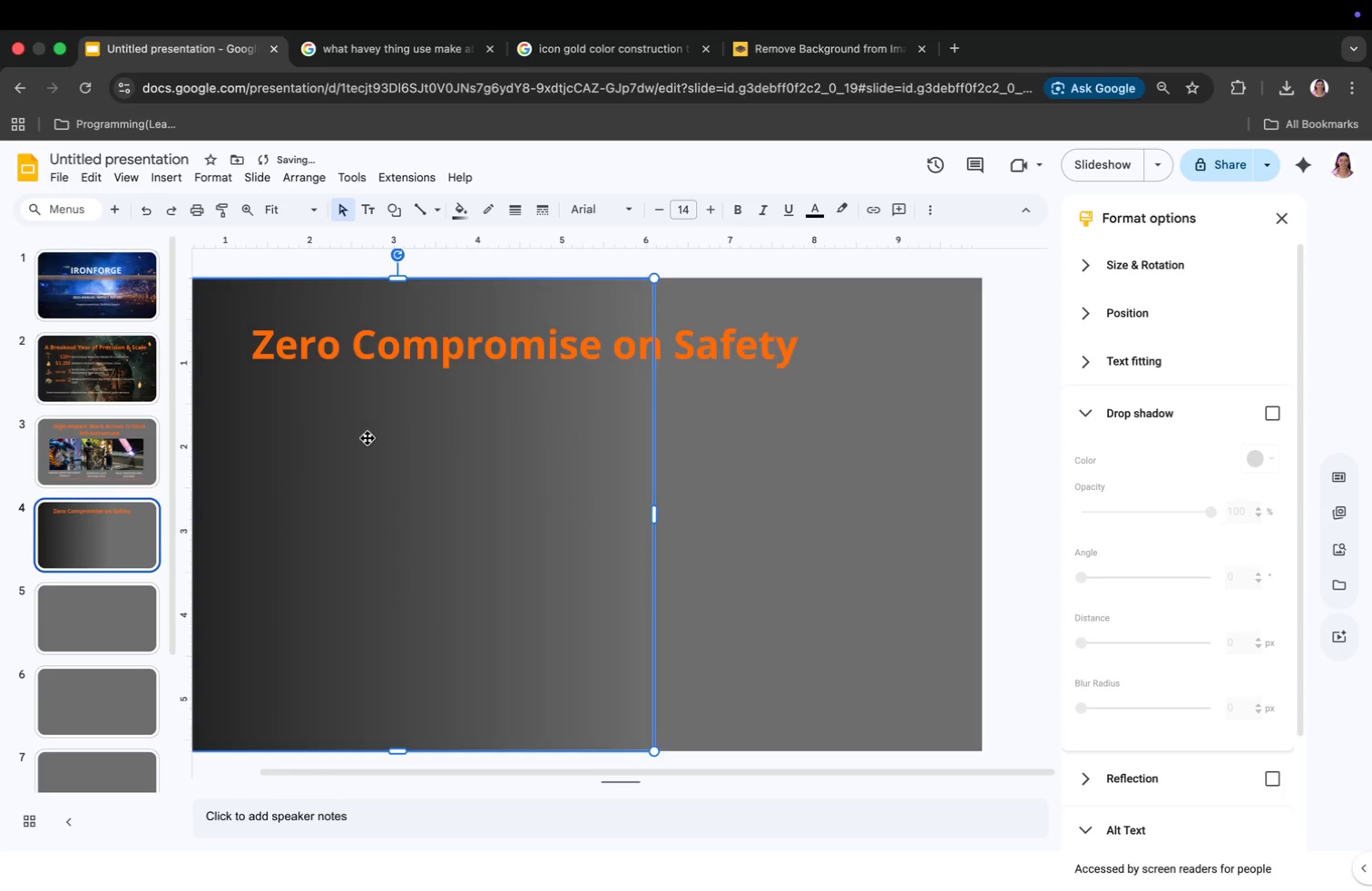 
left_click([172, 181])
 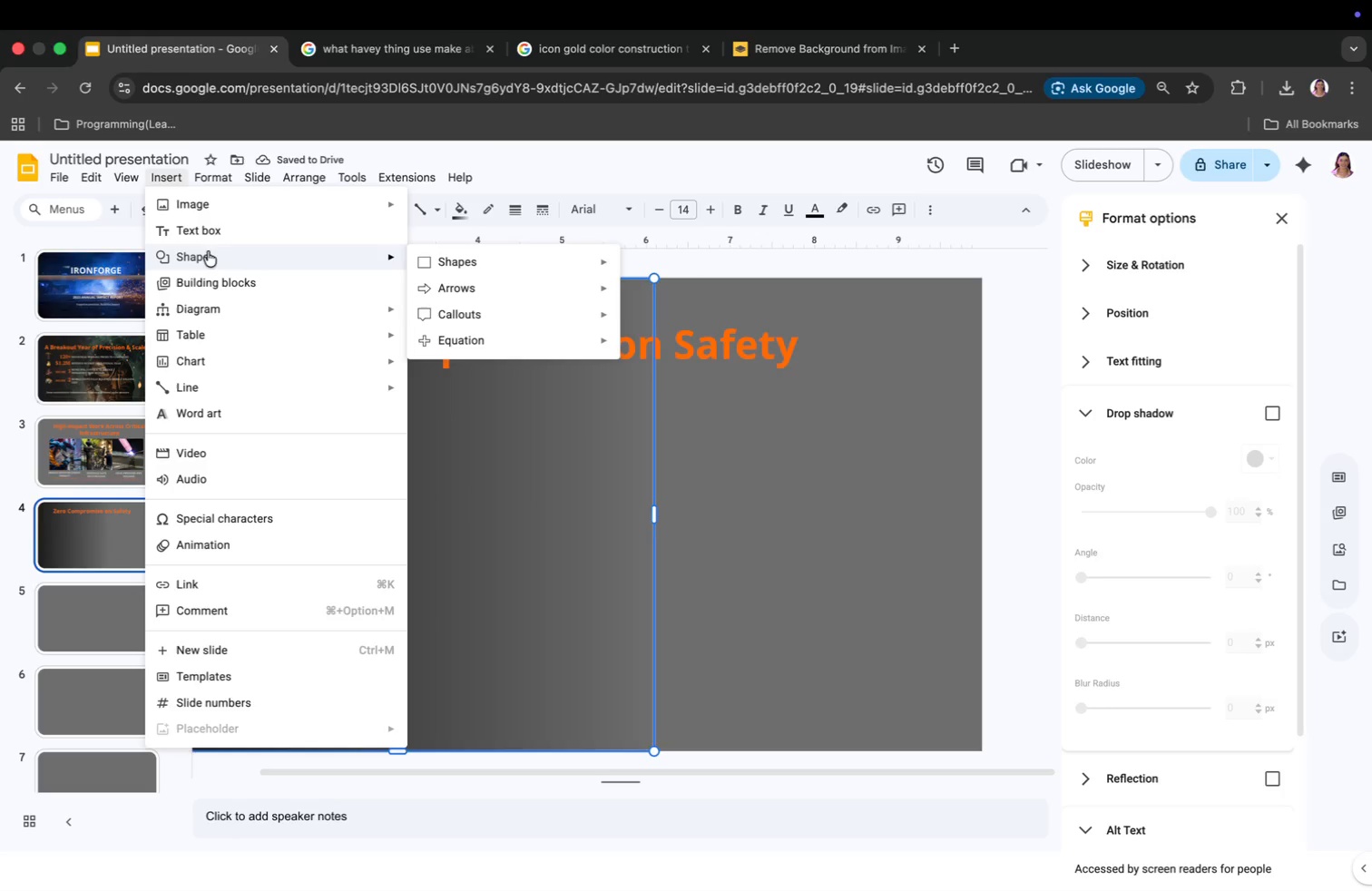 
left_click([209, 231])
 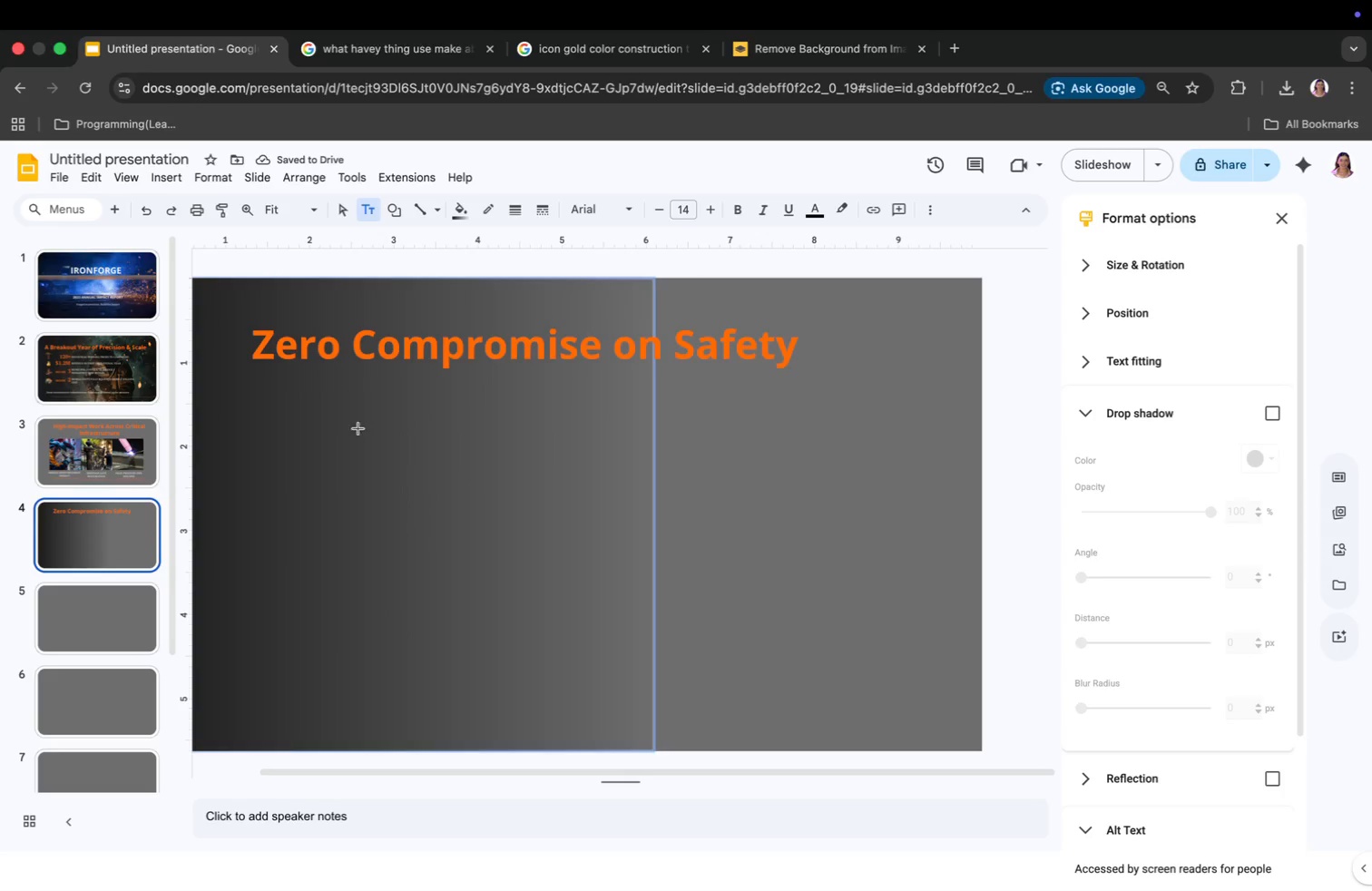 
left_click([354, 438])
 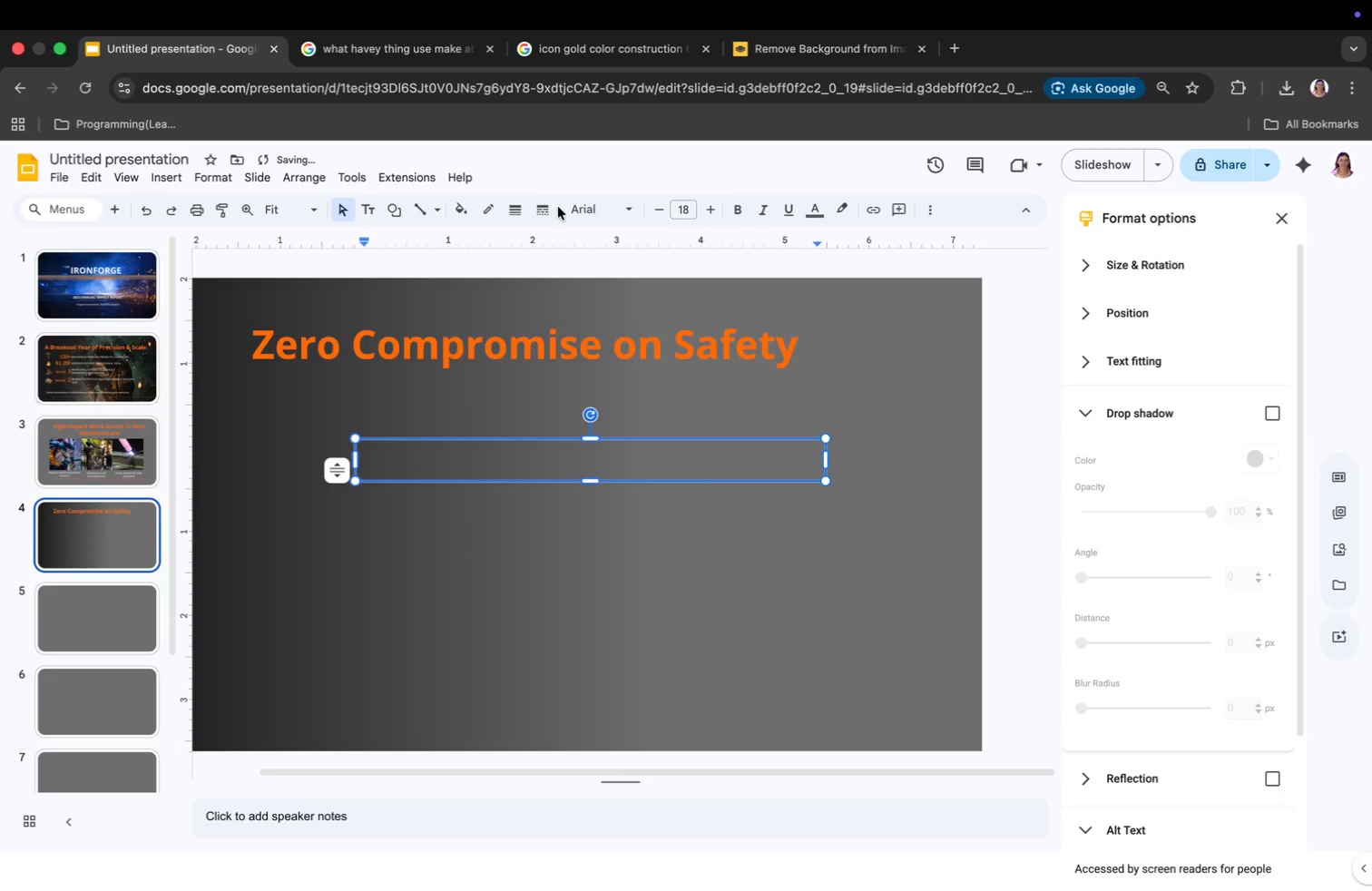 
left_click([578, 201])
 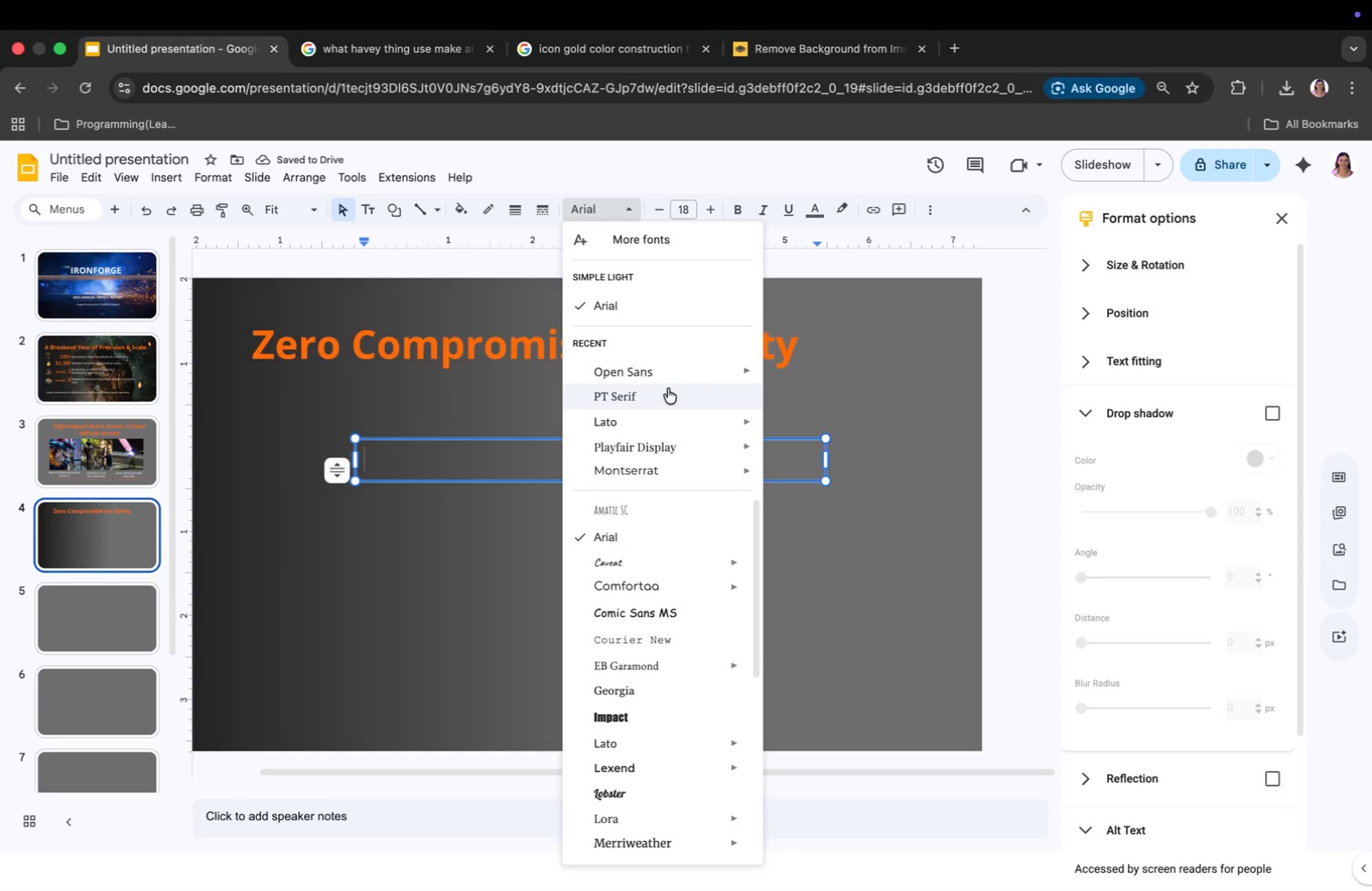 
left_click([668, 398])
 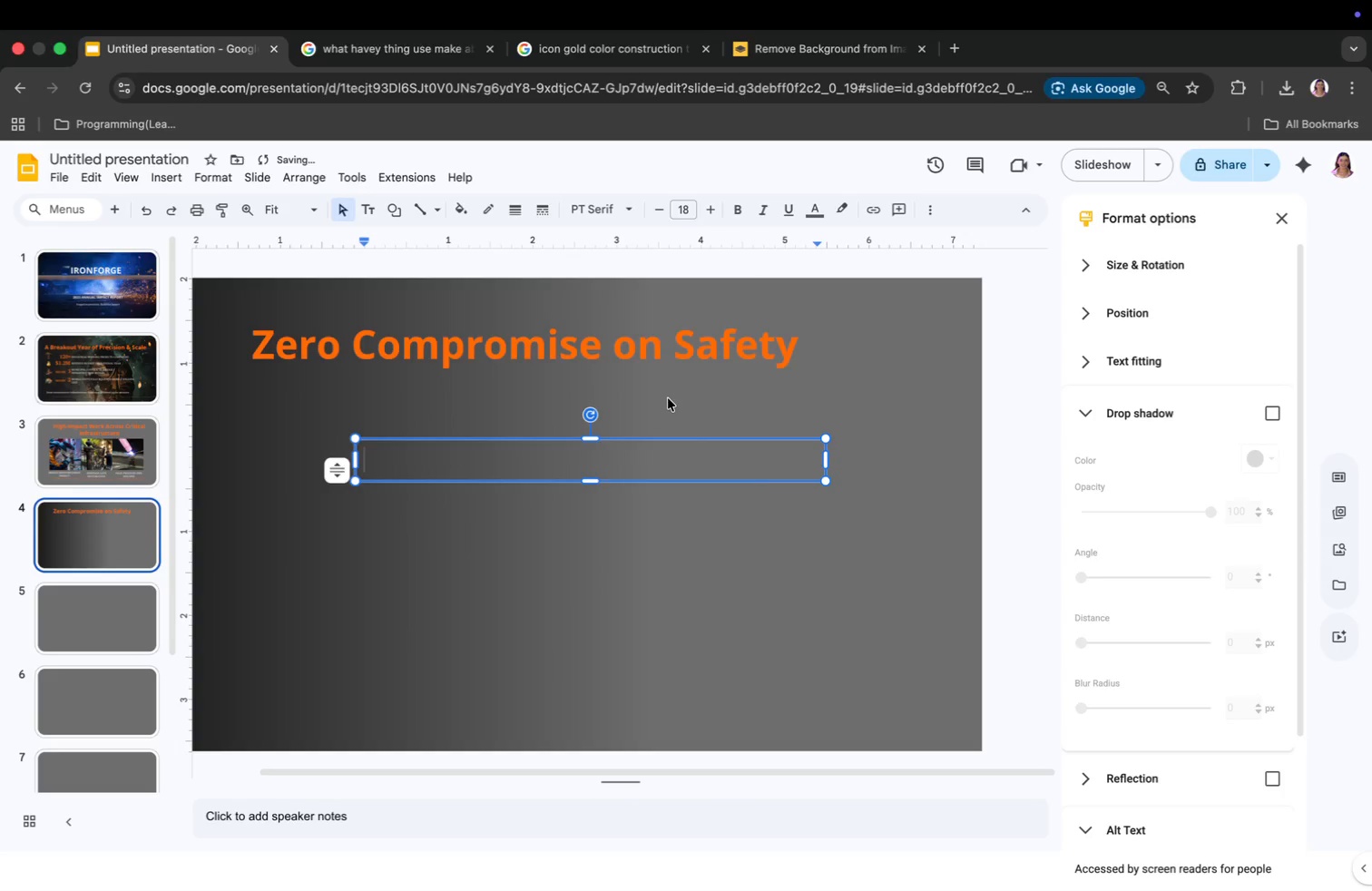 
left_click([698, 207])
 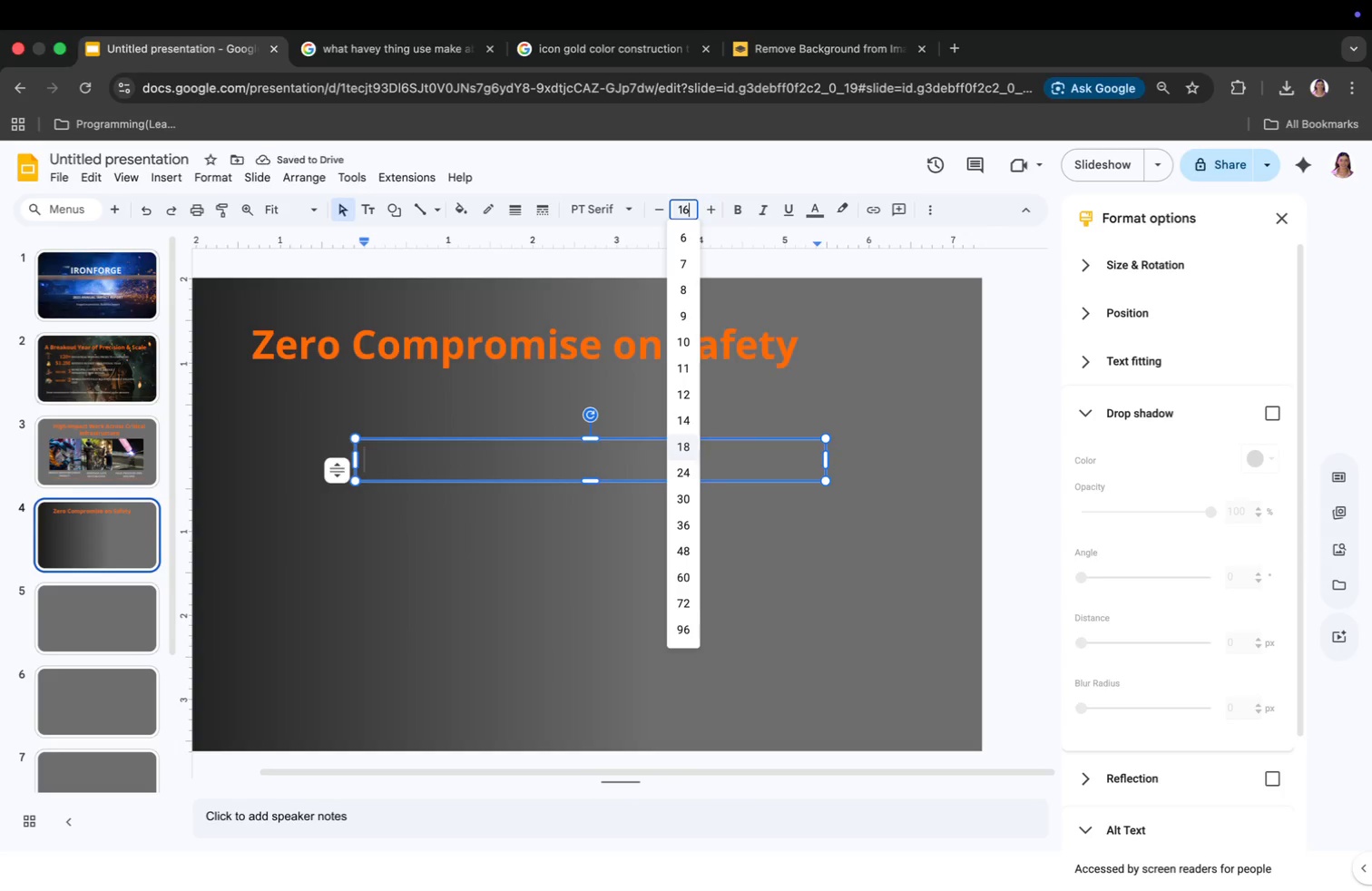 
type(16)
 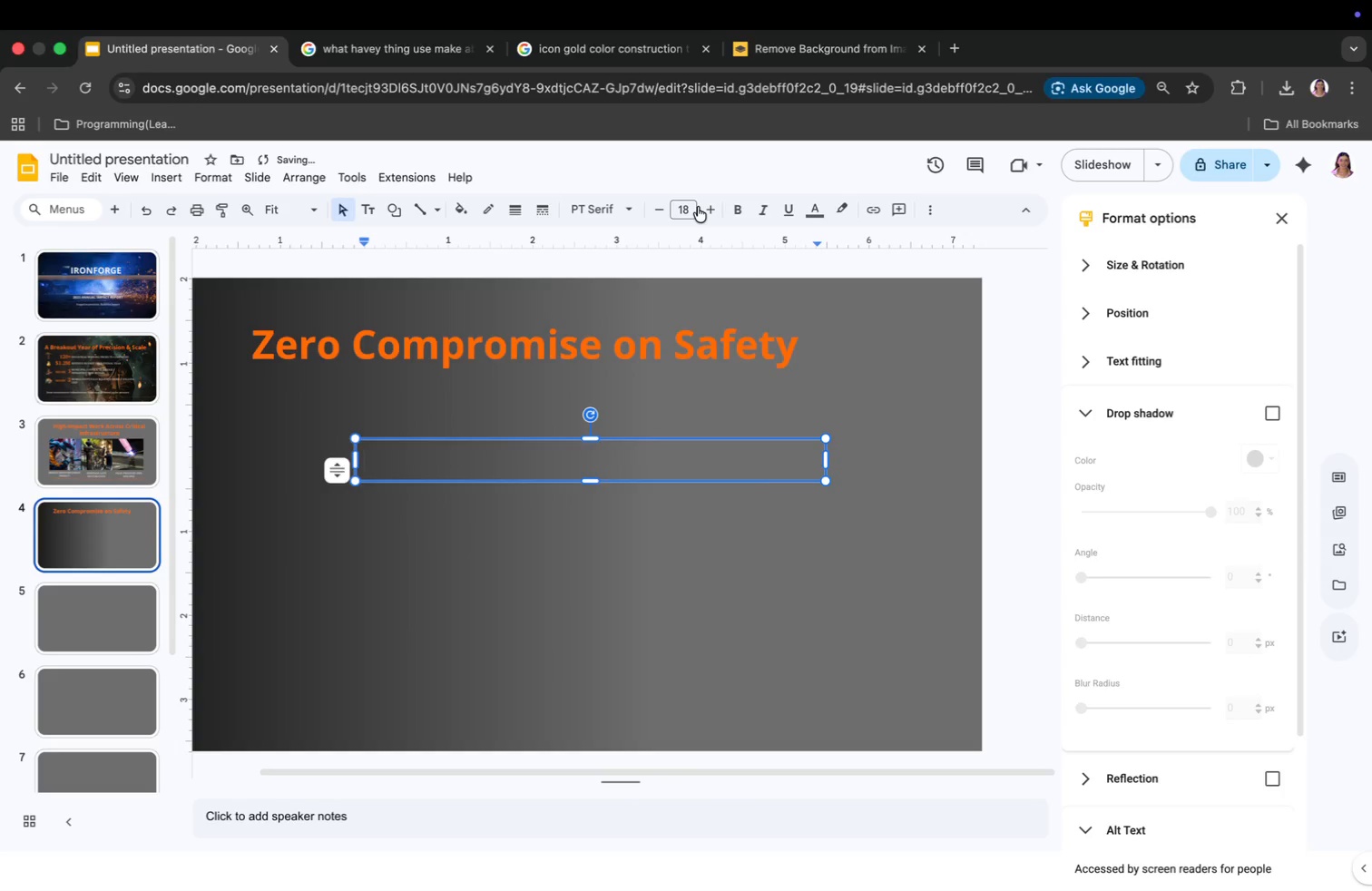 
key(Enter)
 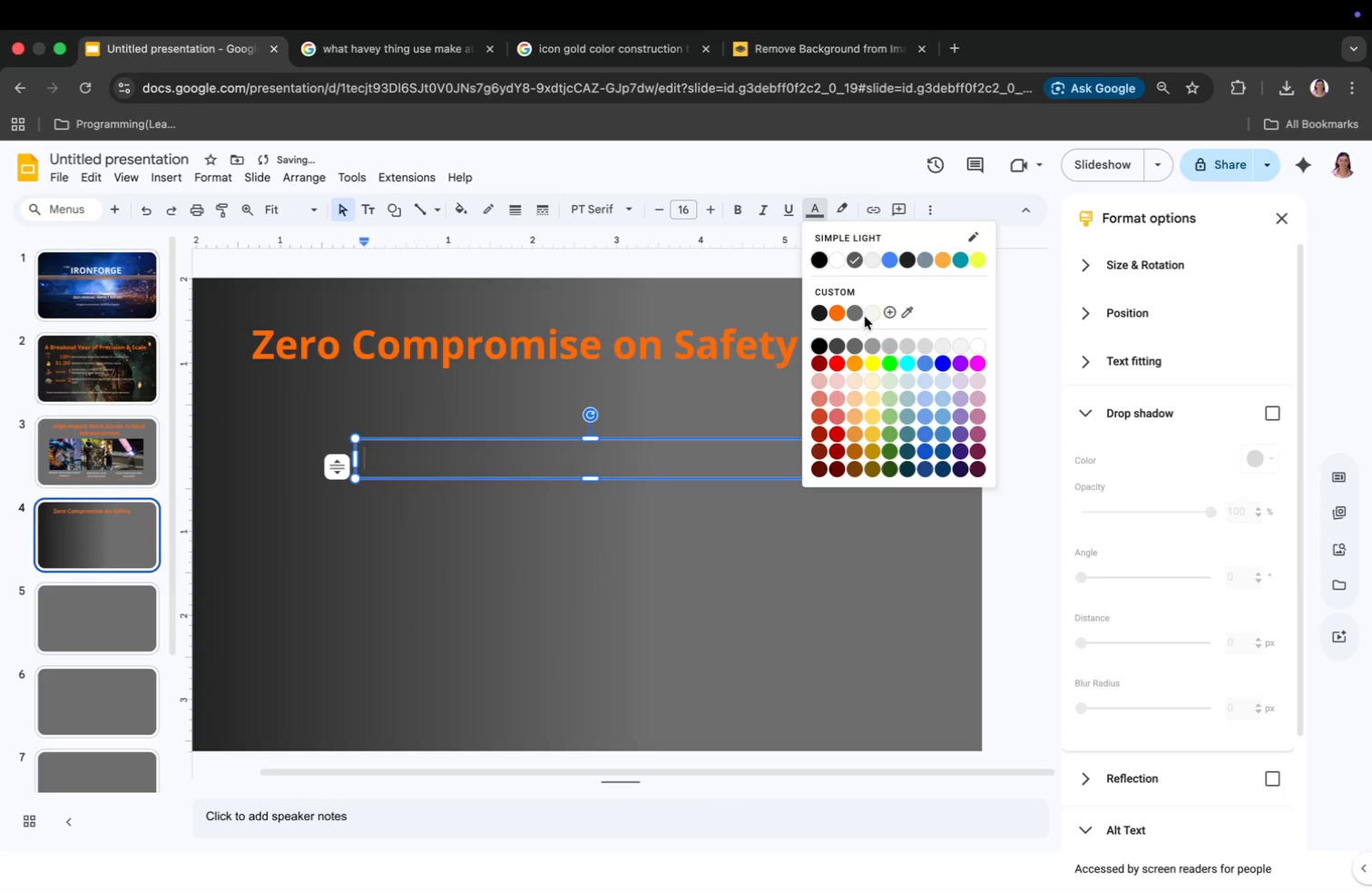 
left_click([868, 311])
 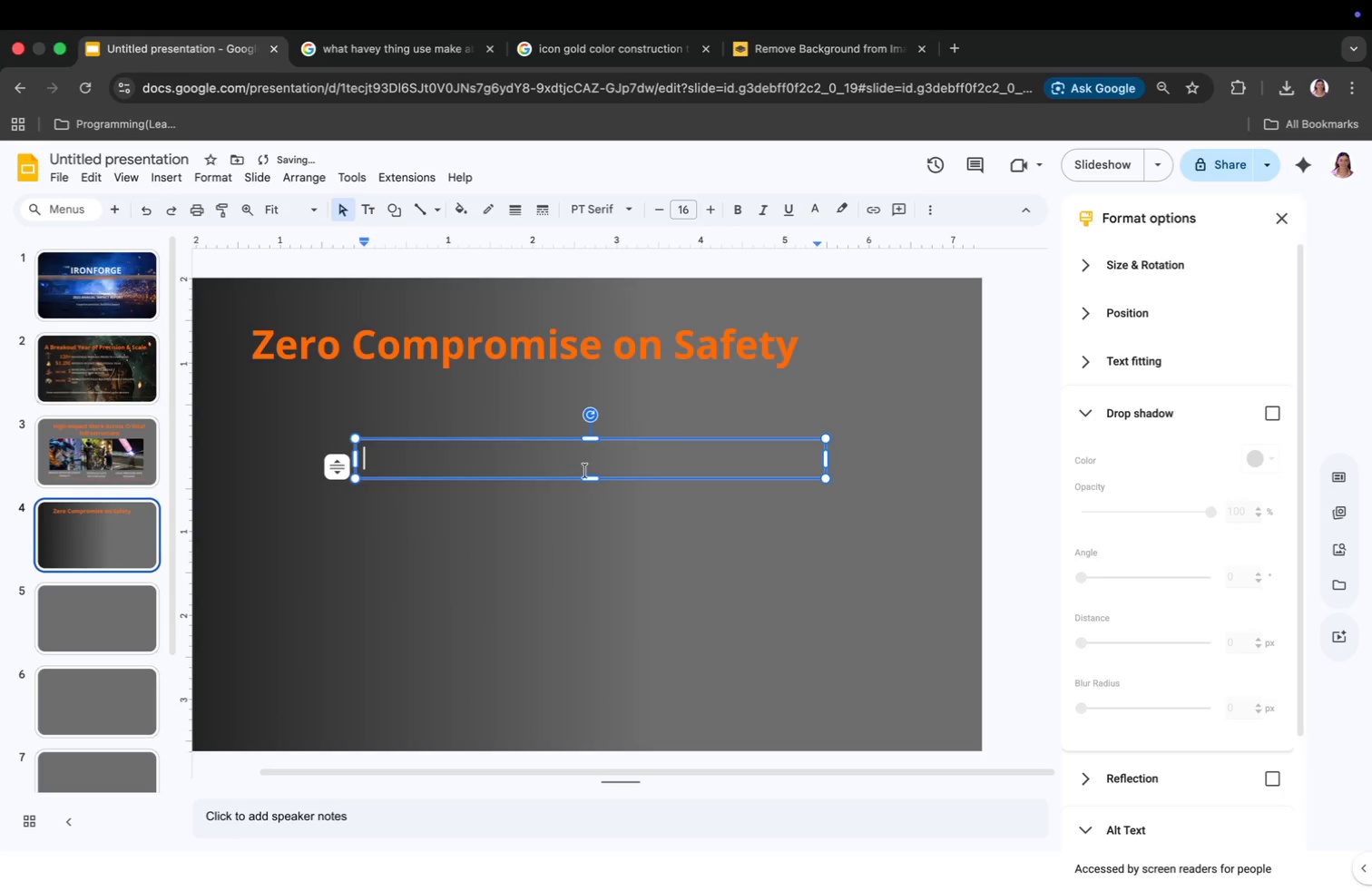 
left_click([579, 470])
 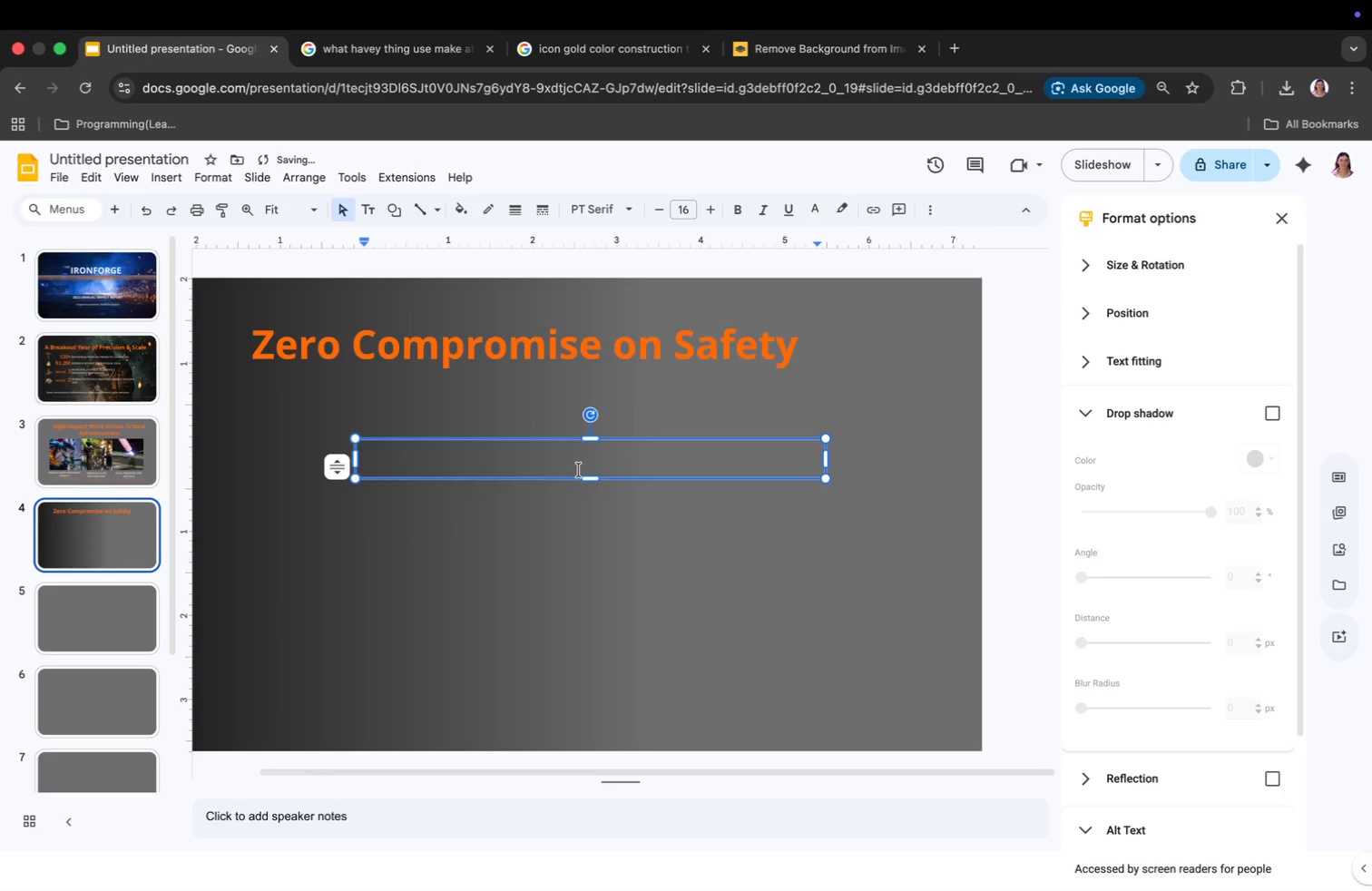 
type(TRIP ())
 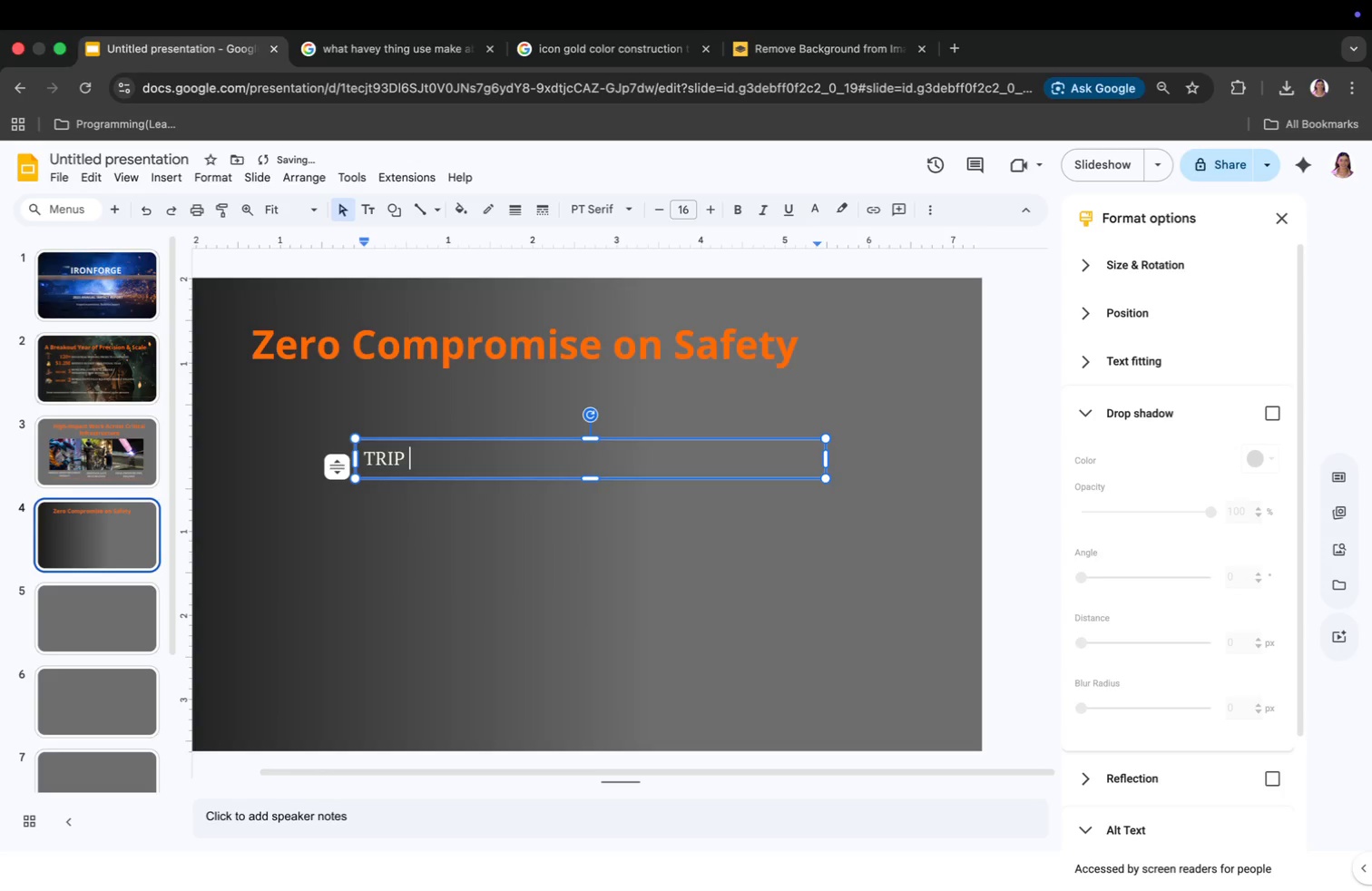 
 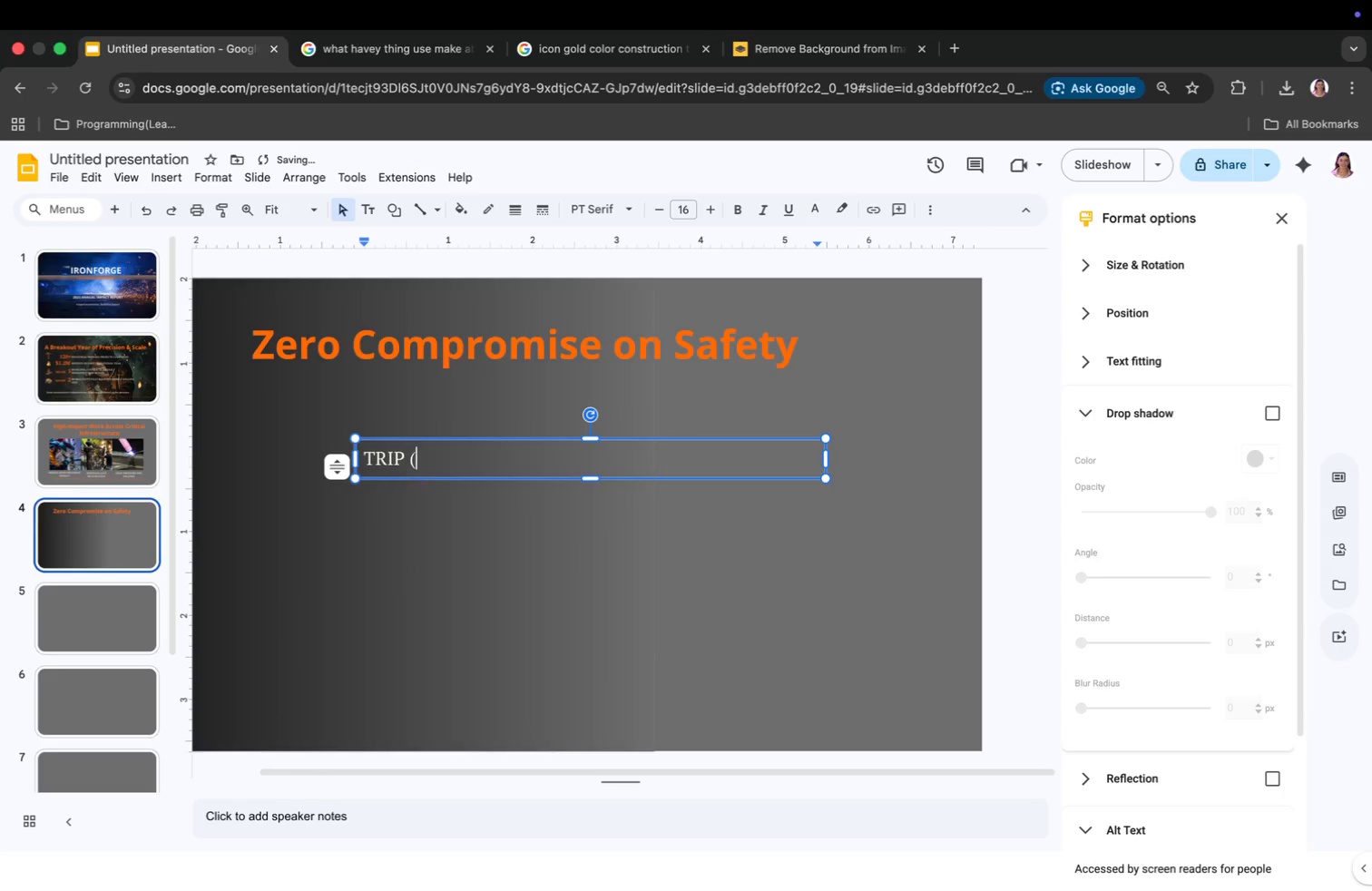 
key(ArrowLeft)
 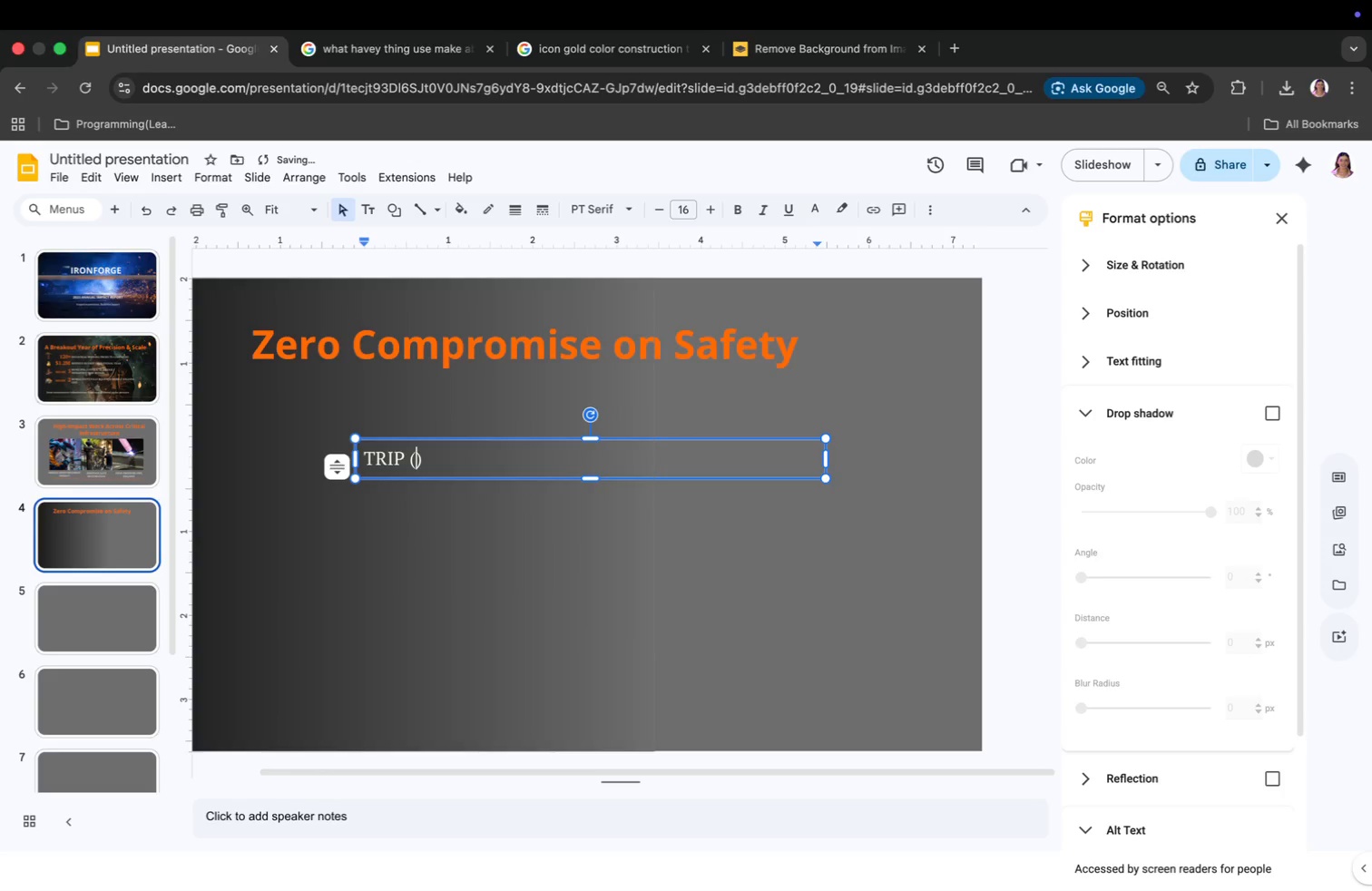 
type(Totsl)
key(Backspace)
key(Backspace)
type(al Recor)
 